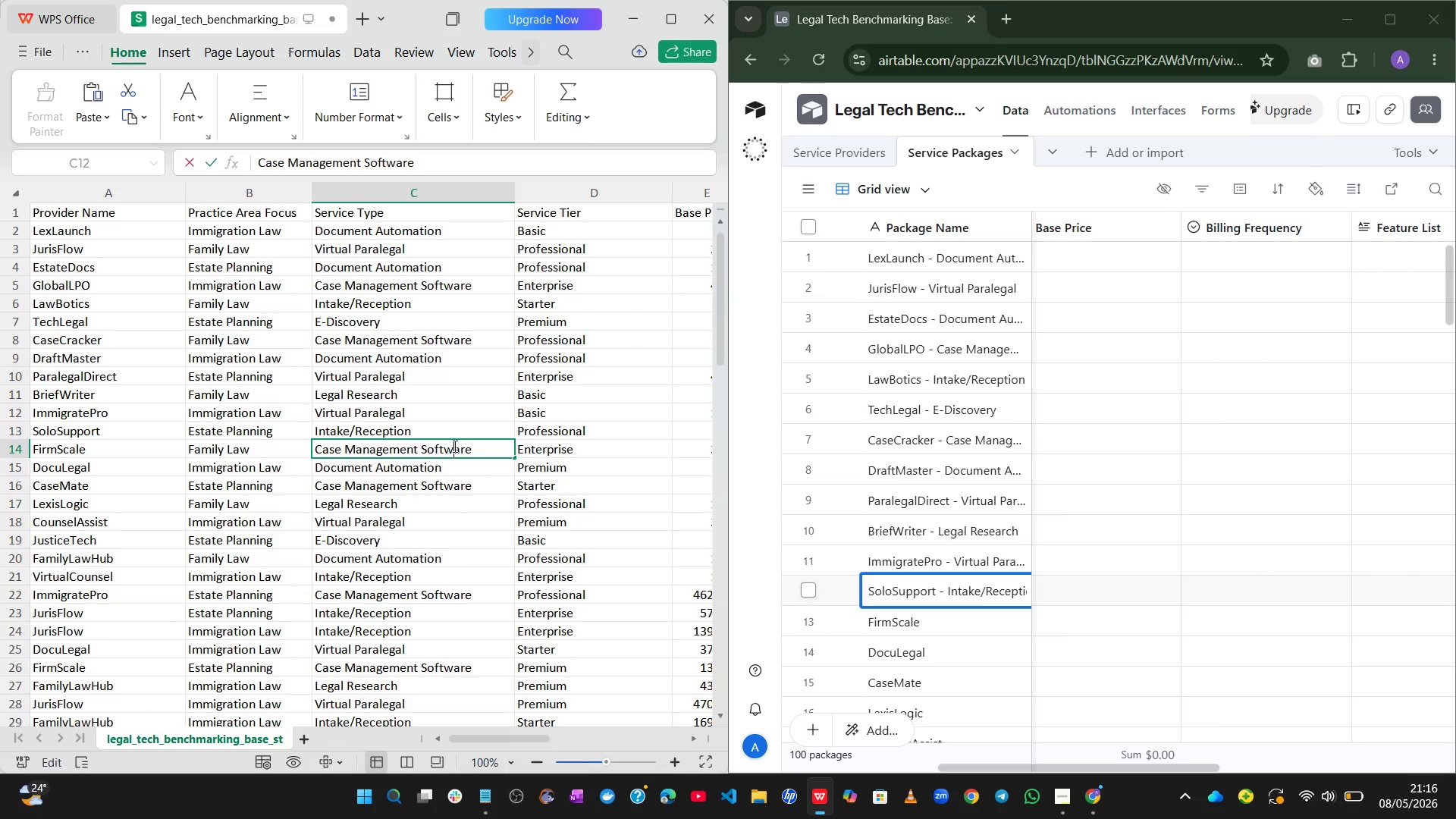 
key(Control+A)
 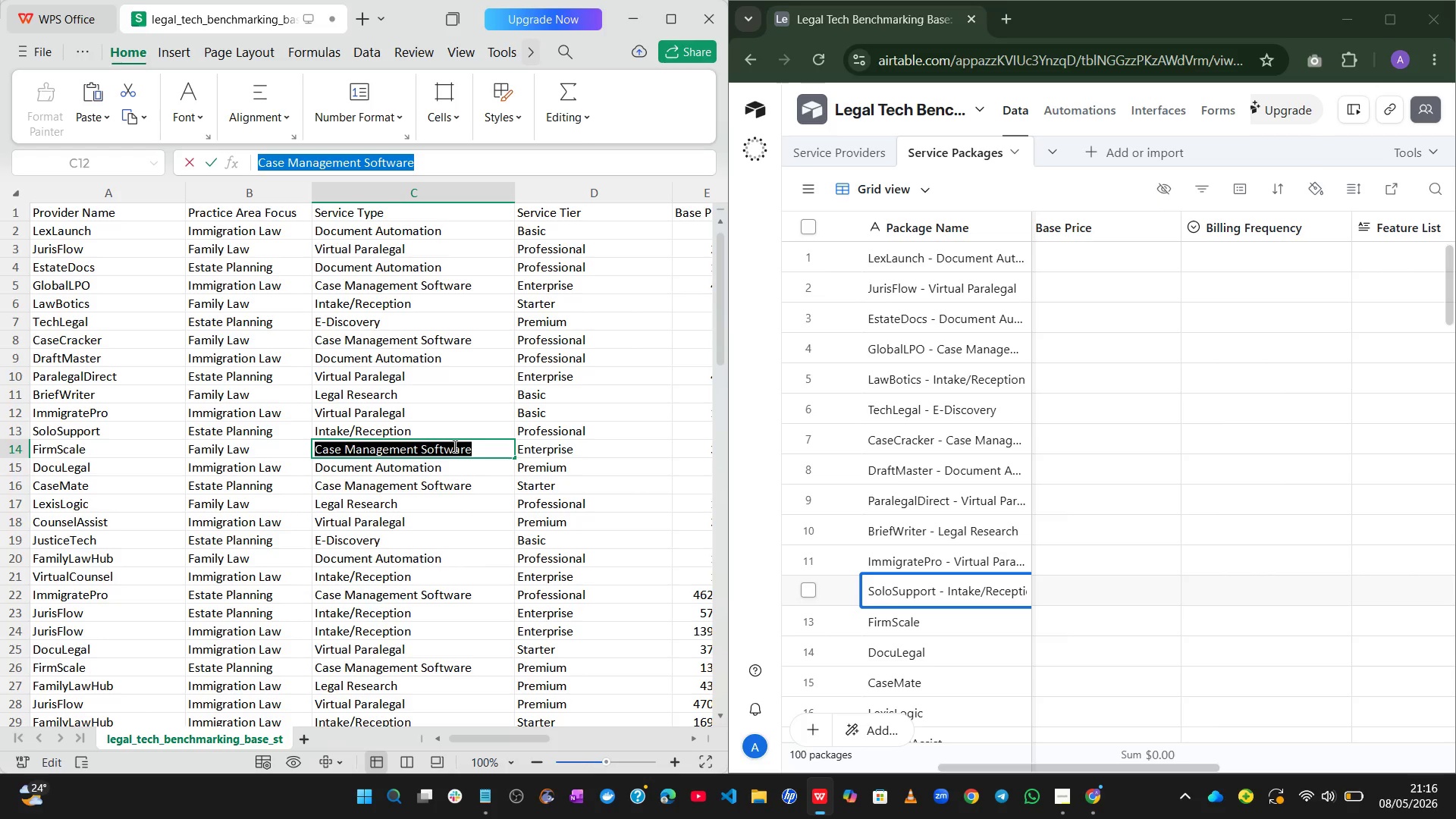 
key(Control+C)
 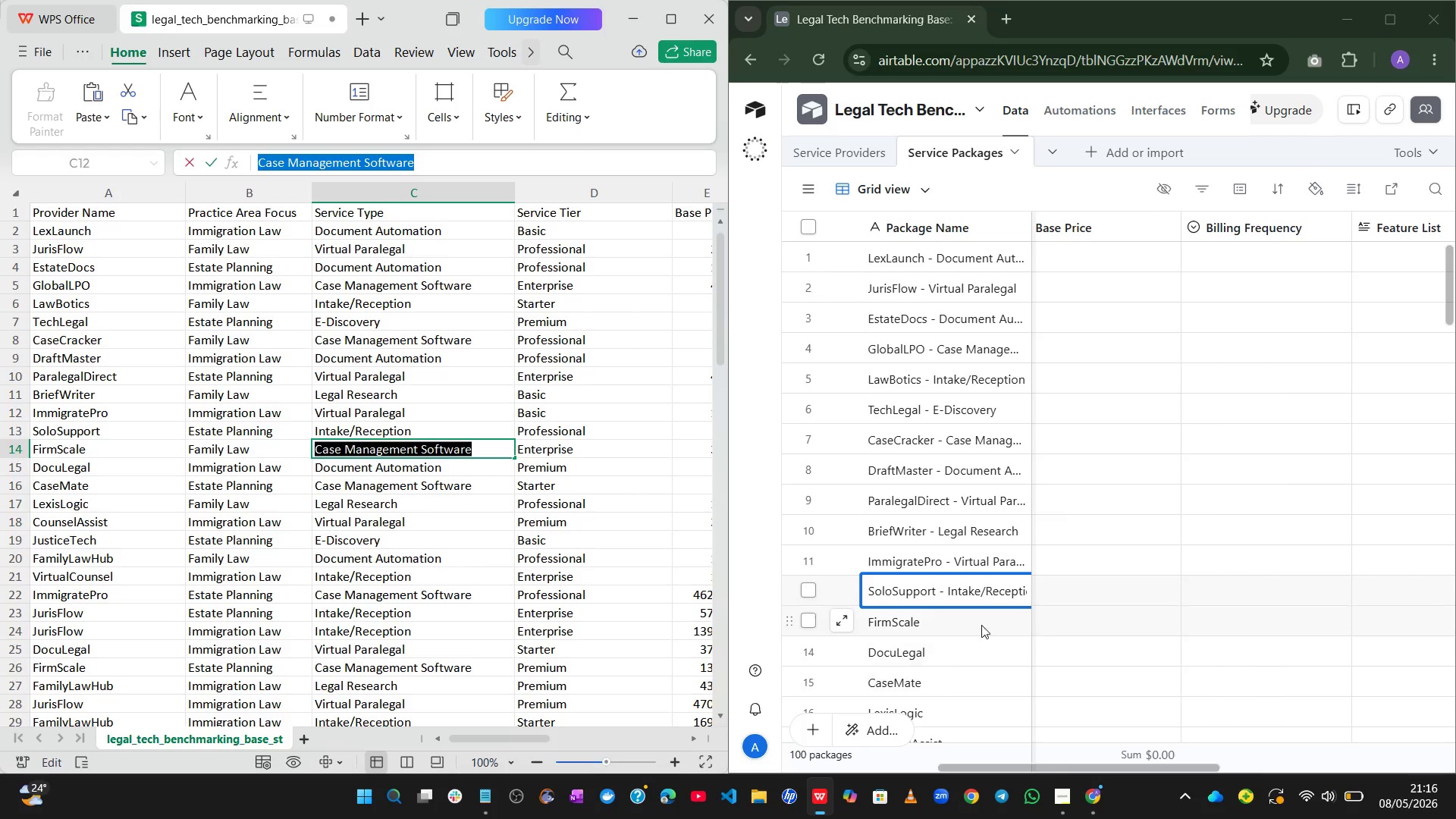 
left_click([964, 610])
 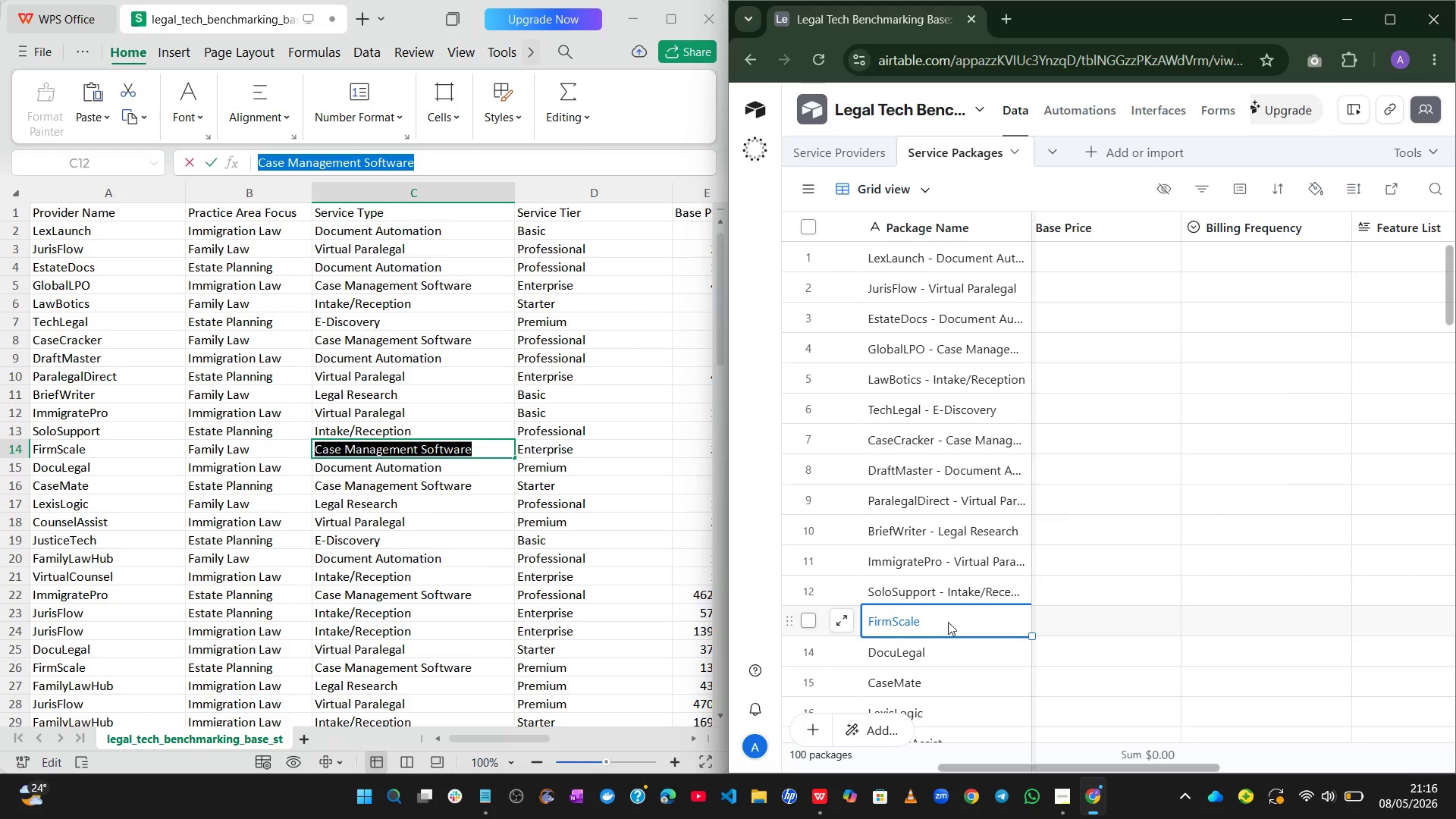 
left_click([937, 627])
 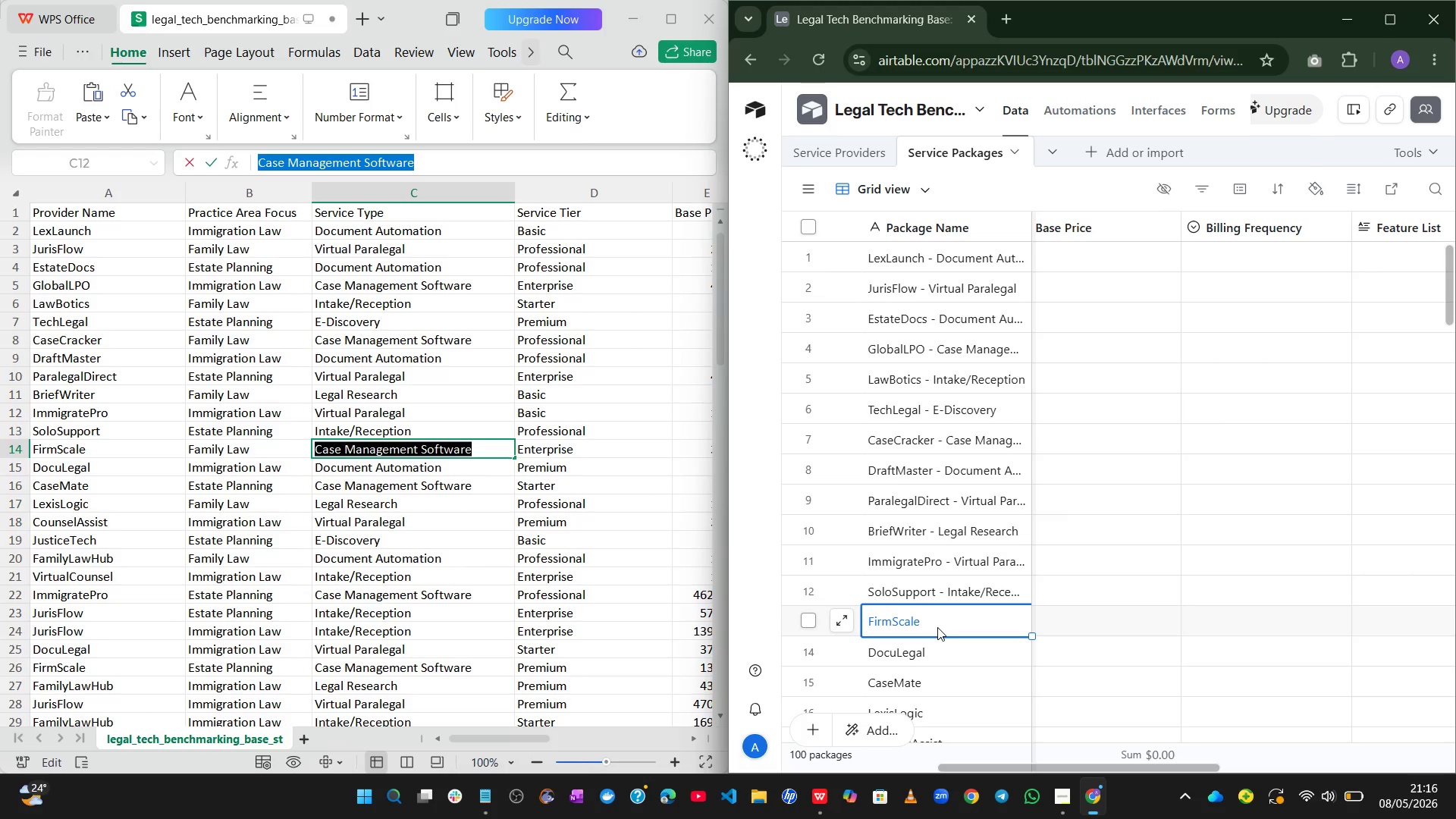 
double_click([937, 627])
 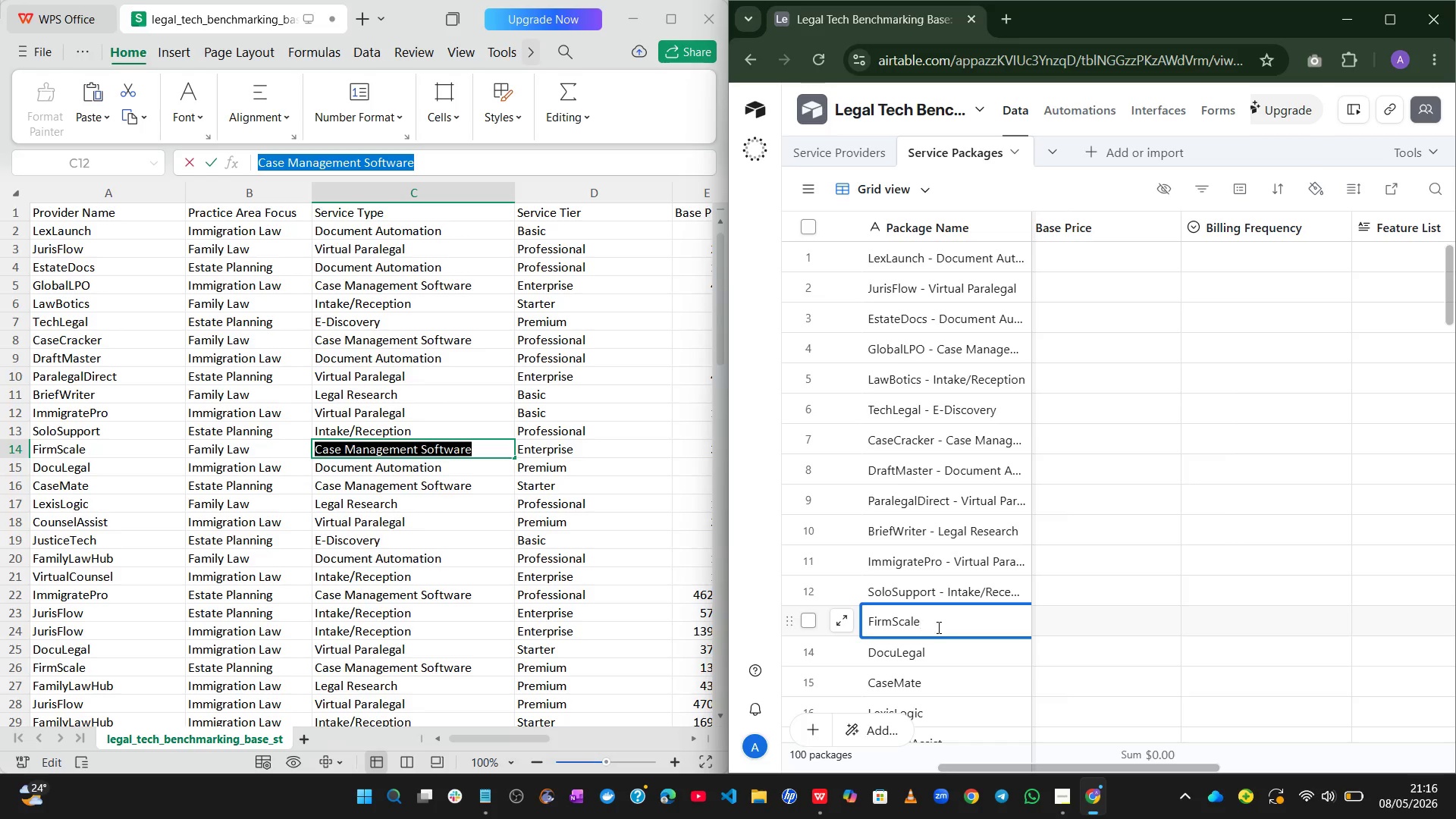 
key(Space)
 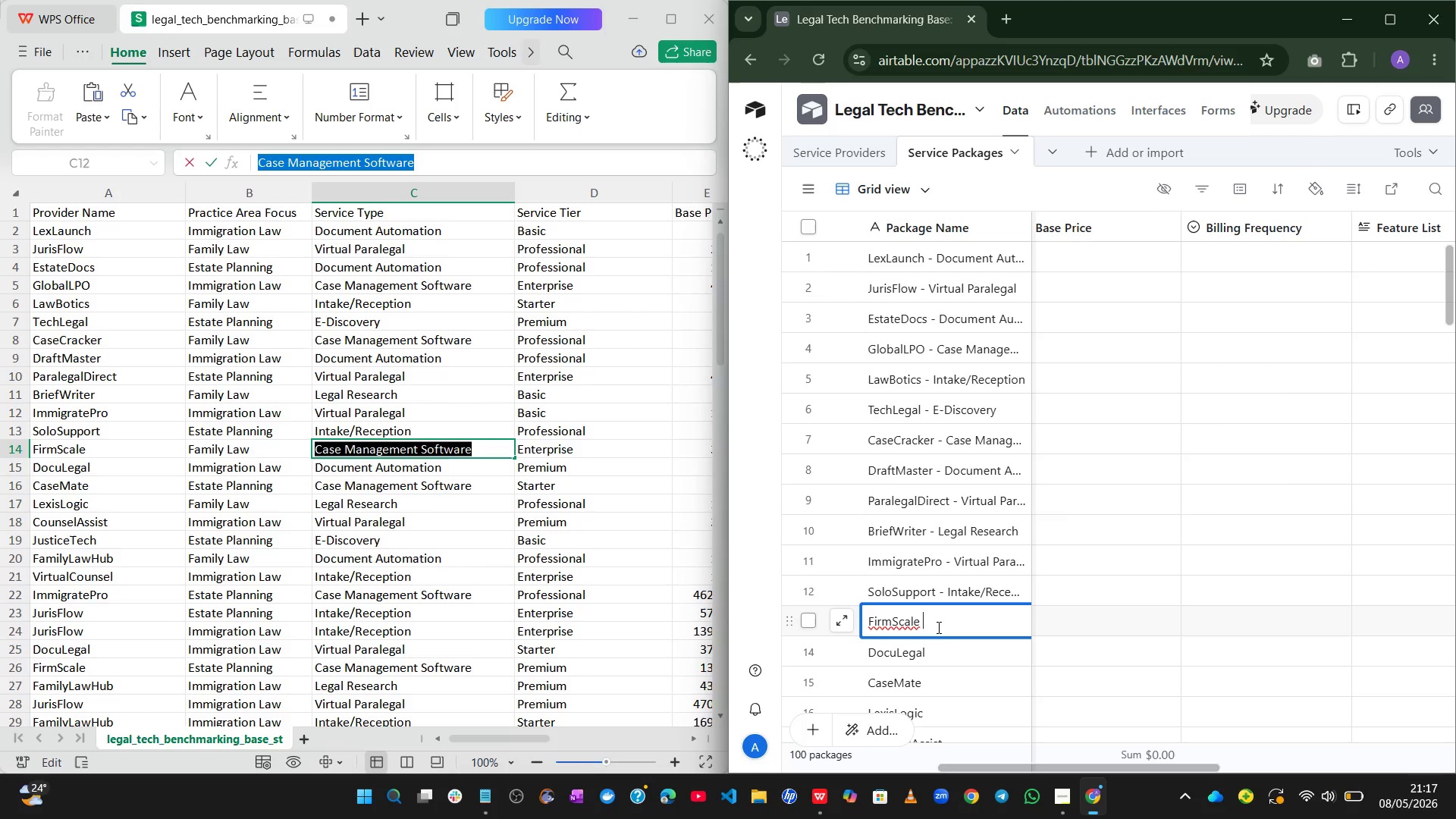 
key(NumpadAdd)
 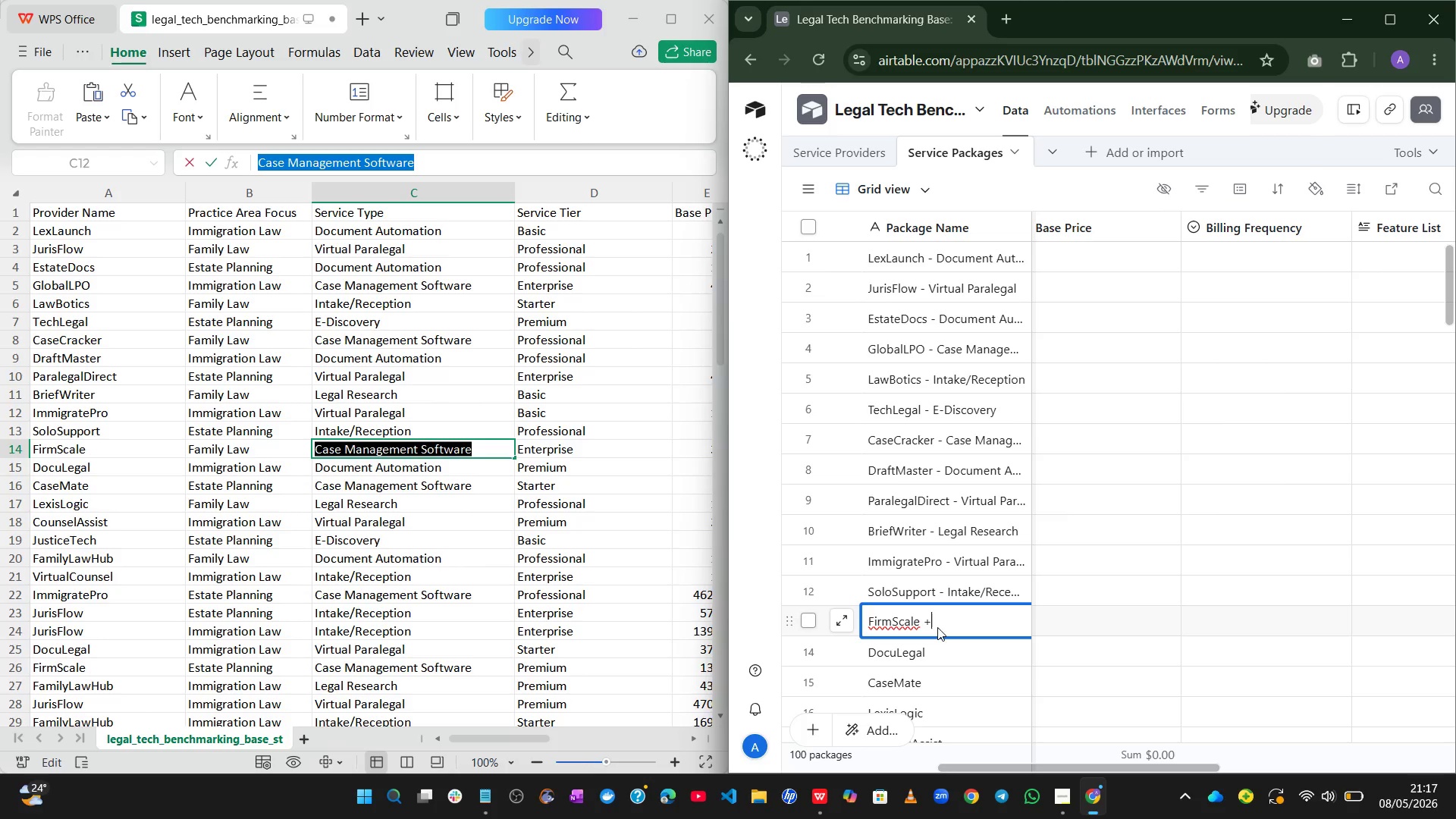 
key(NumpadSubtract)
 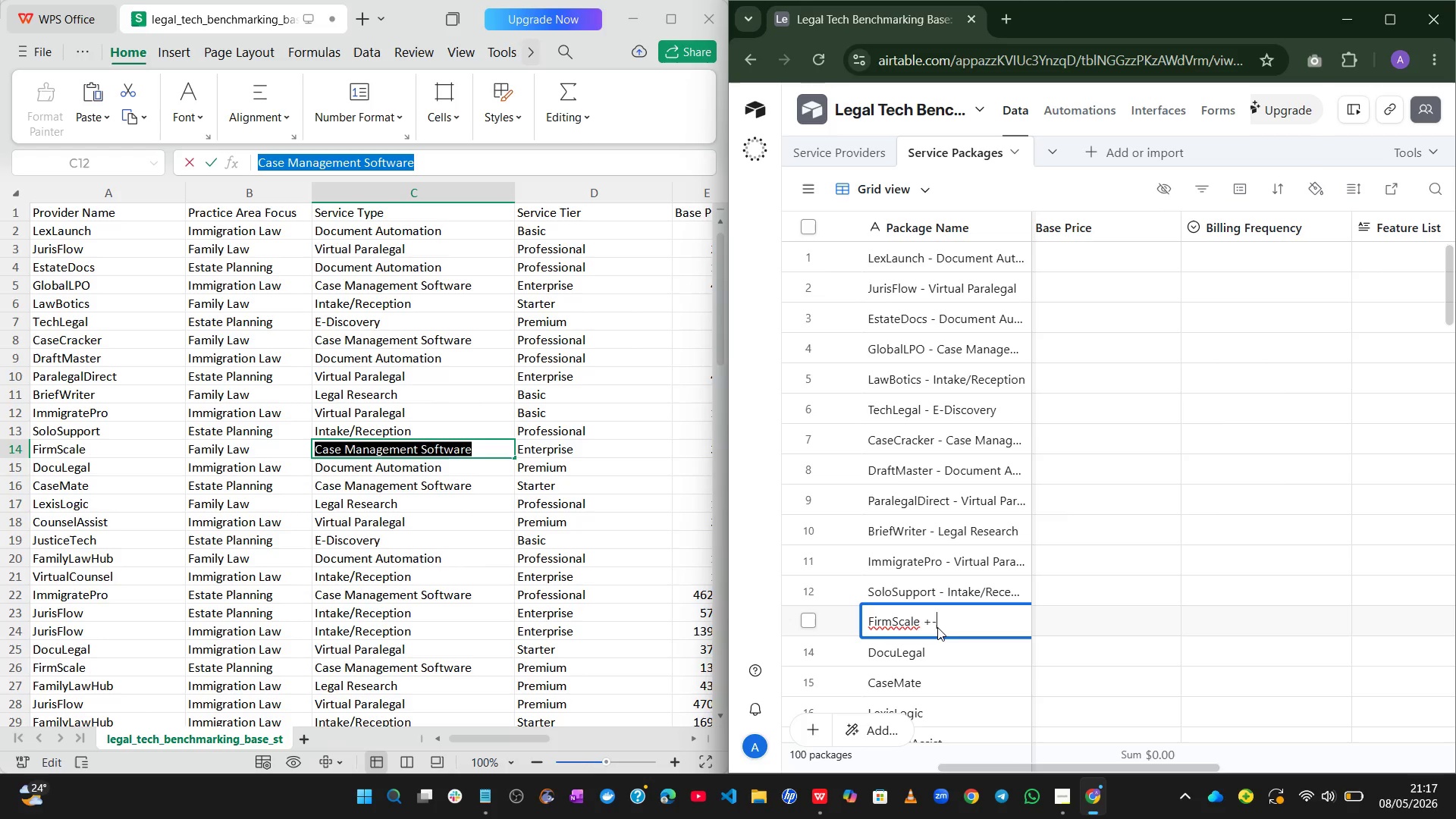 
key(Backspace)
 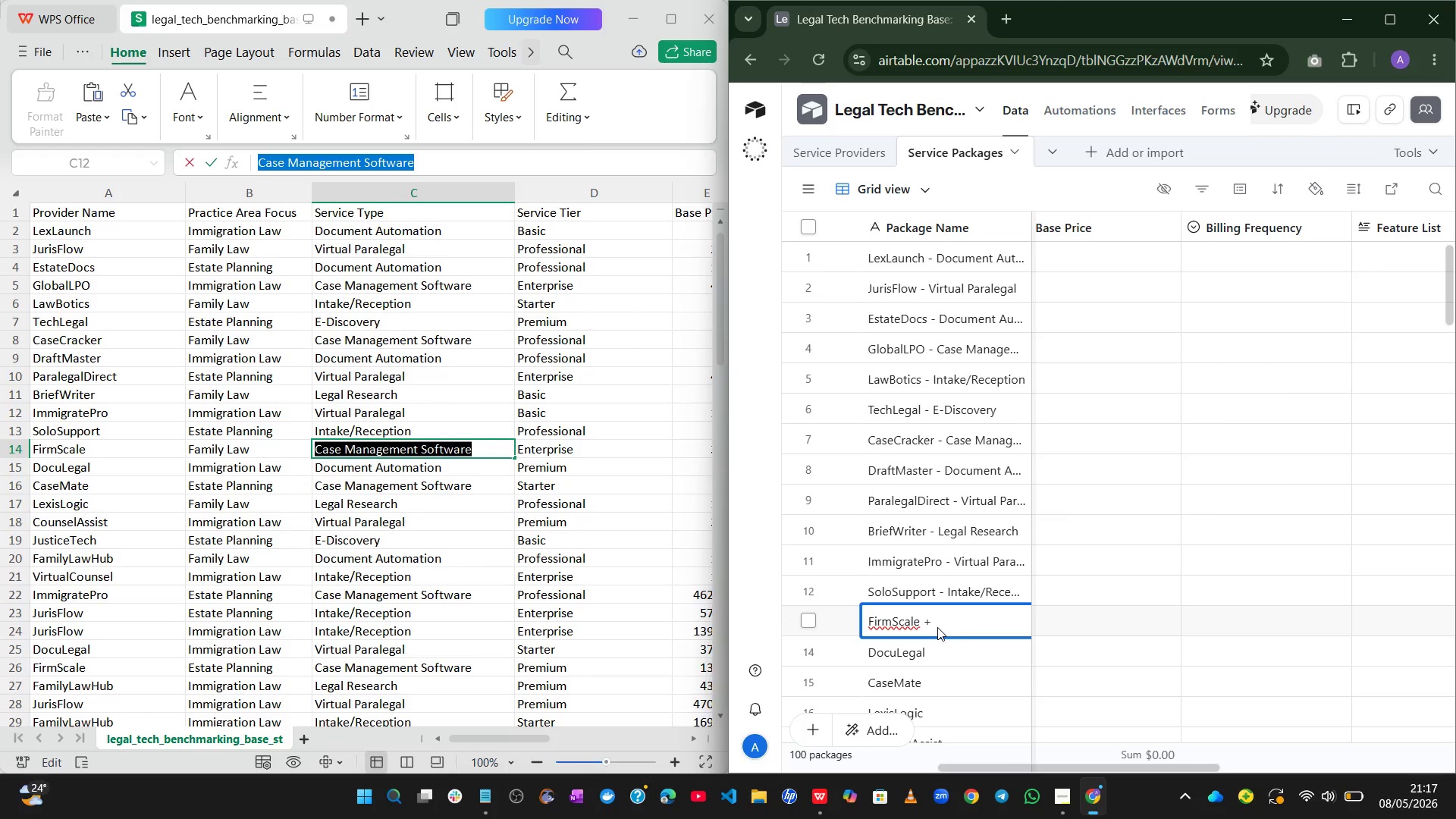 
key(Backspace)
 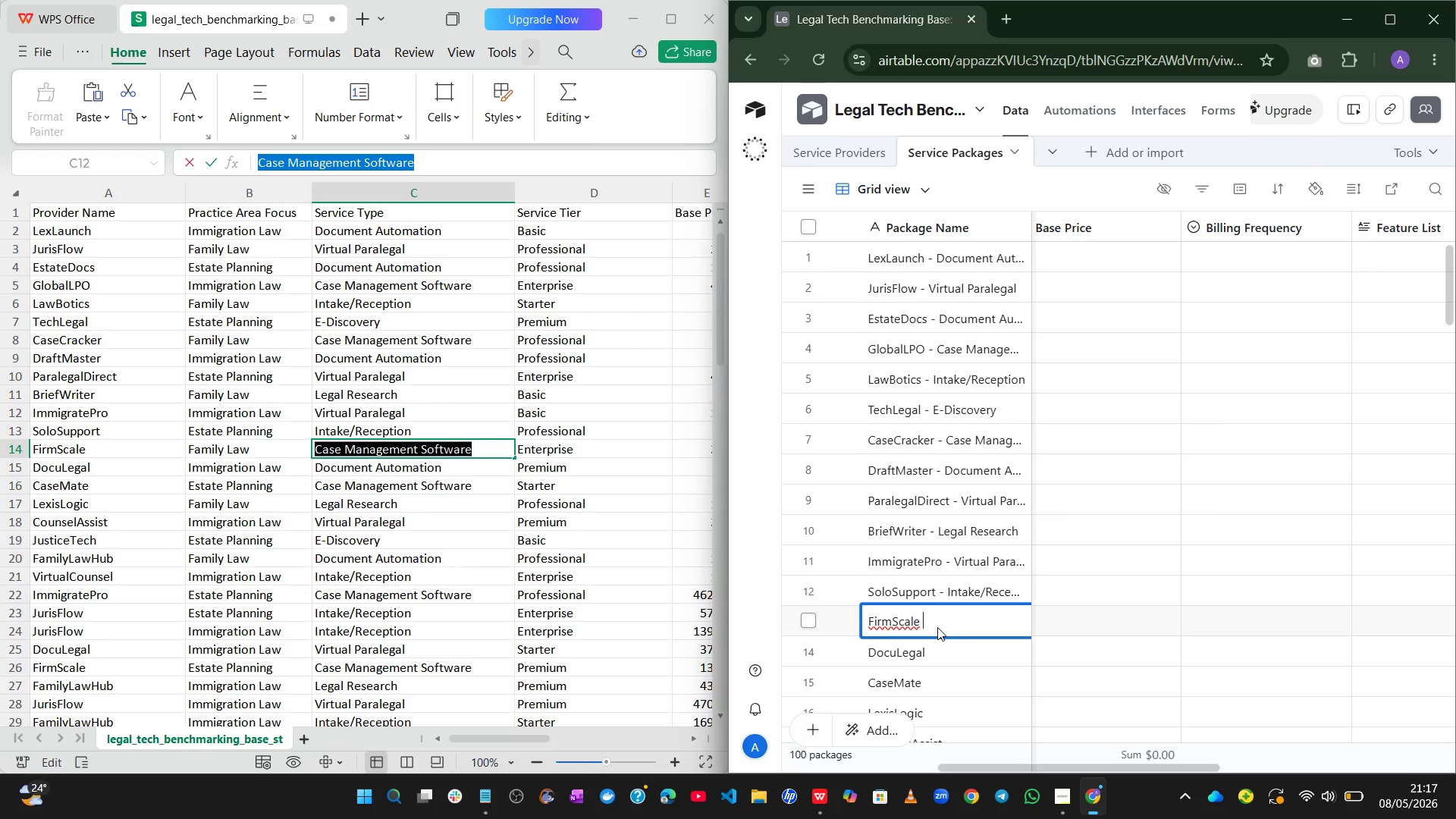 
key(NumpadSubtract)
 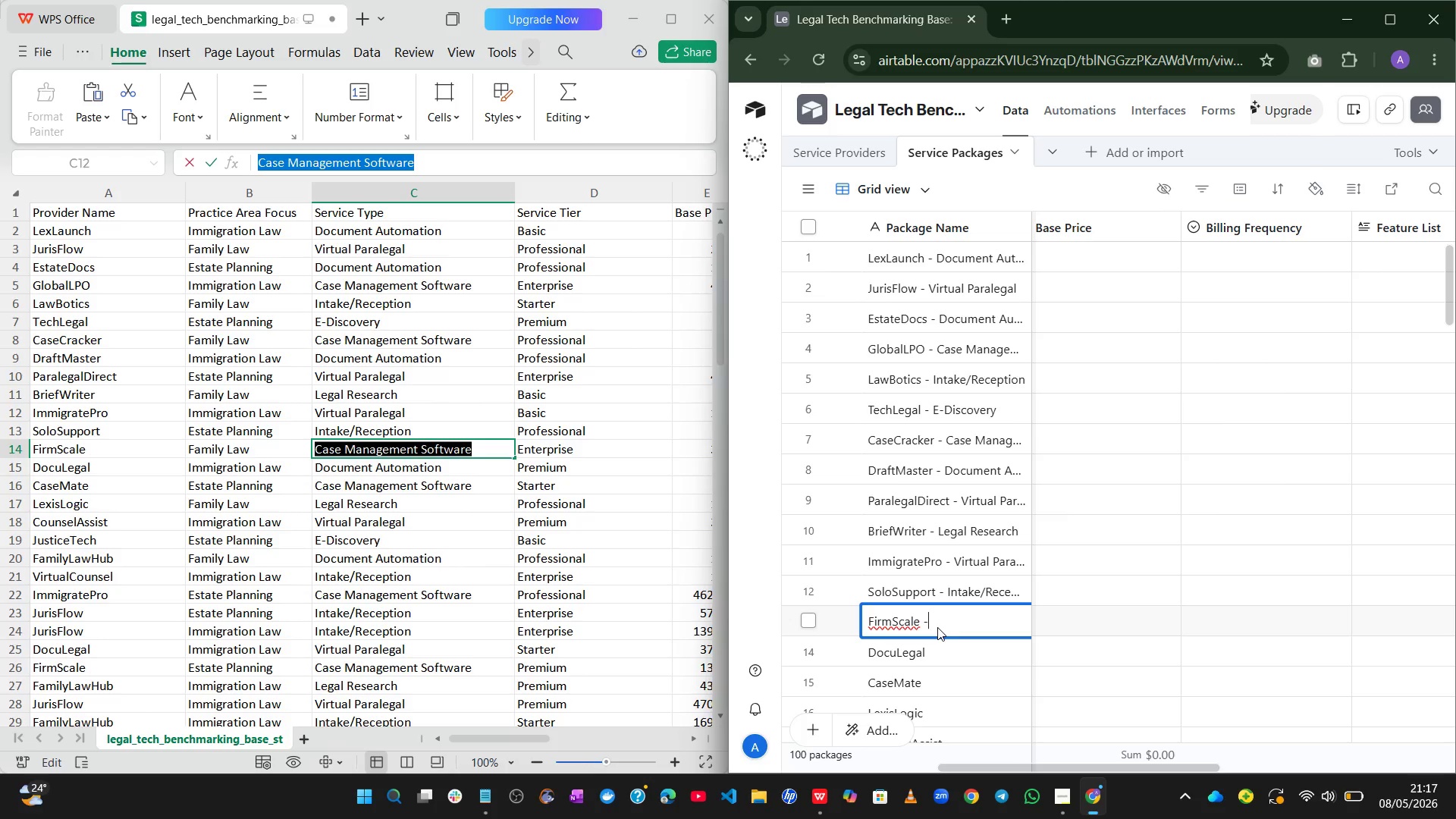 
key(Space)
 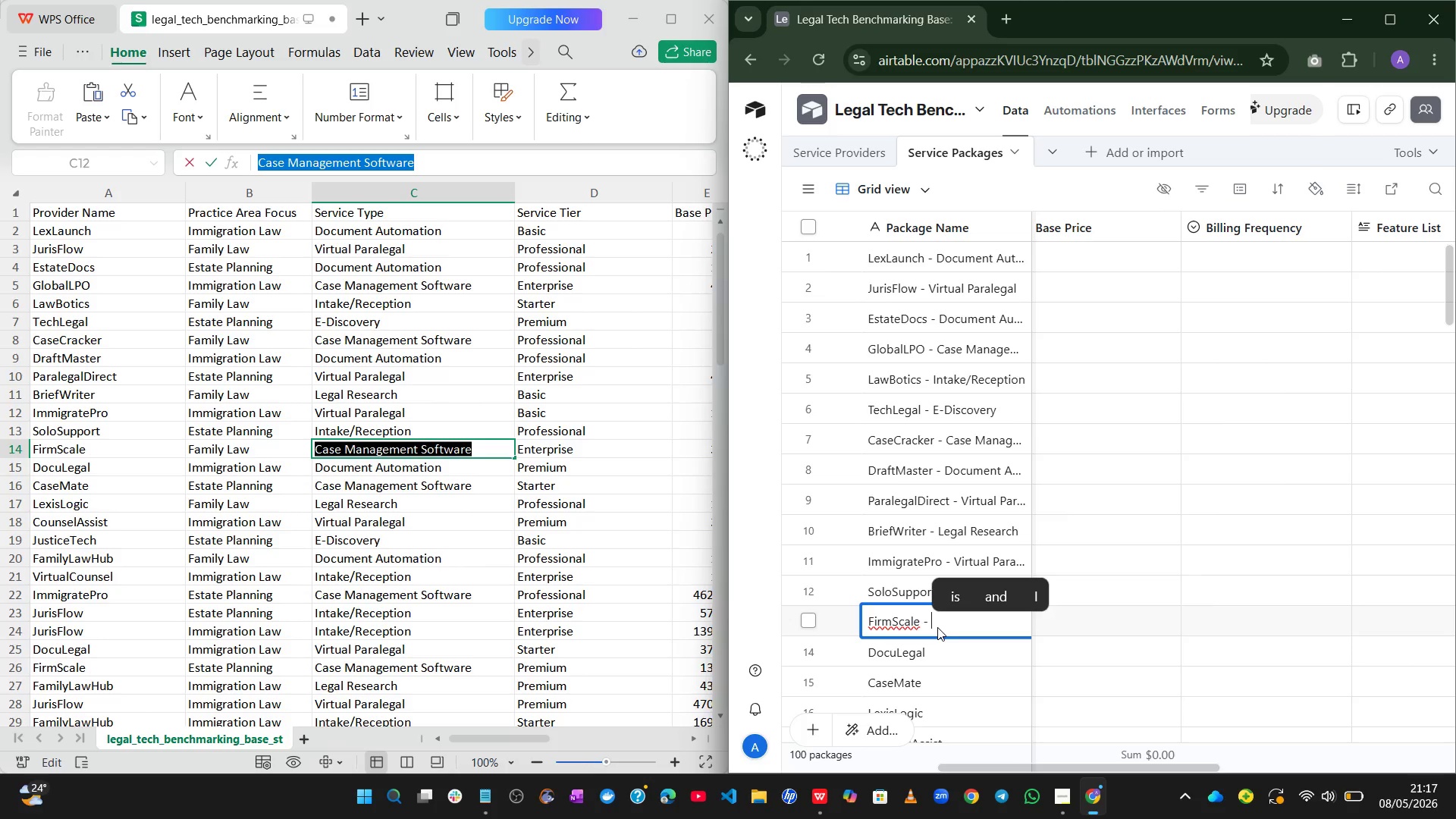 
key(Control+ControlLeft)
 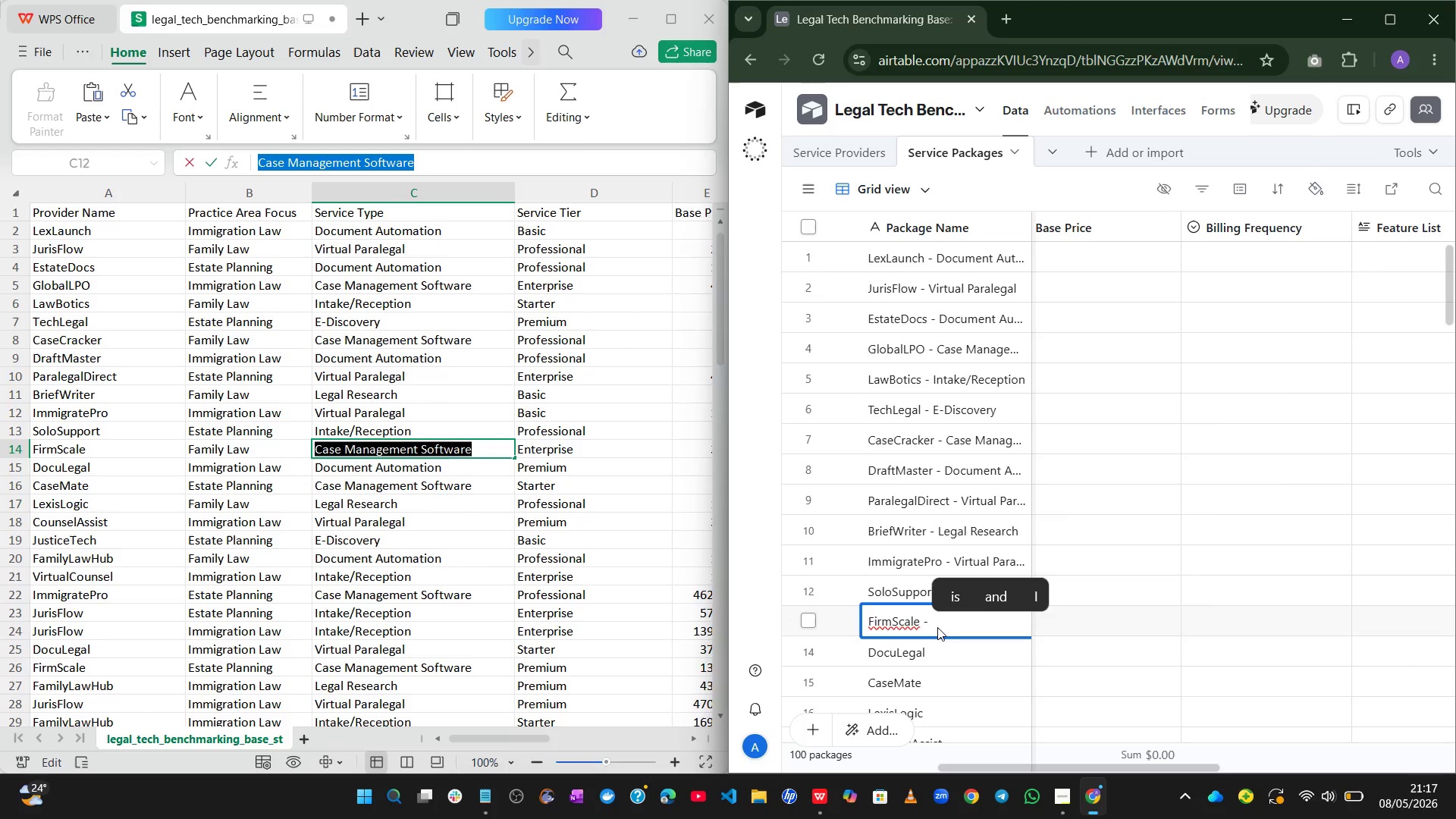 
key(Control+V)
 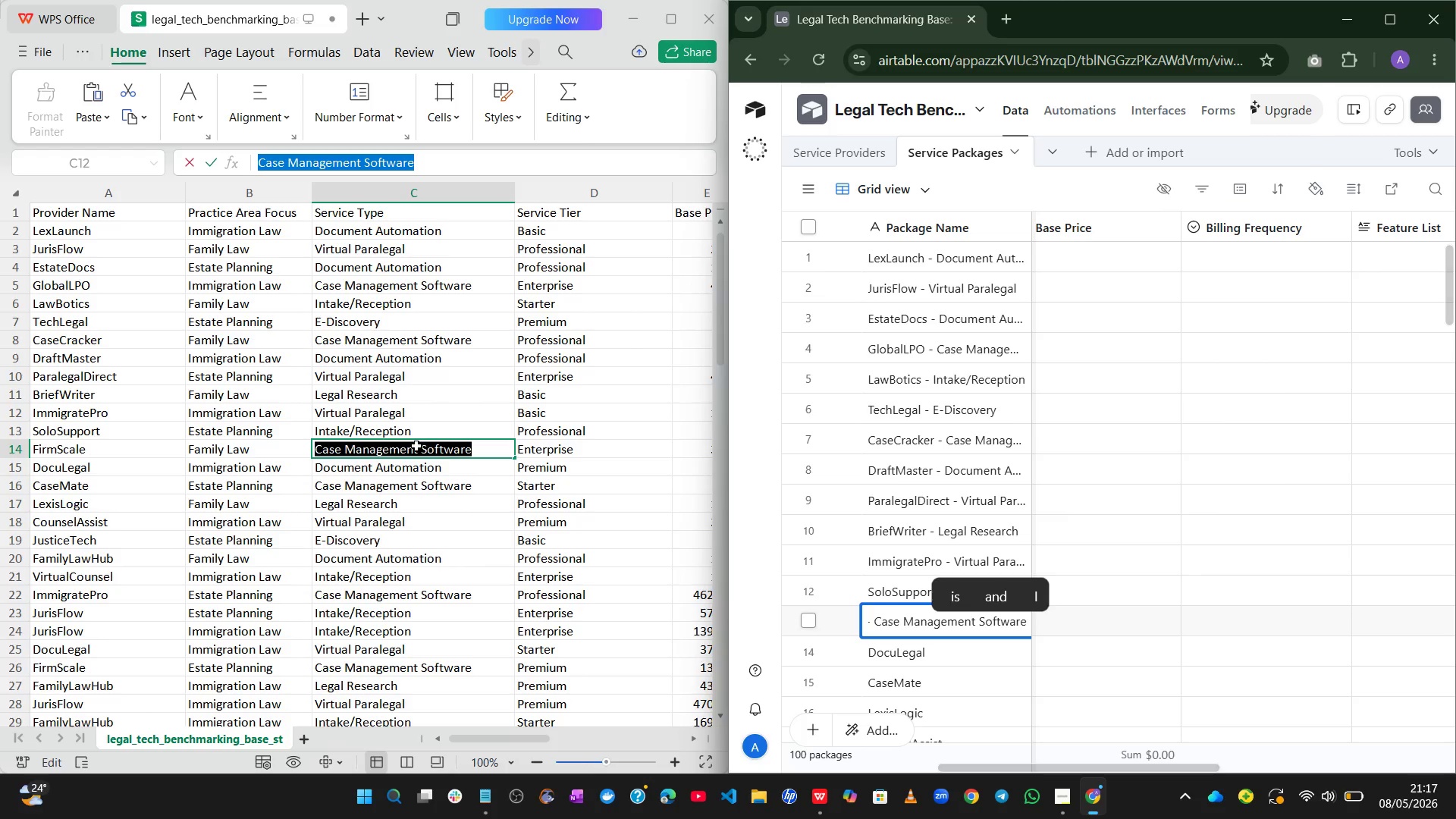 
double_click([374, 474])
 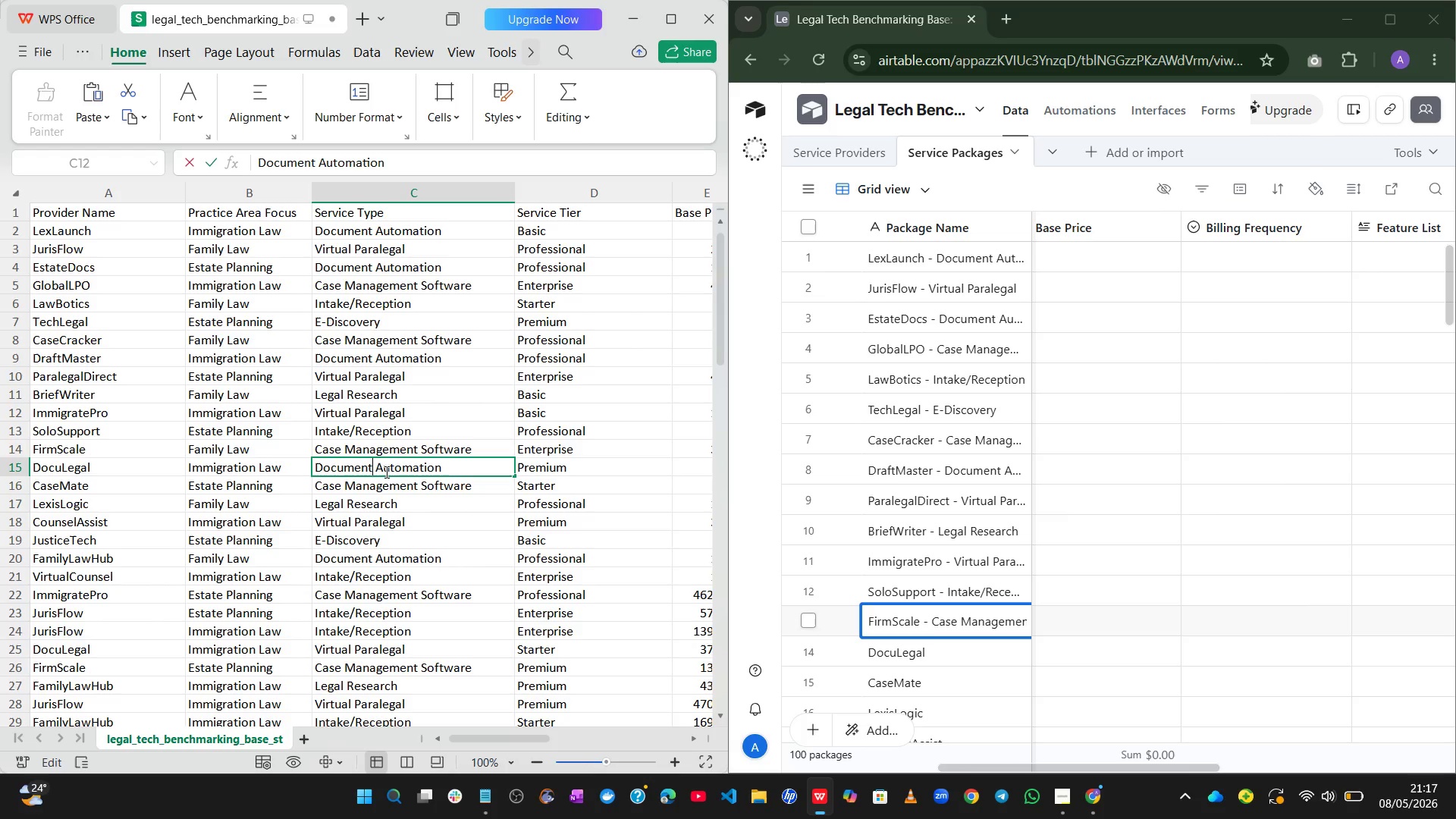 
left_click([386, 472])
 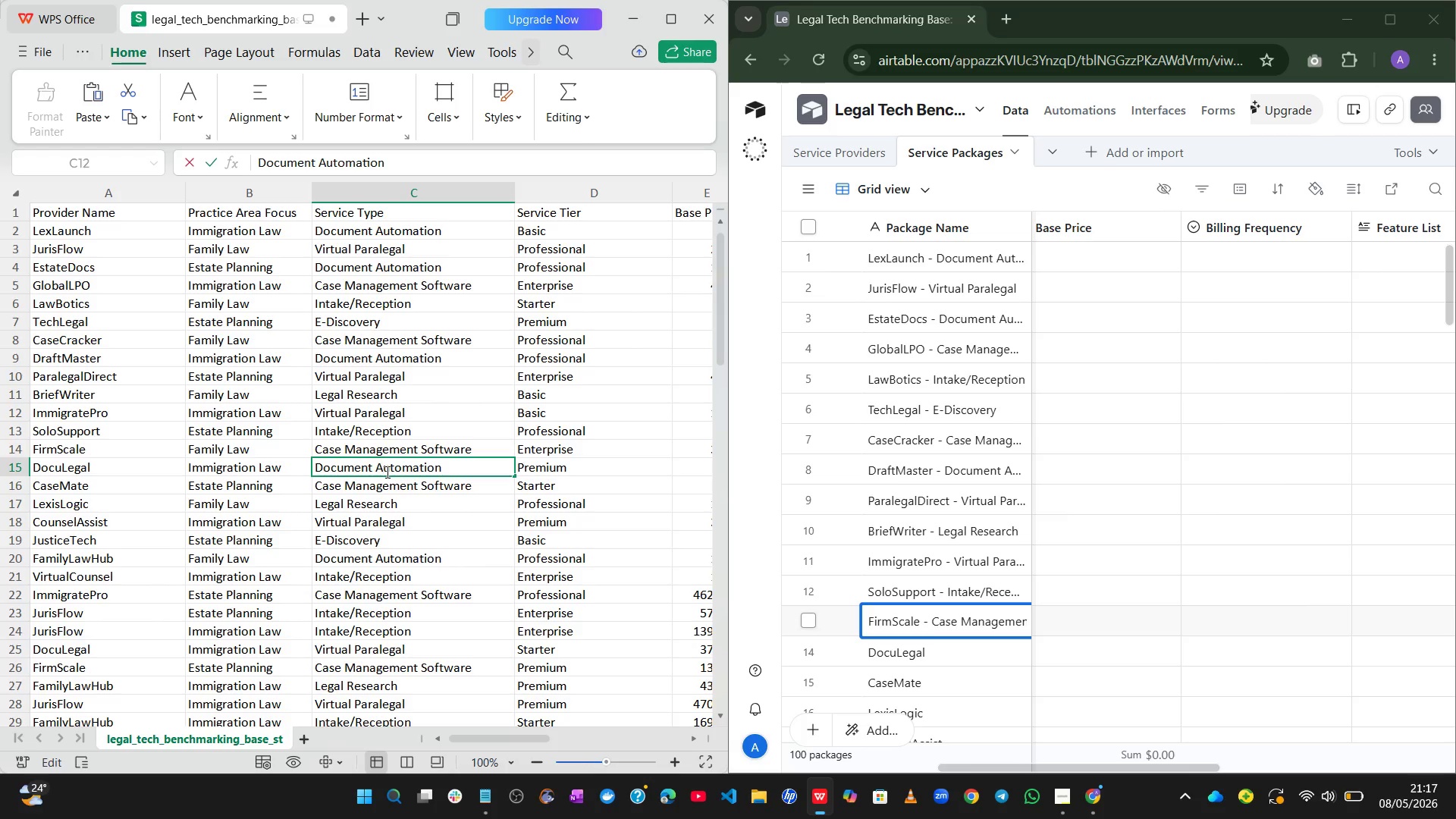 
key(Control+A)
 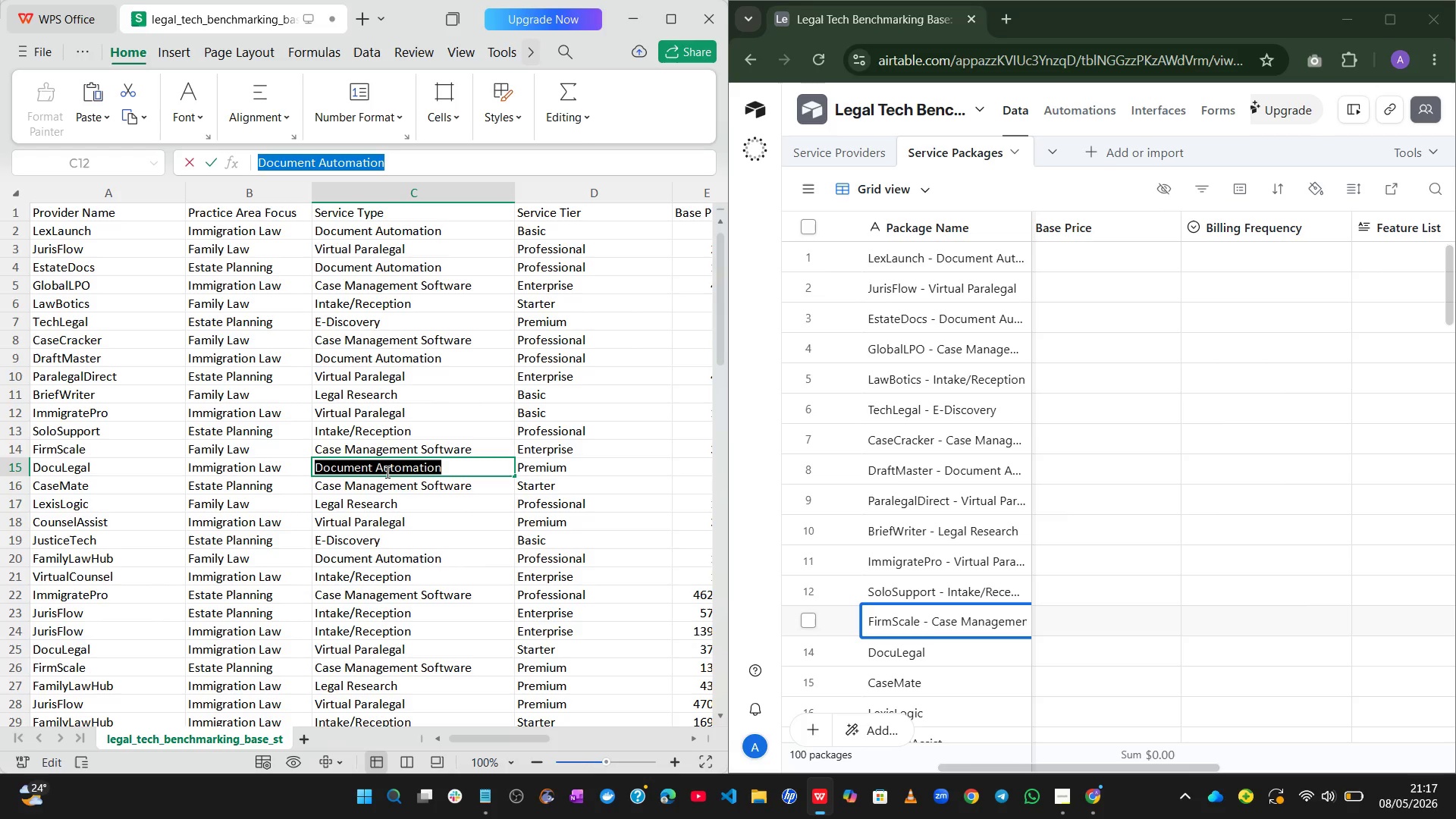 
key(Control+C)
 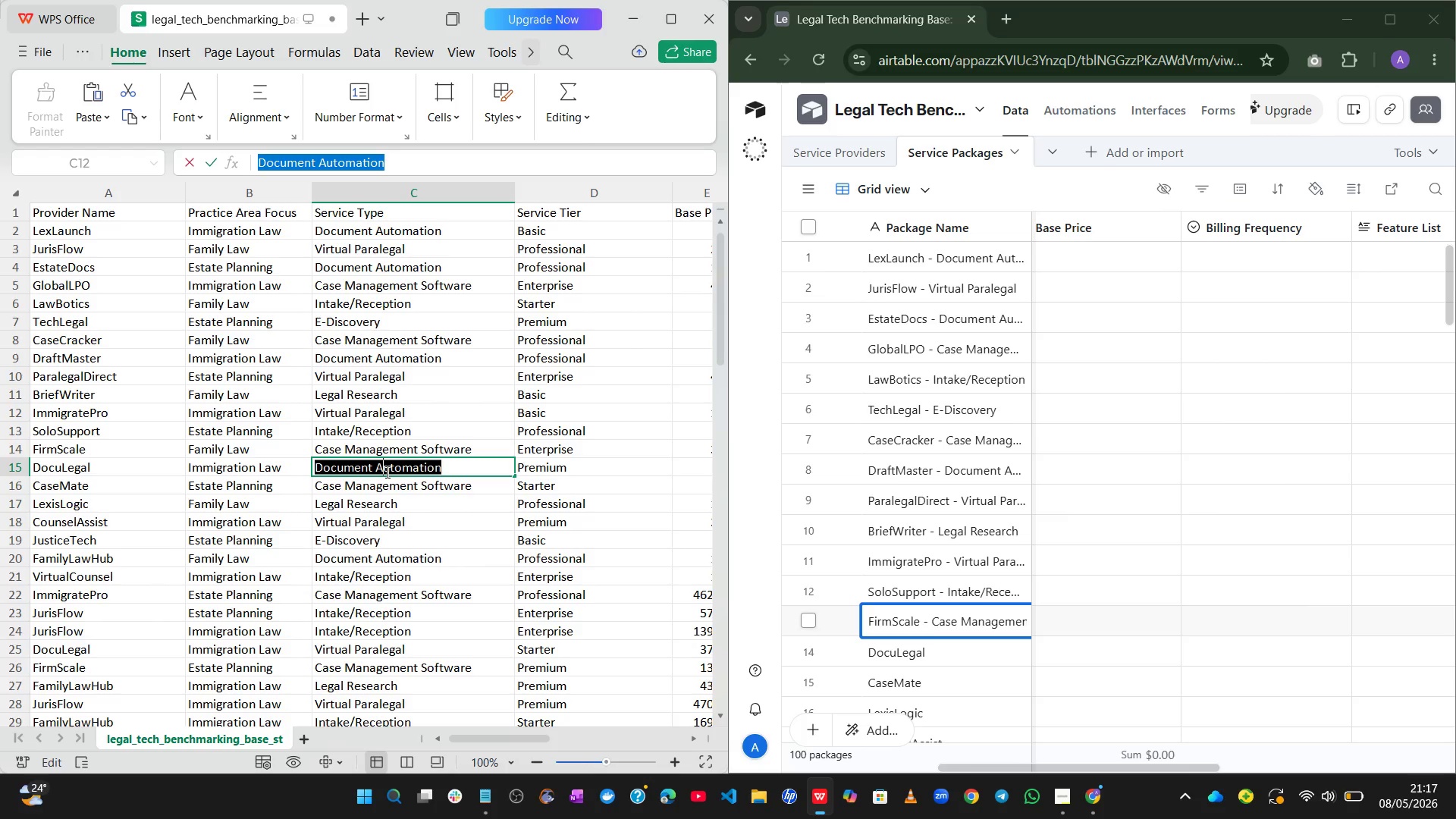 
left_click([386, 472])
 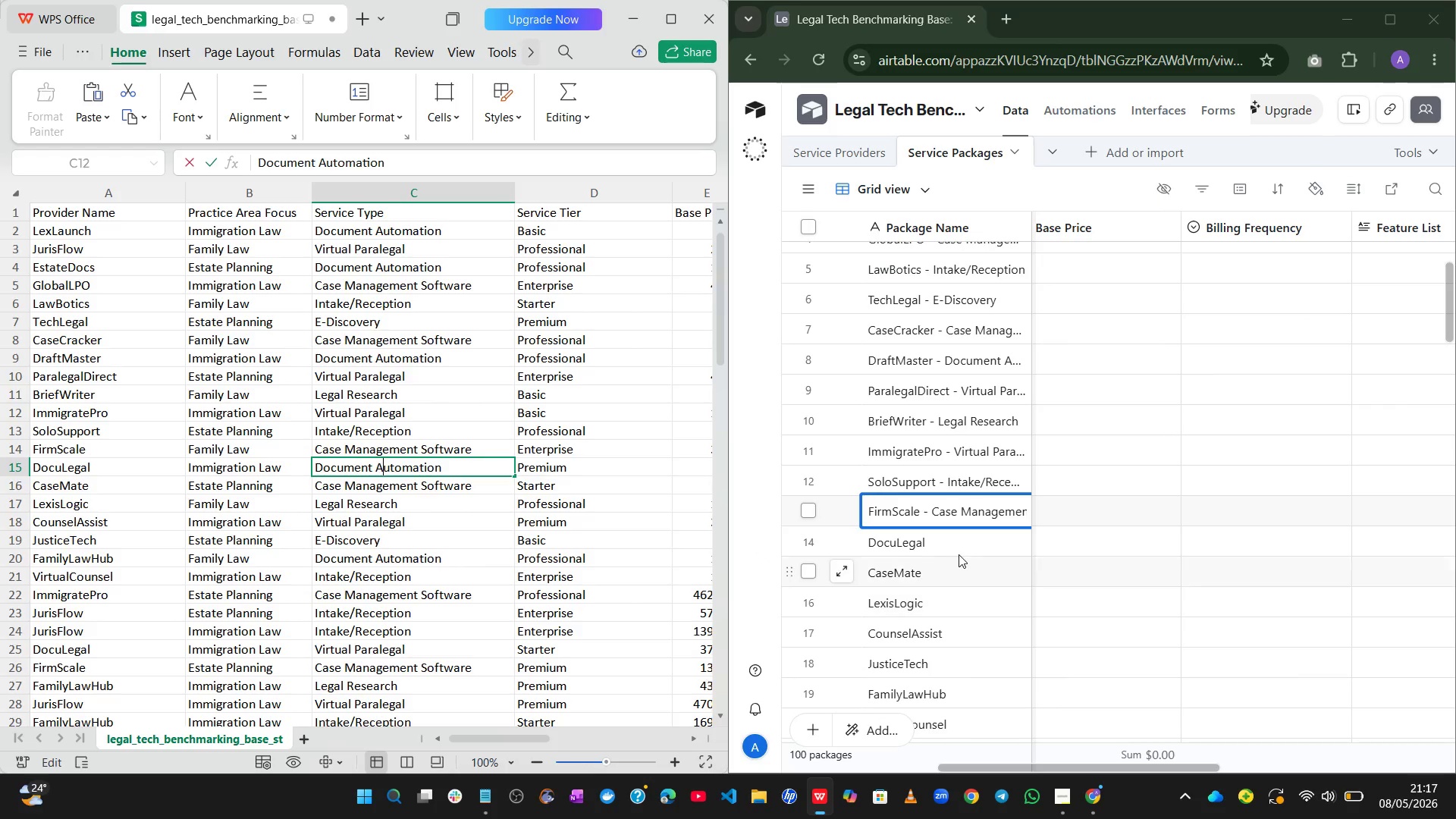 
double_click([965, 540])
 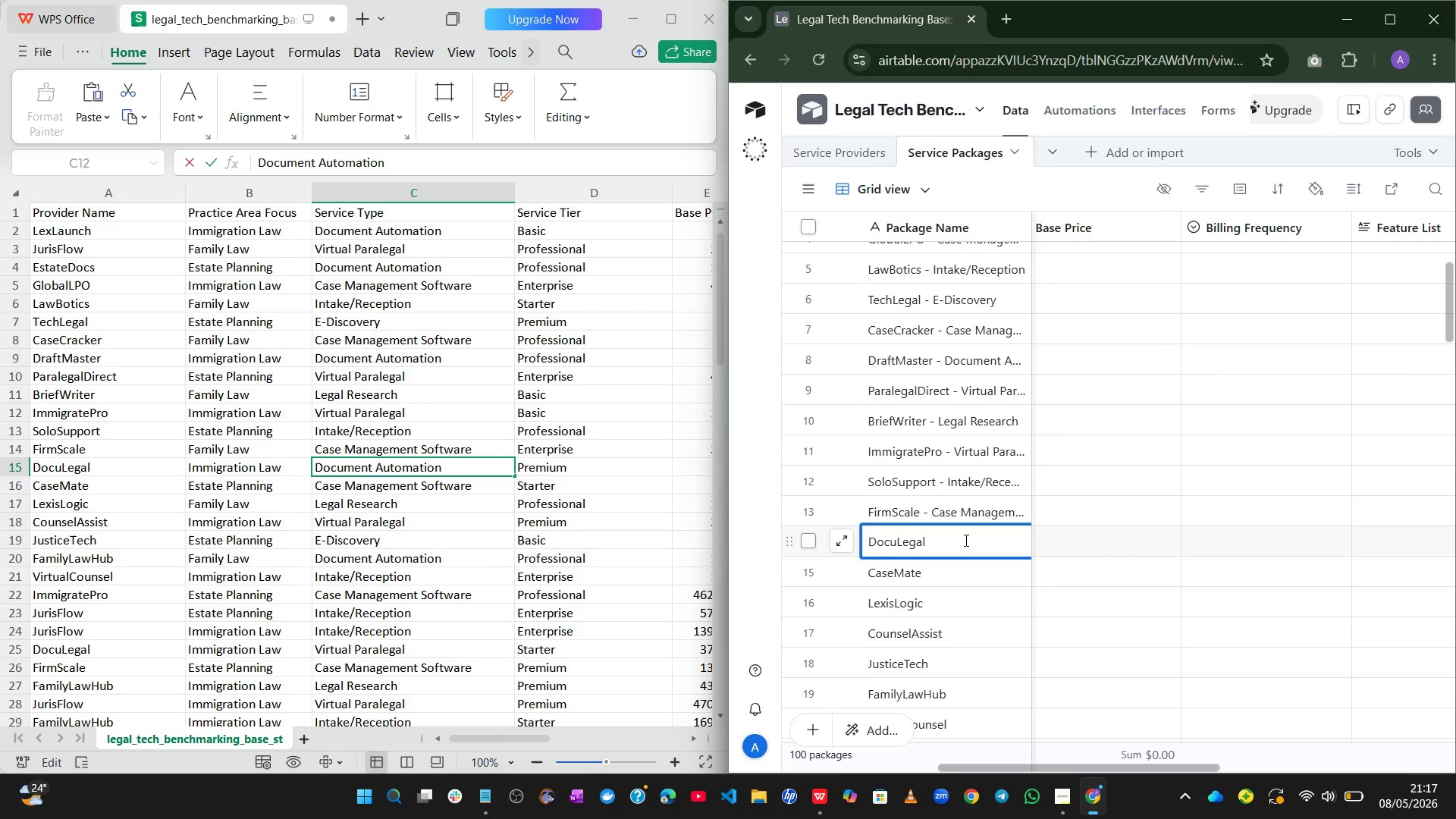 
key(Space)
 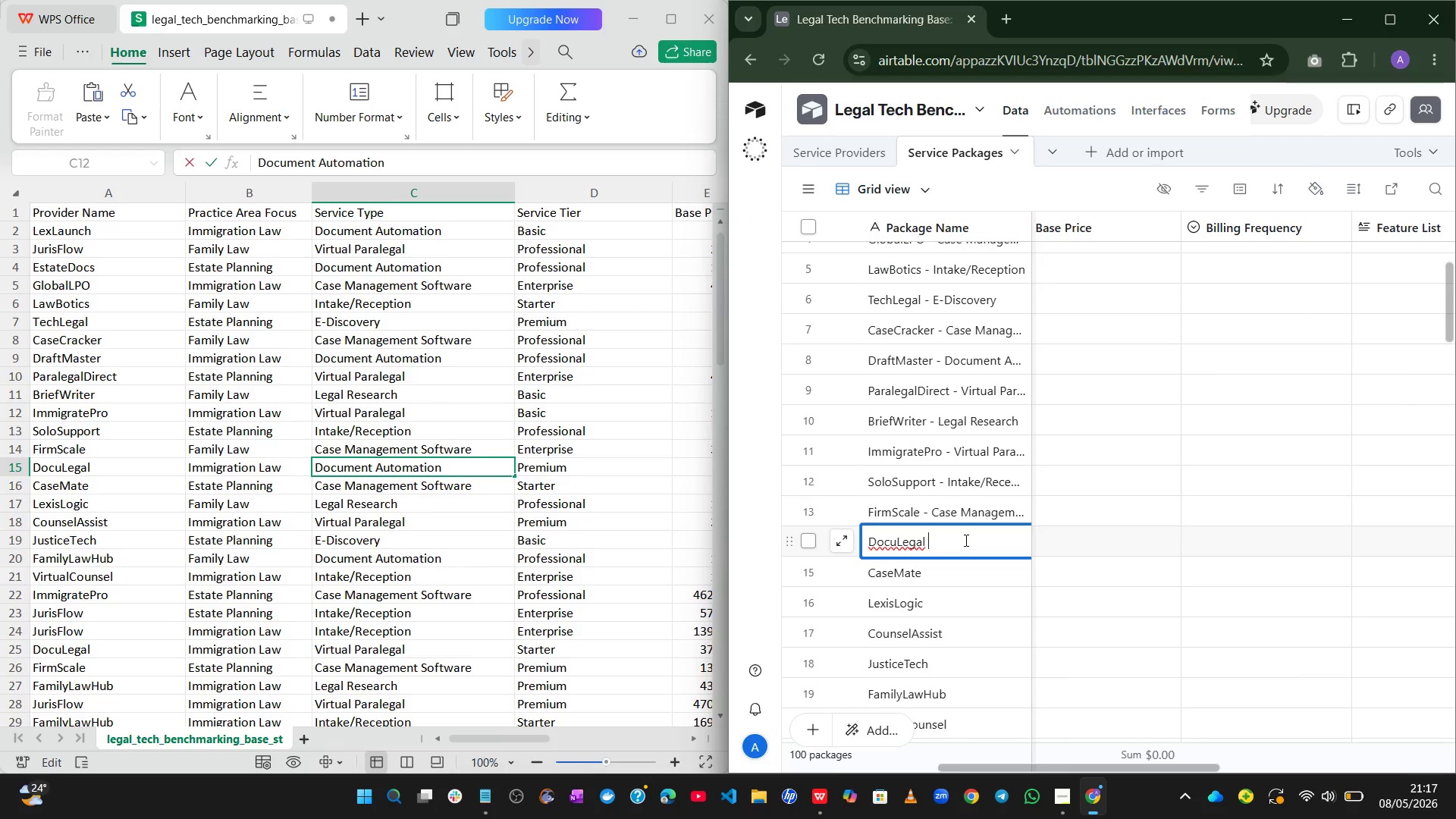 
key(NumpadSubtract)
 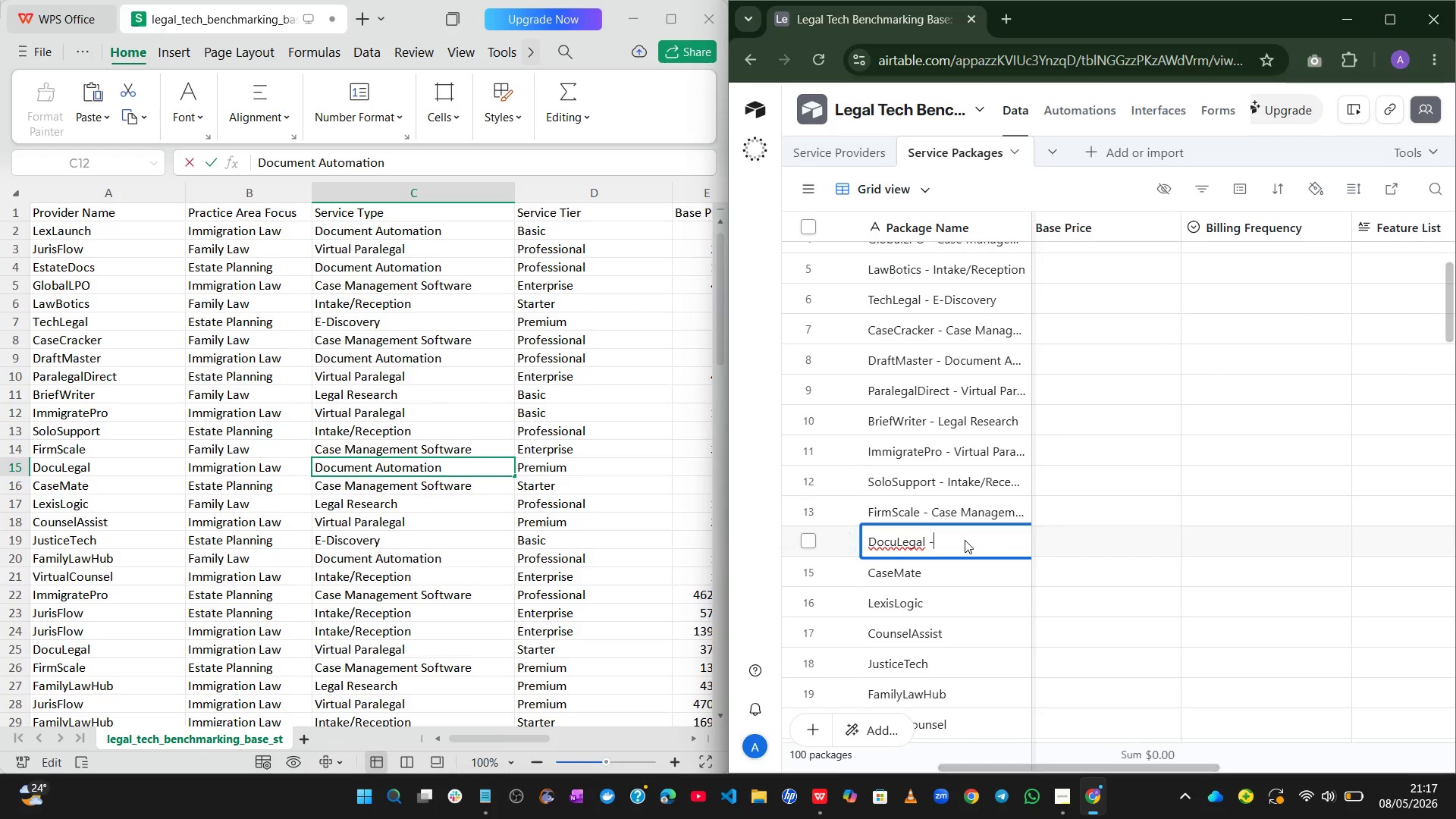 
key(Space)
 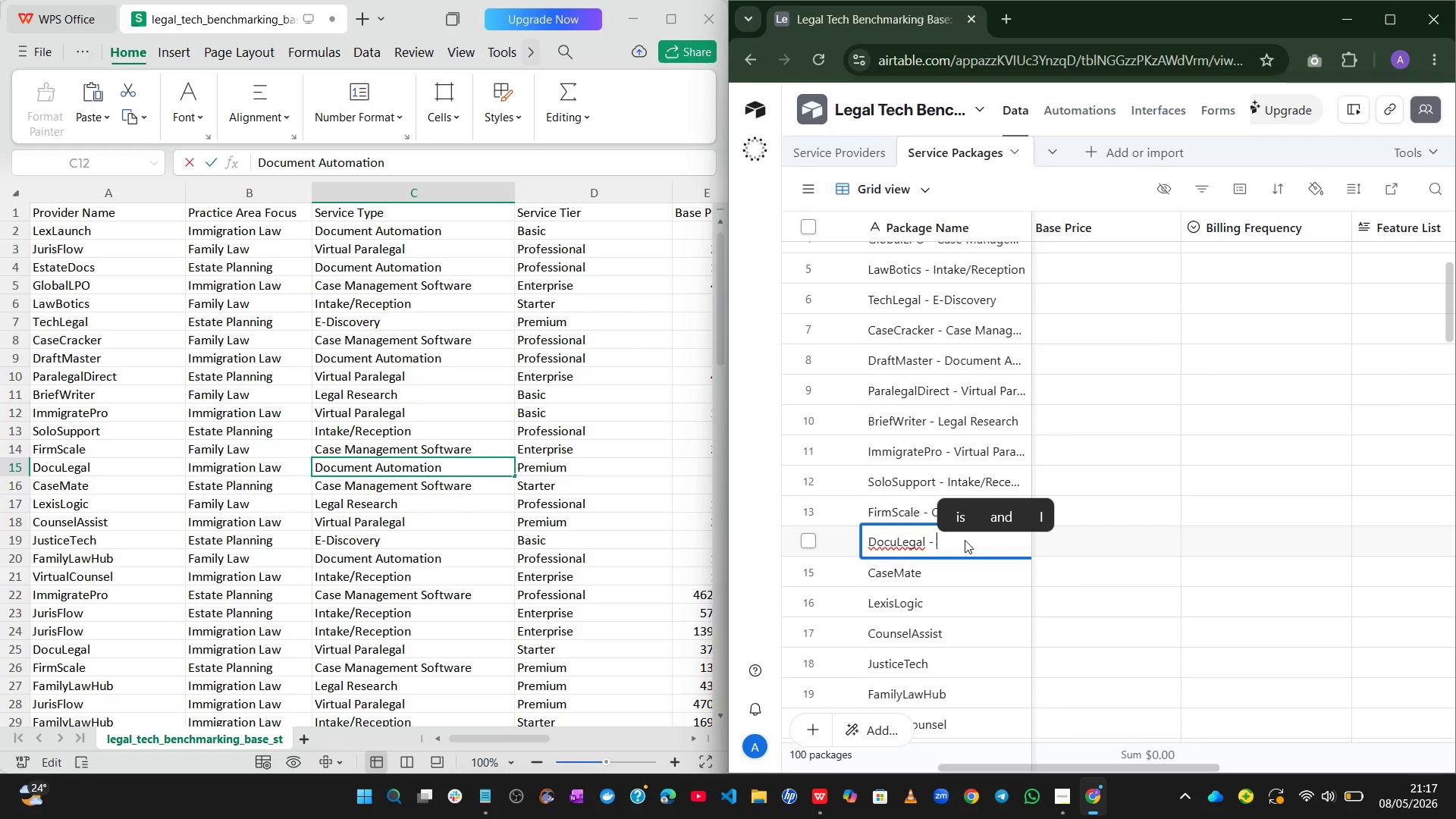 
key(Control+ControlLeft)
 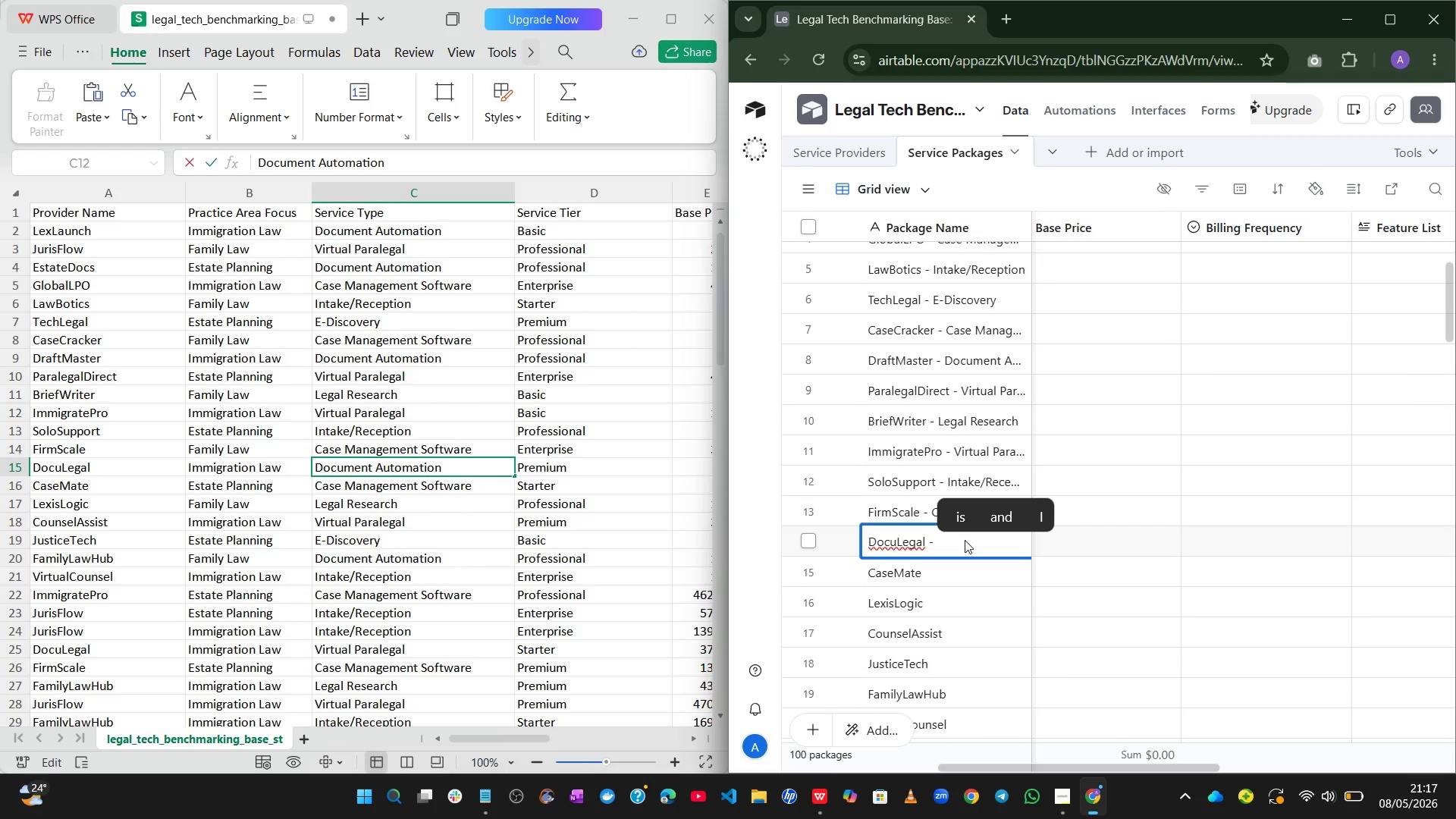 
key(Control+V)
 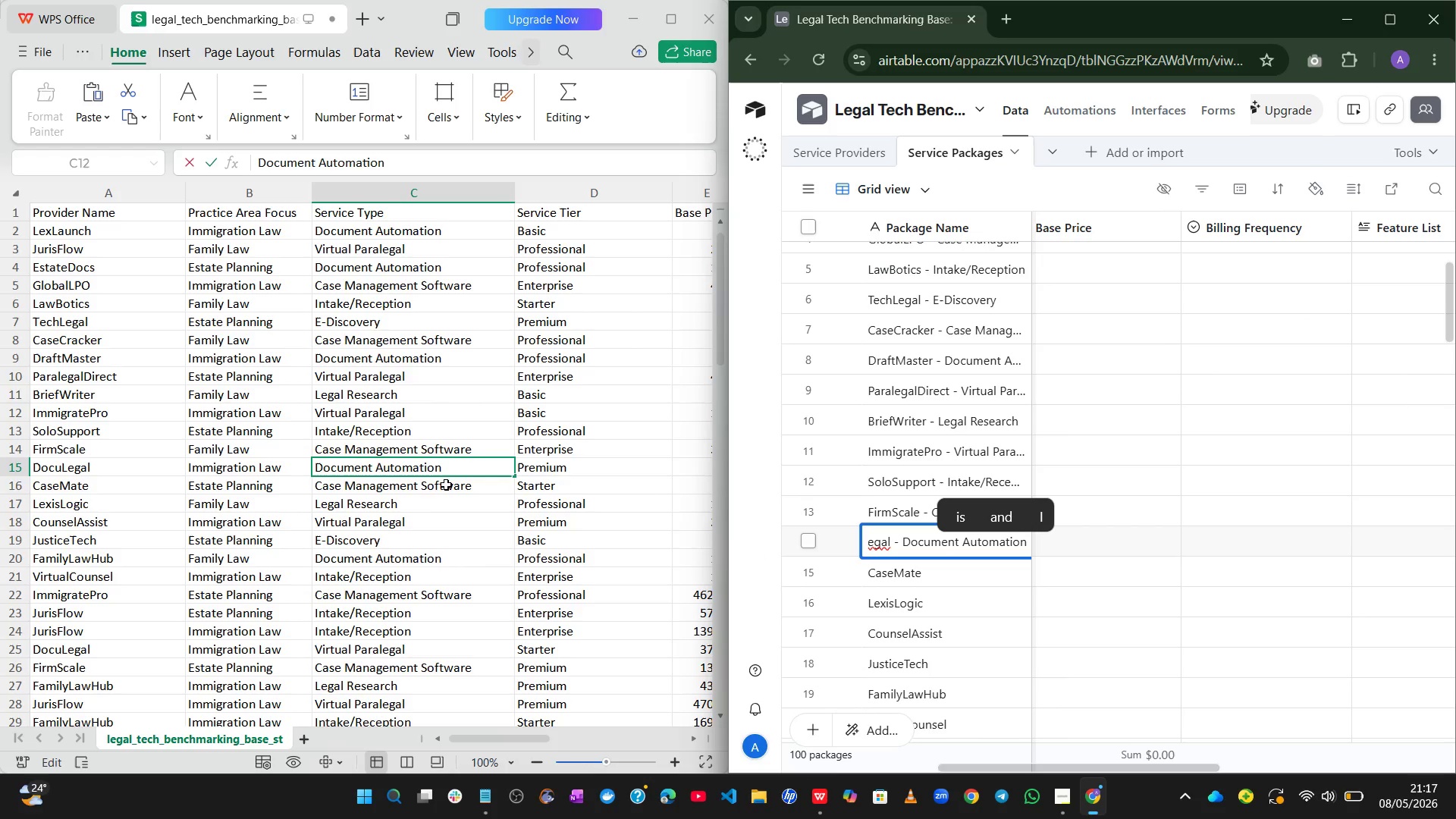 
double_click([444, 482])
 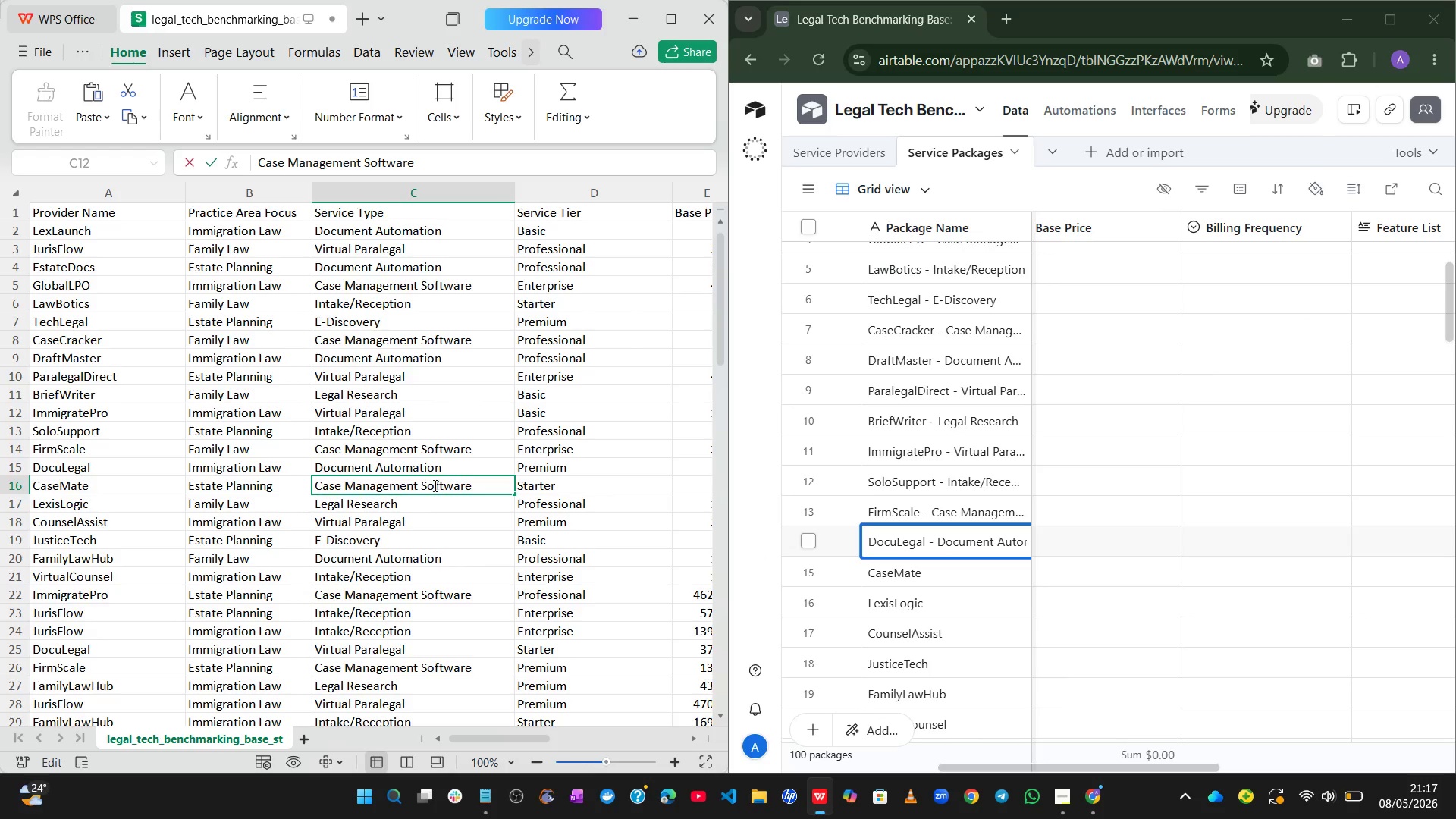 
key(Control+A)
 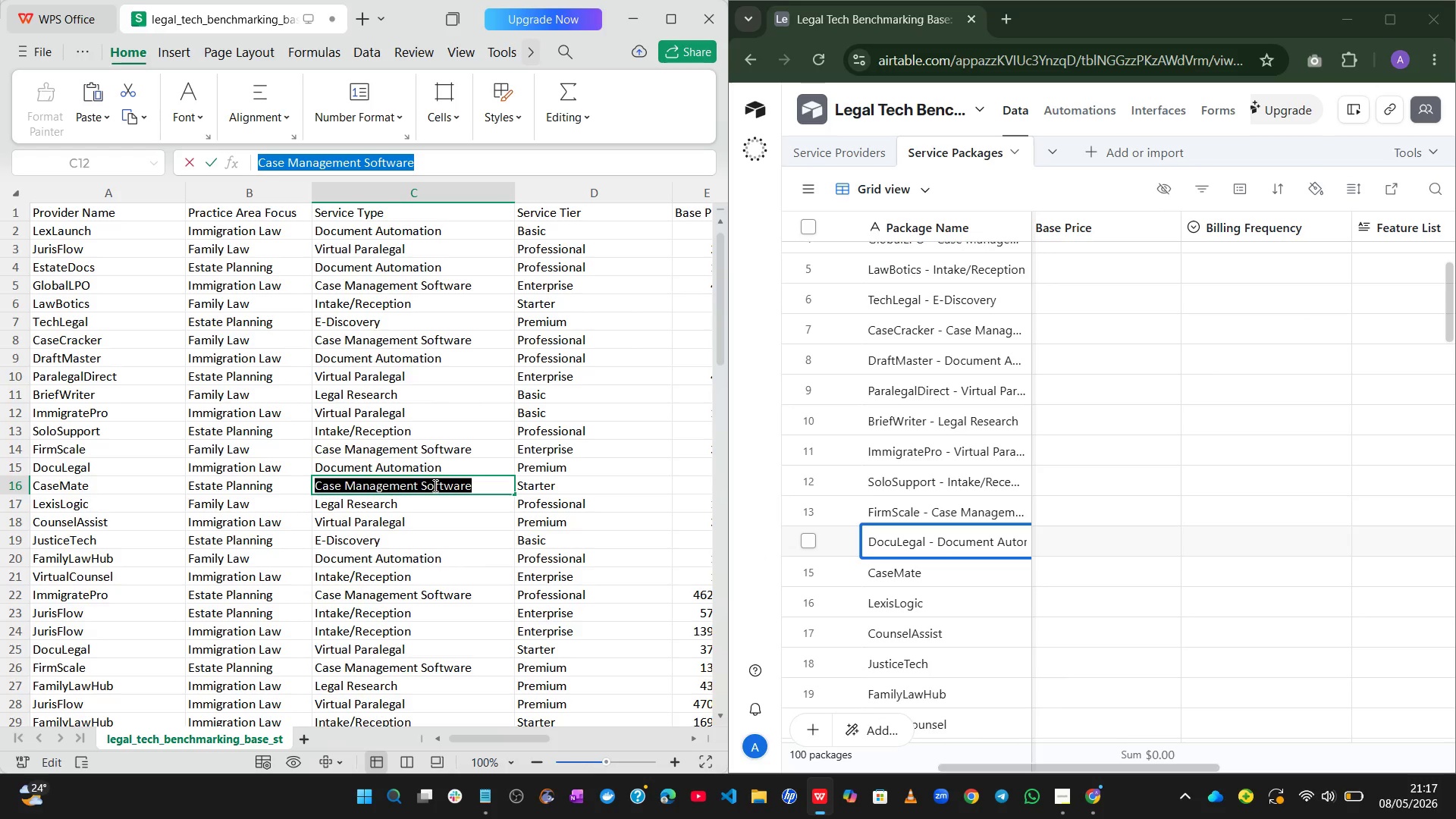 
key(Control+C)
 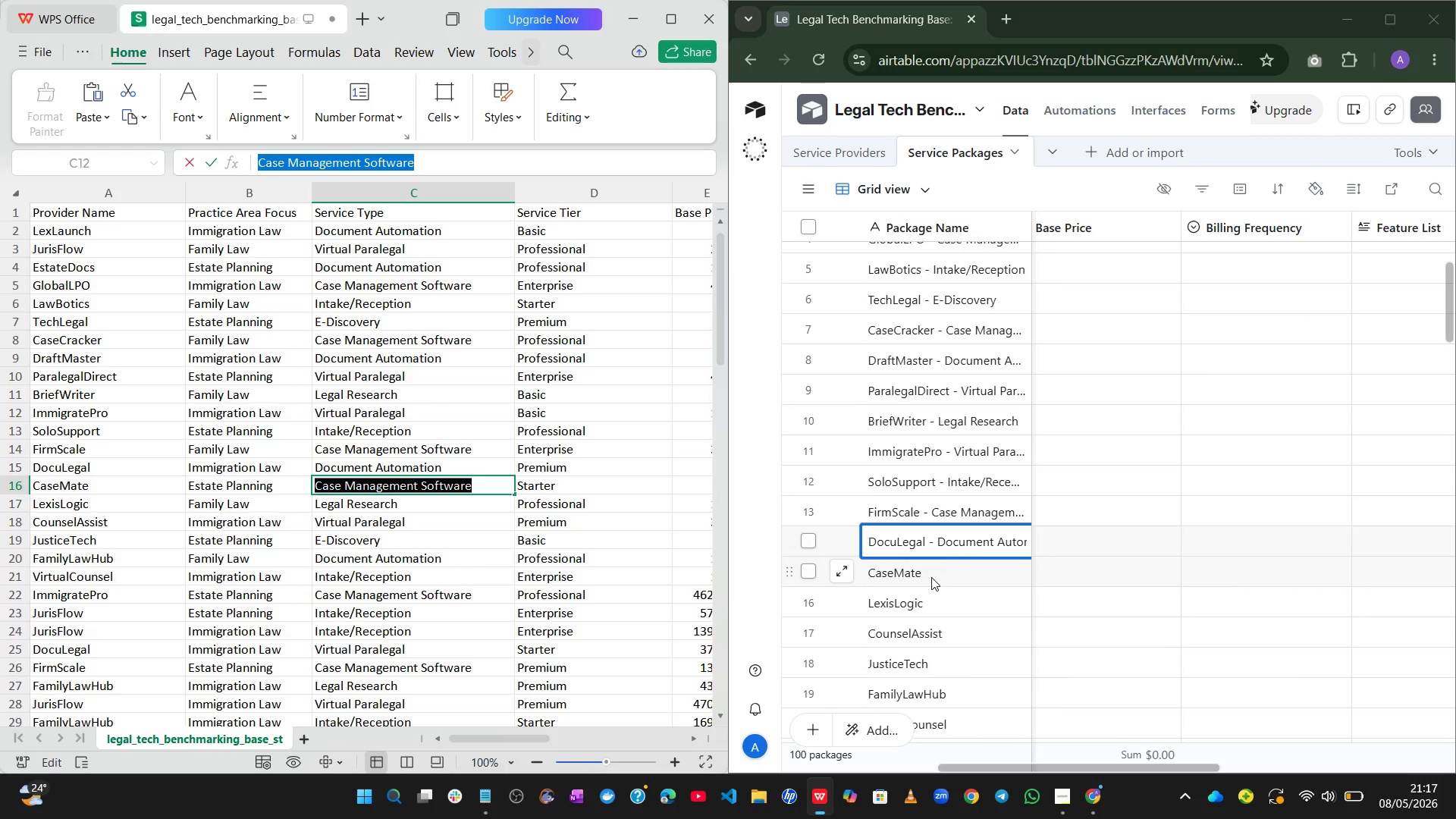 
left_click([975, 554])
 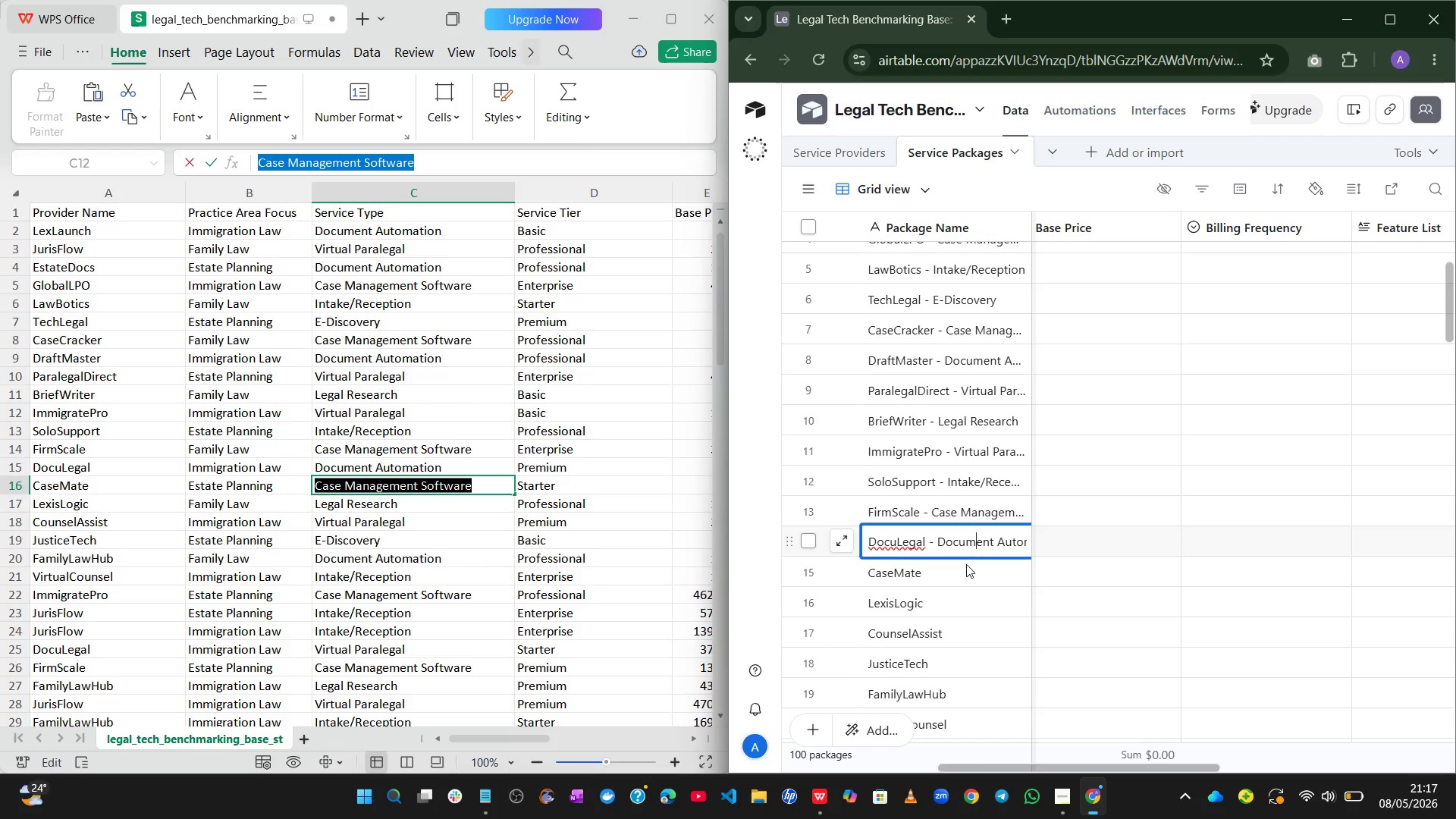 
left_click([963, 567])
 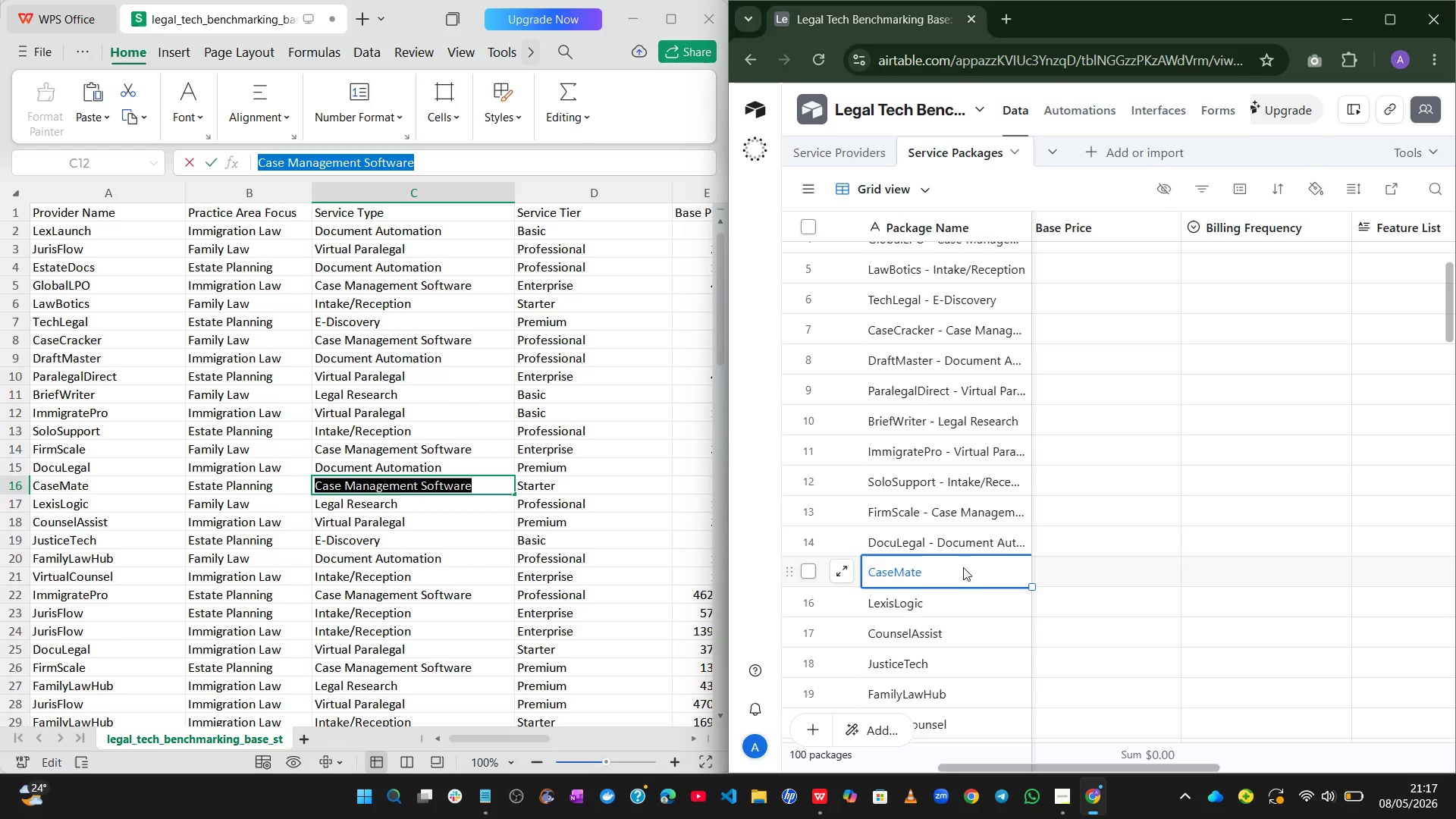 
double_click([963, 567])
 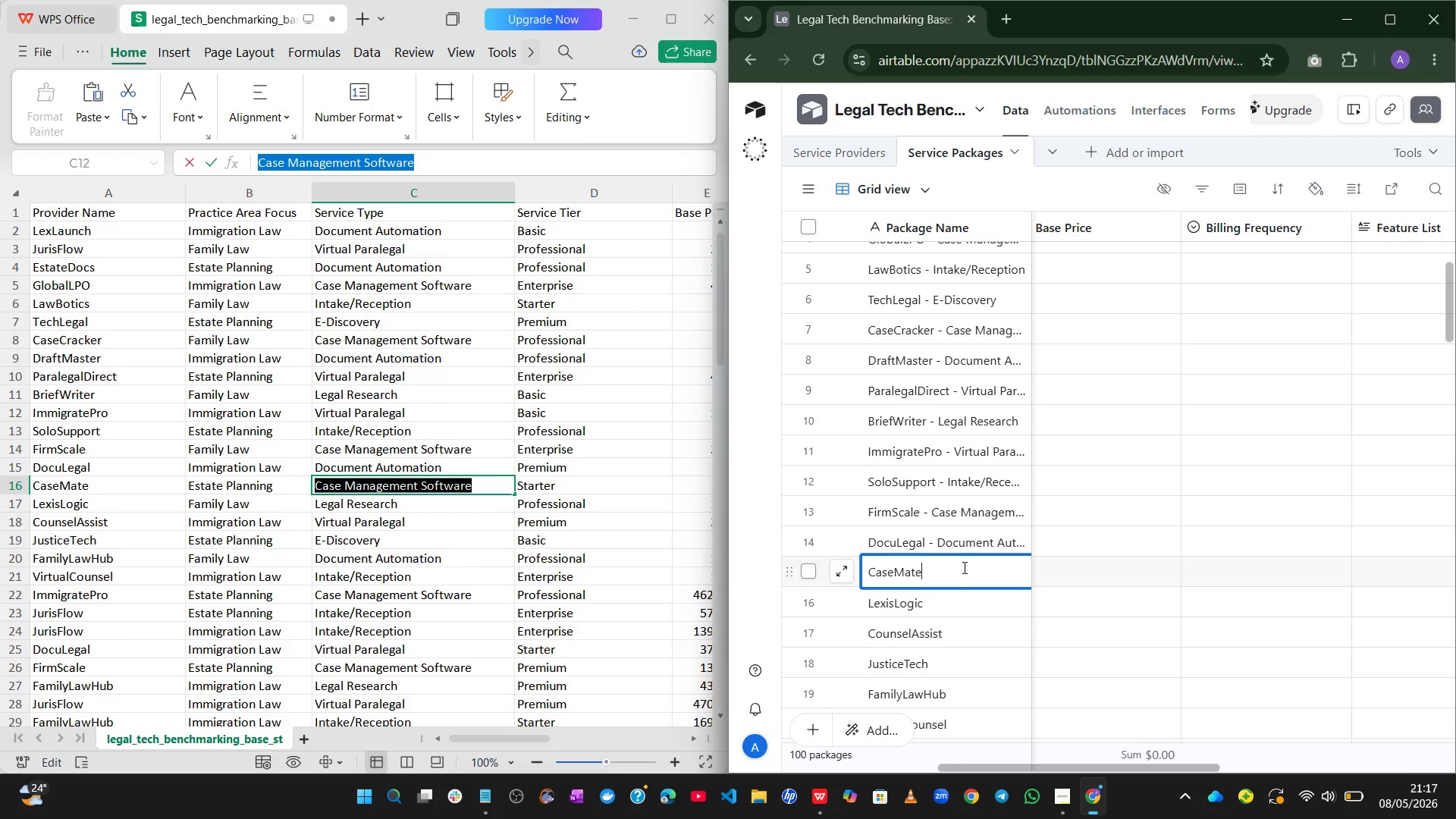 
key(Space)
 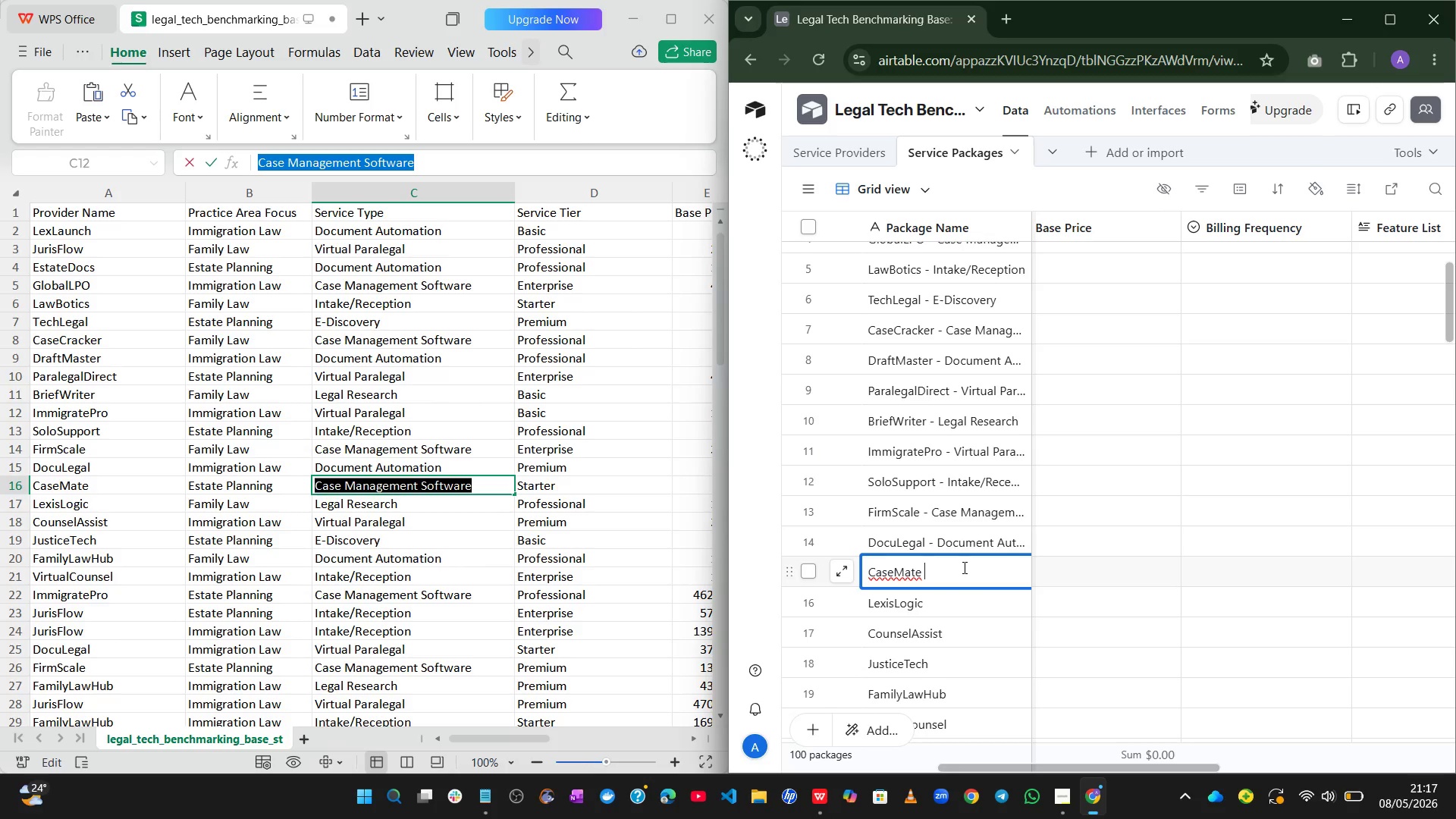 
key(NumpadSubtract)
 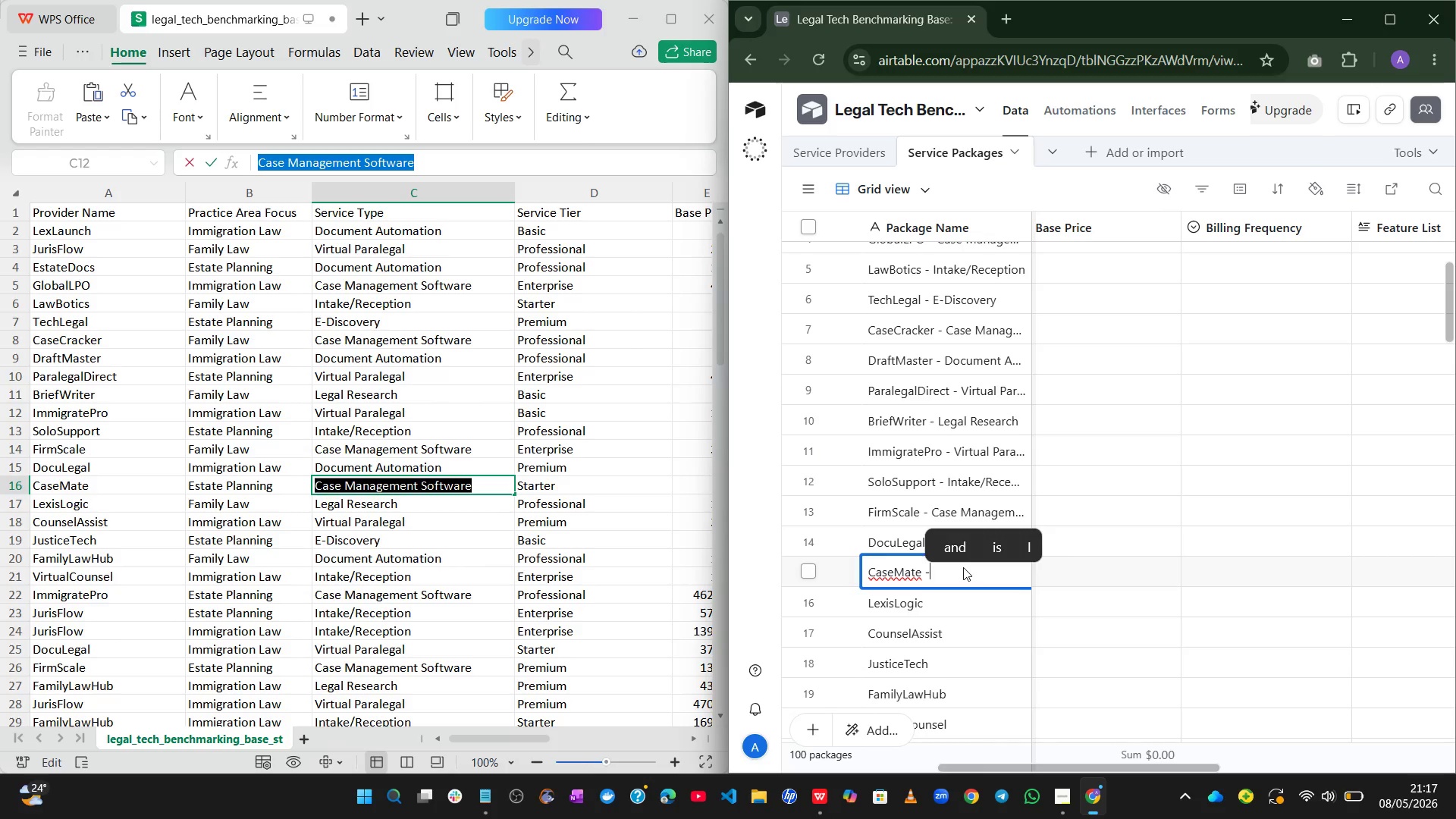 
key(Space)
 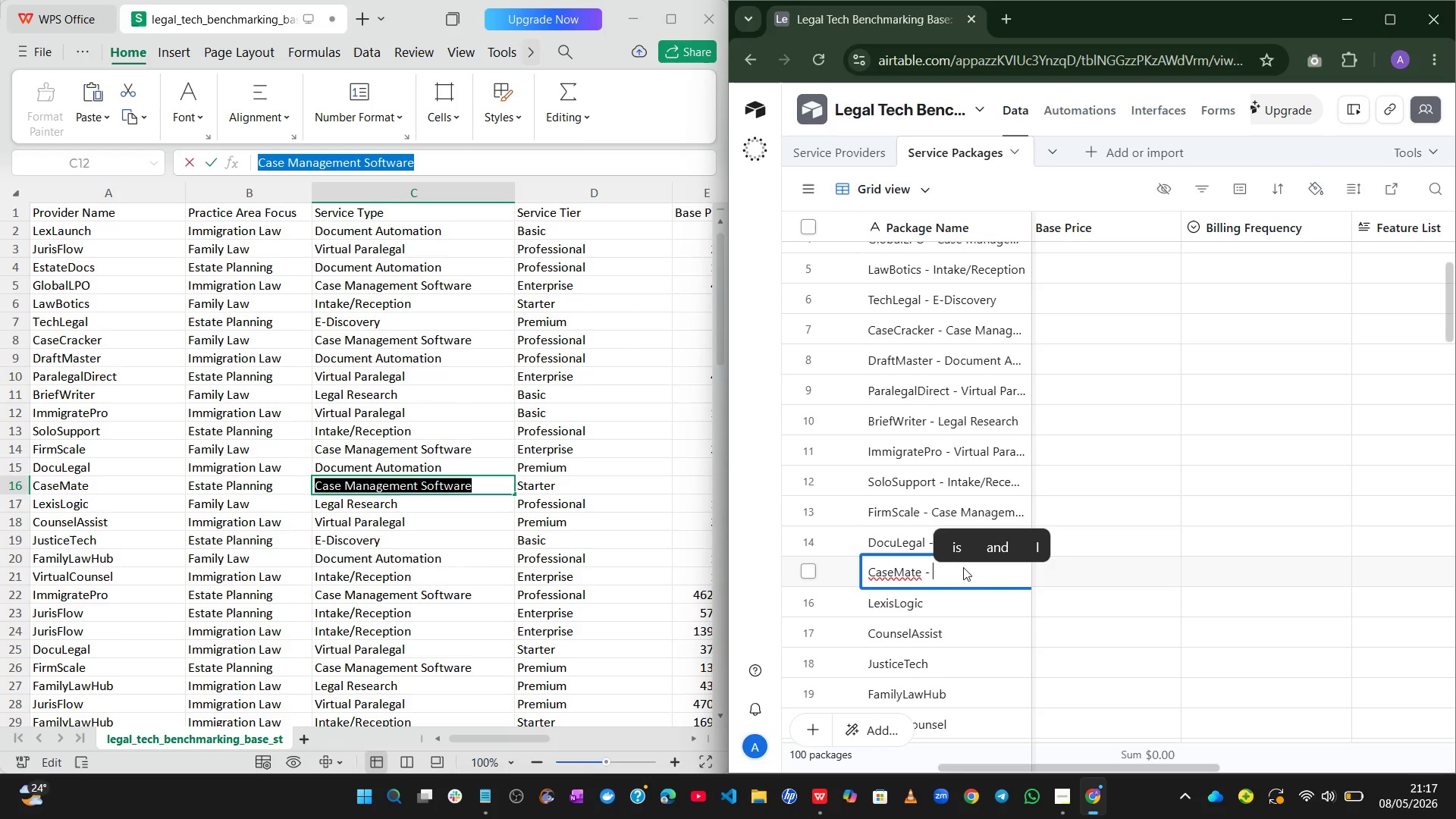 
key(Control+ControlLeft)
 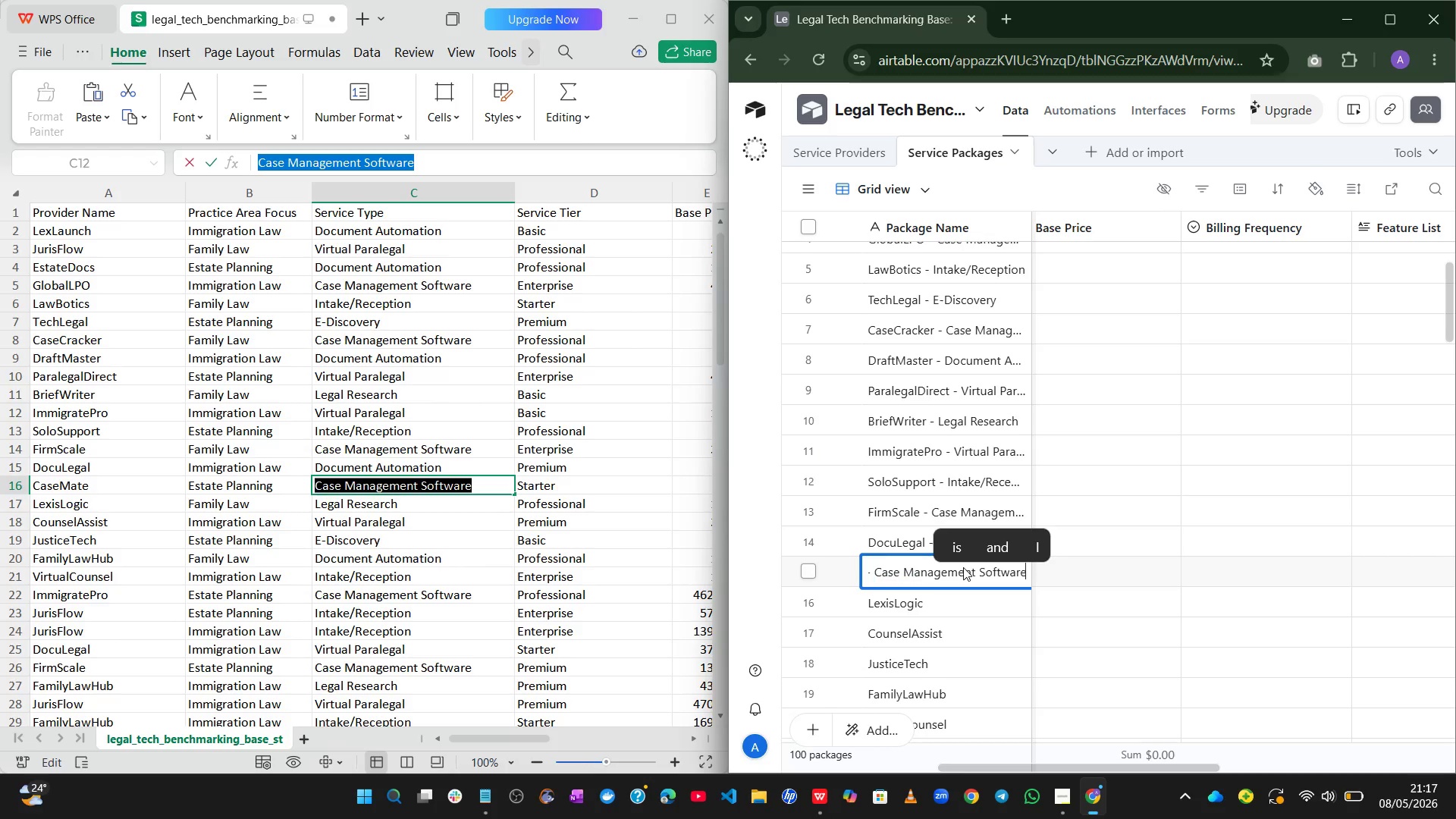 
key(Control+V)
 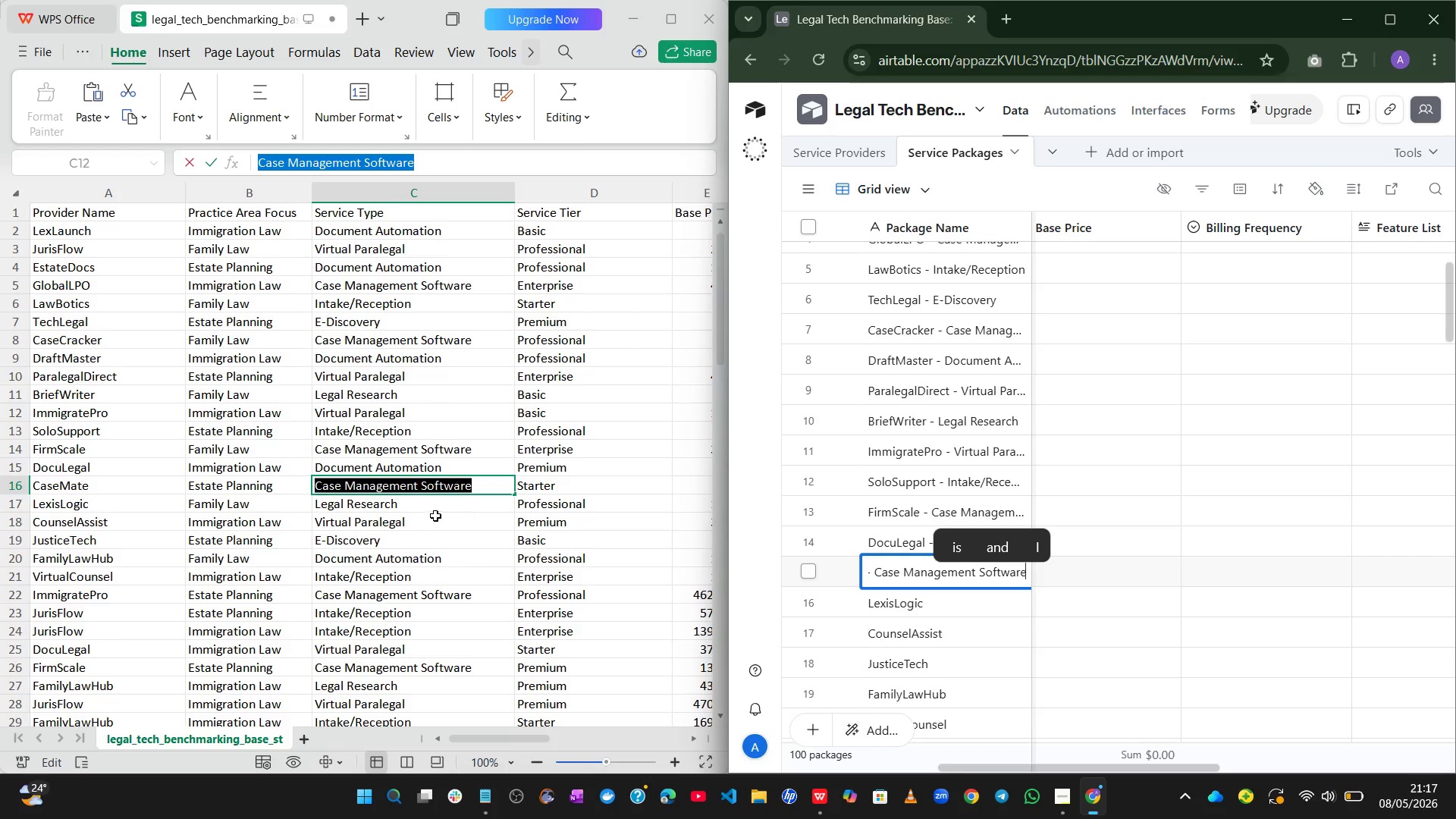 
left_click([428, 500])
 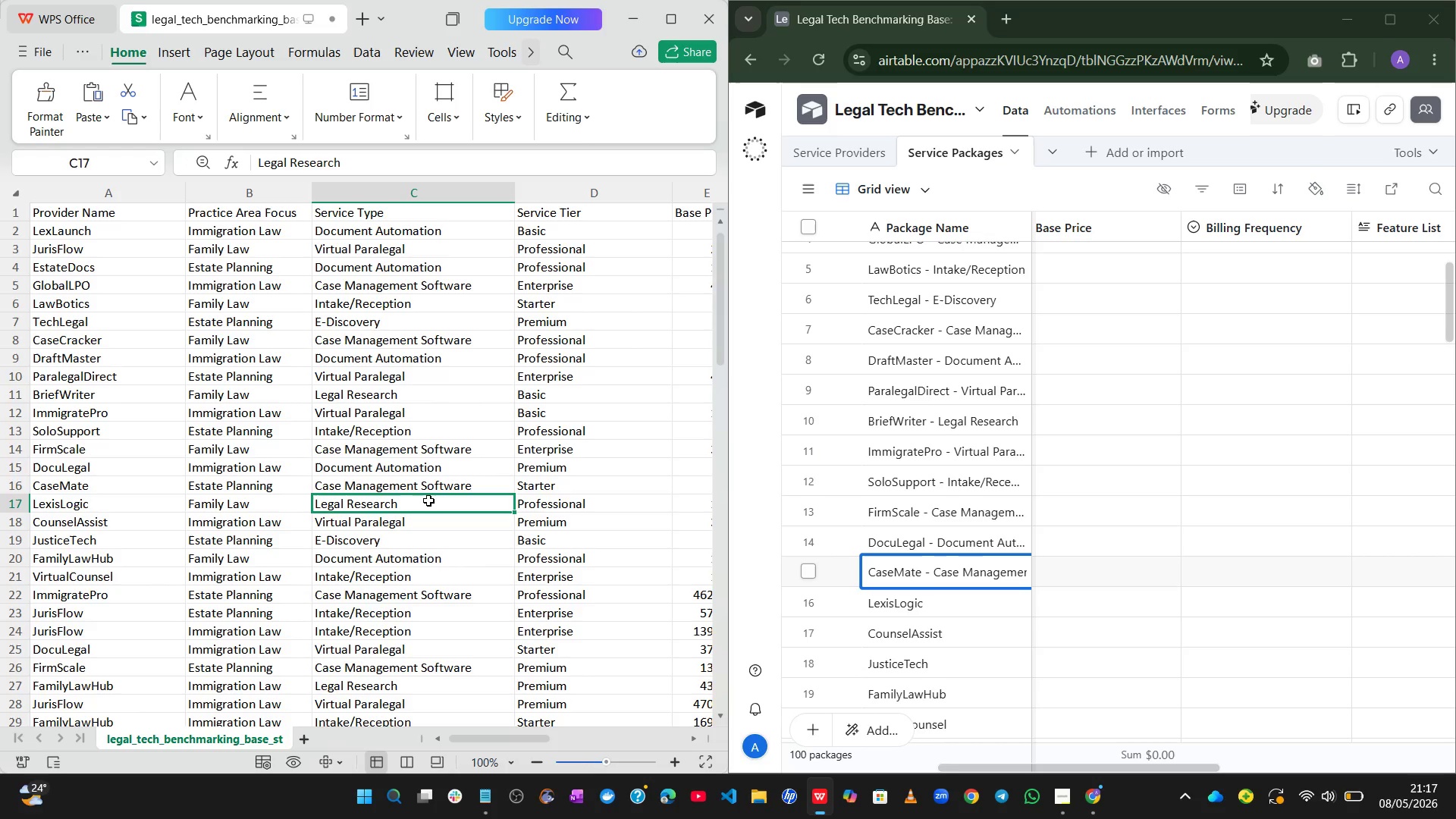 
double_click([428, 500])
 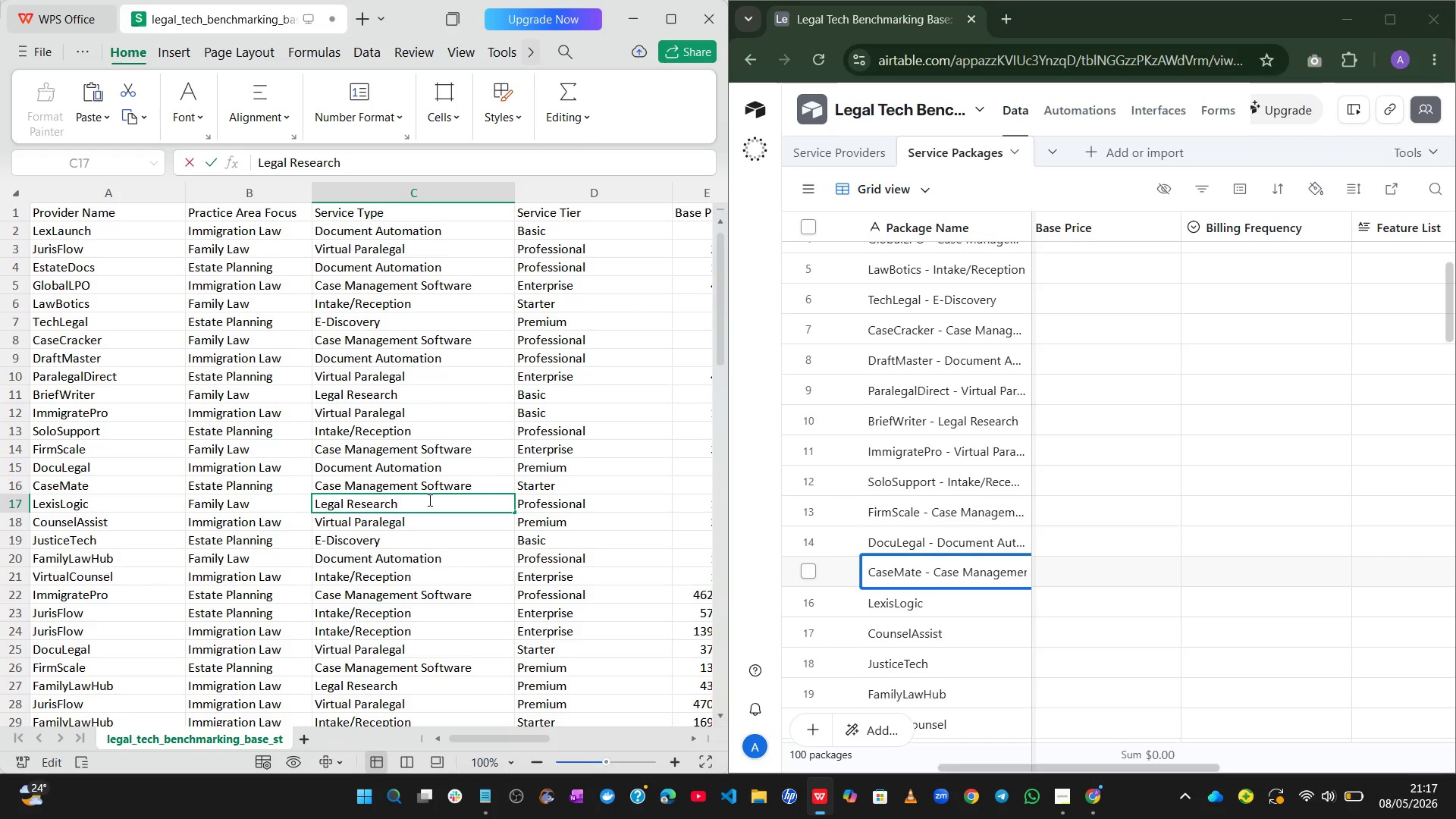 
key(Control+A)
 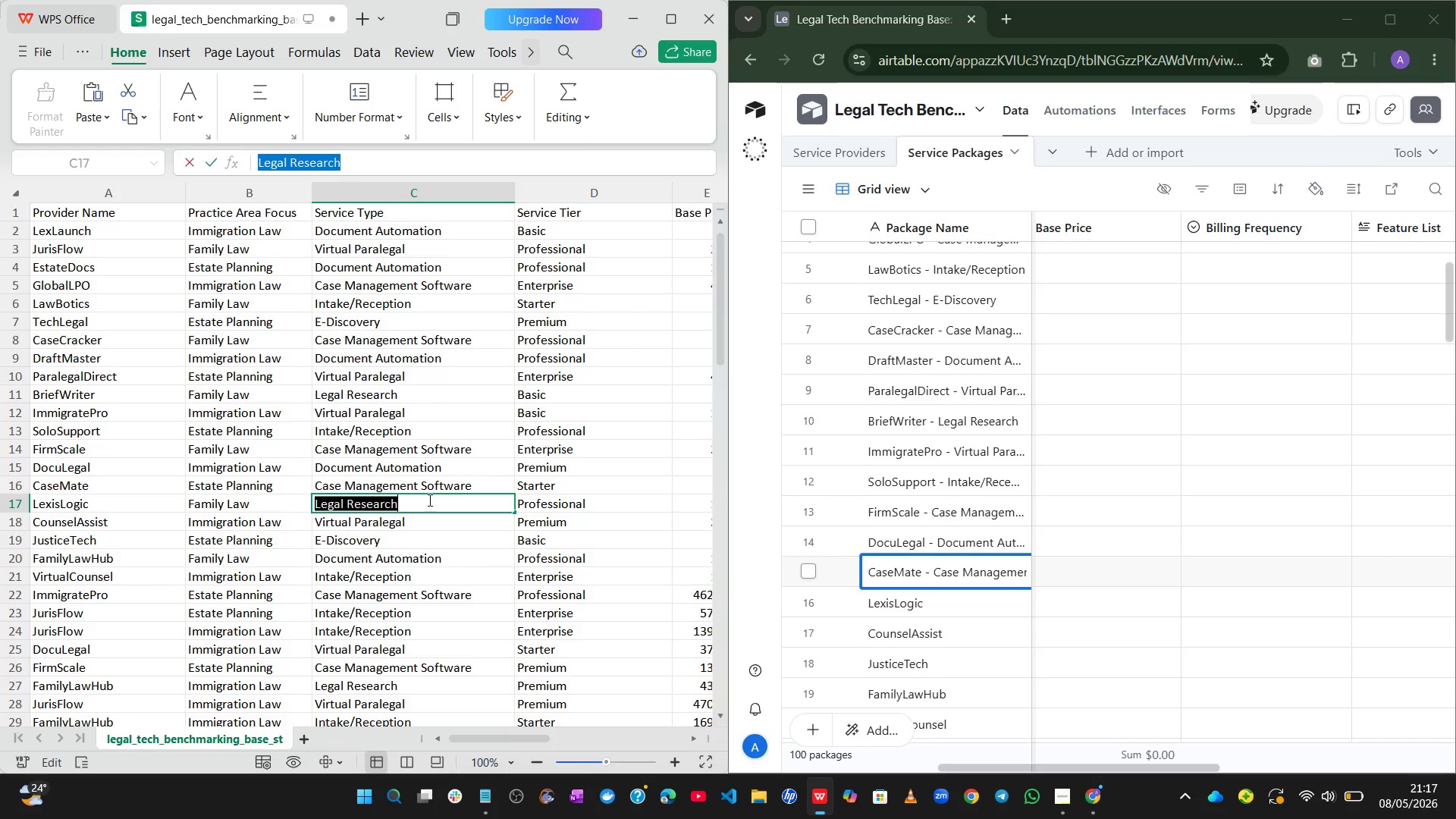 
key(Control+C)
 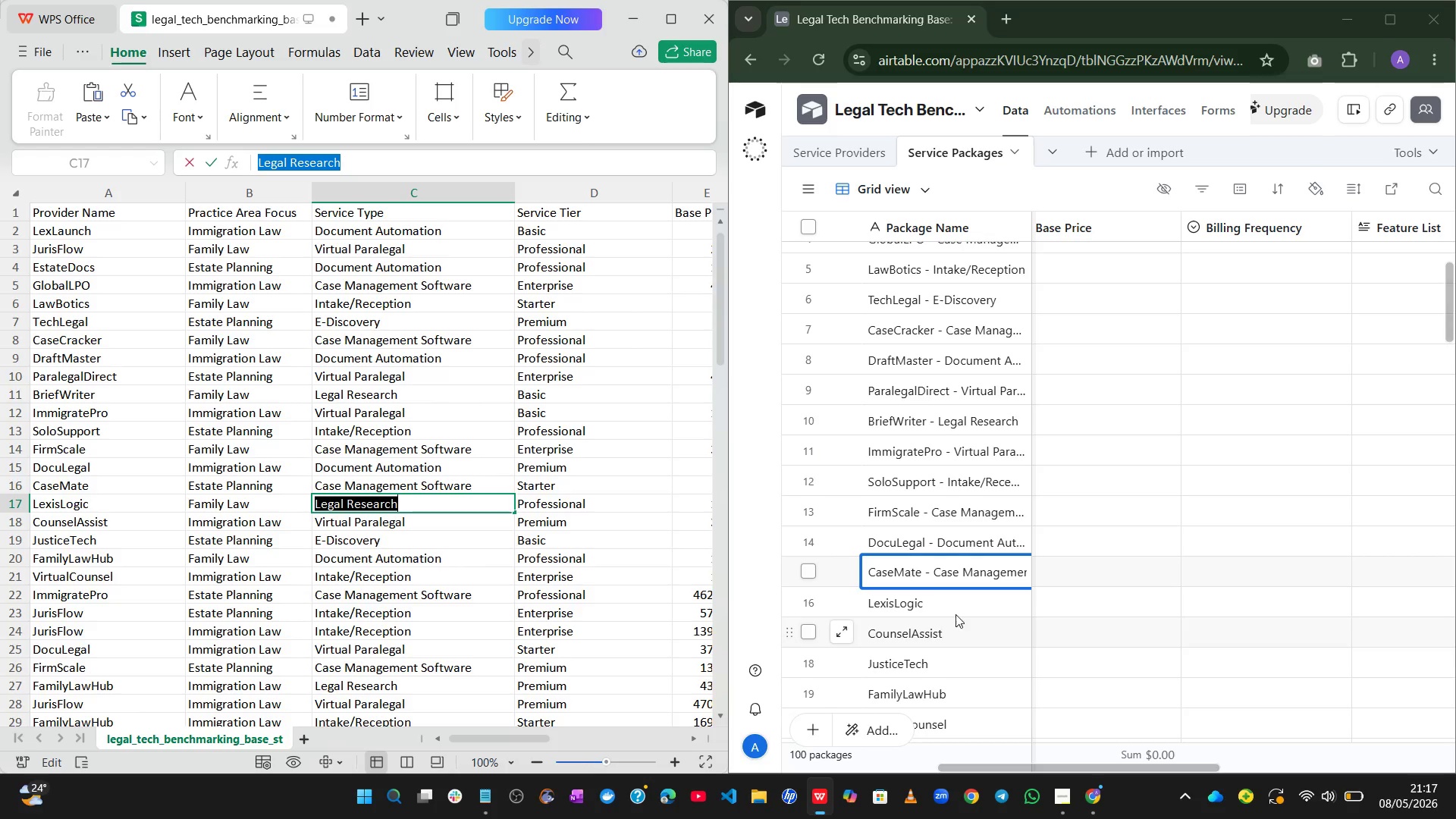 
left_click([975, 594])
 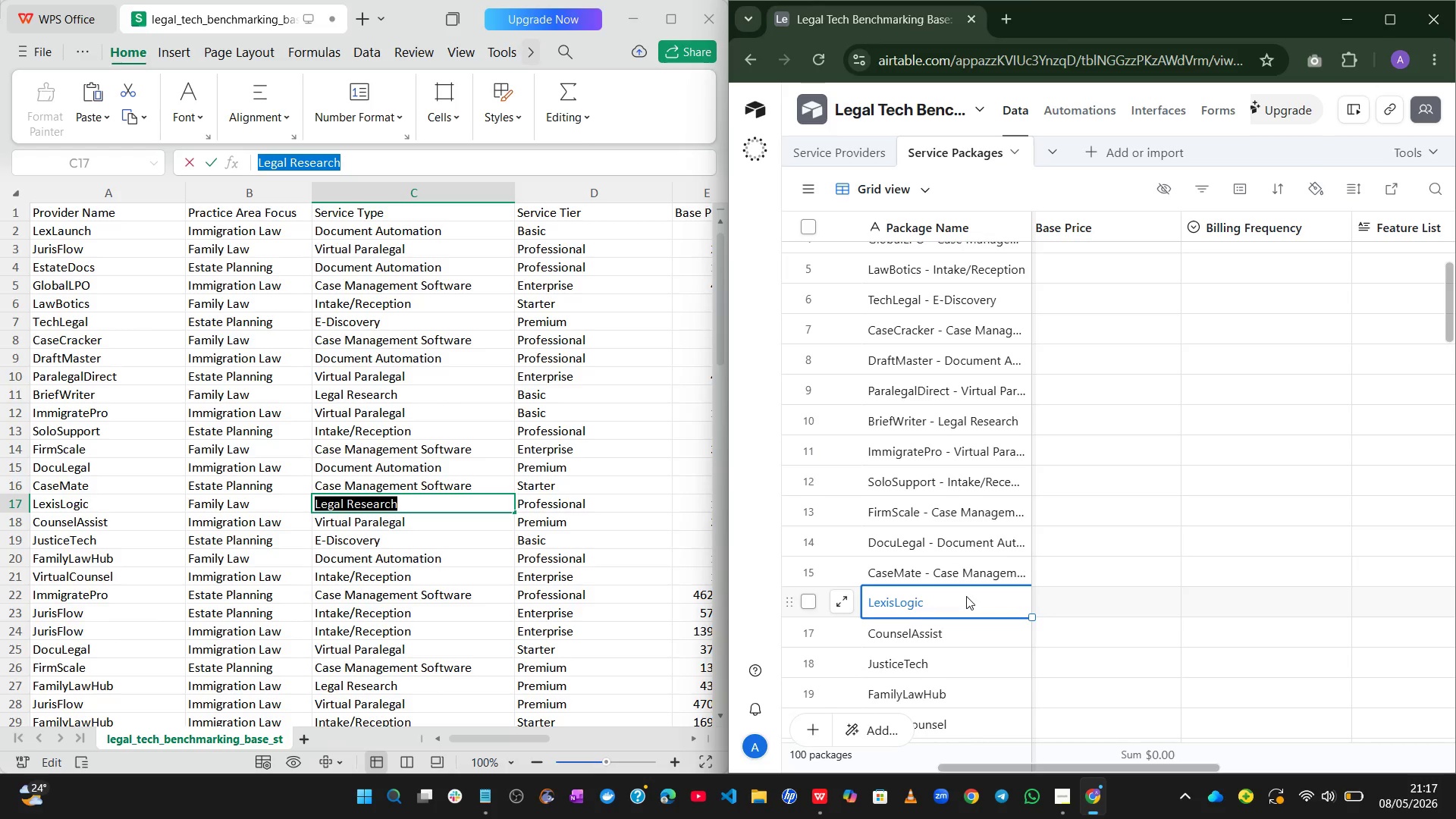 
double_click([966, 596])
 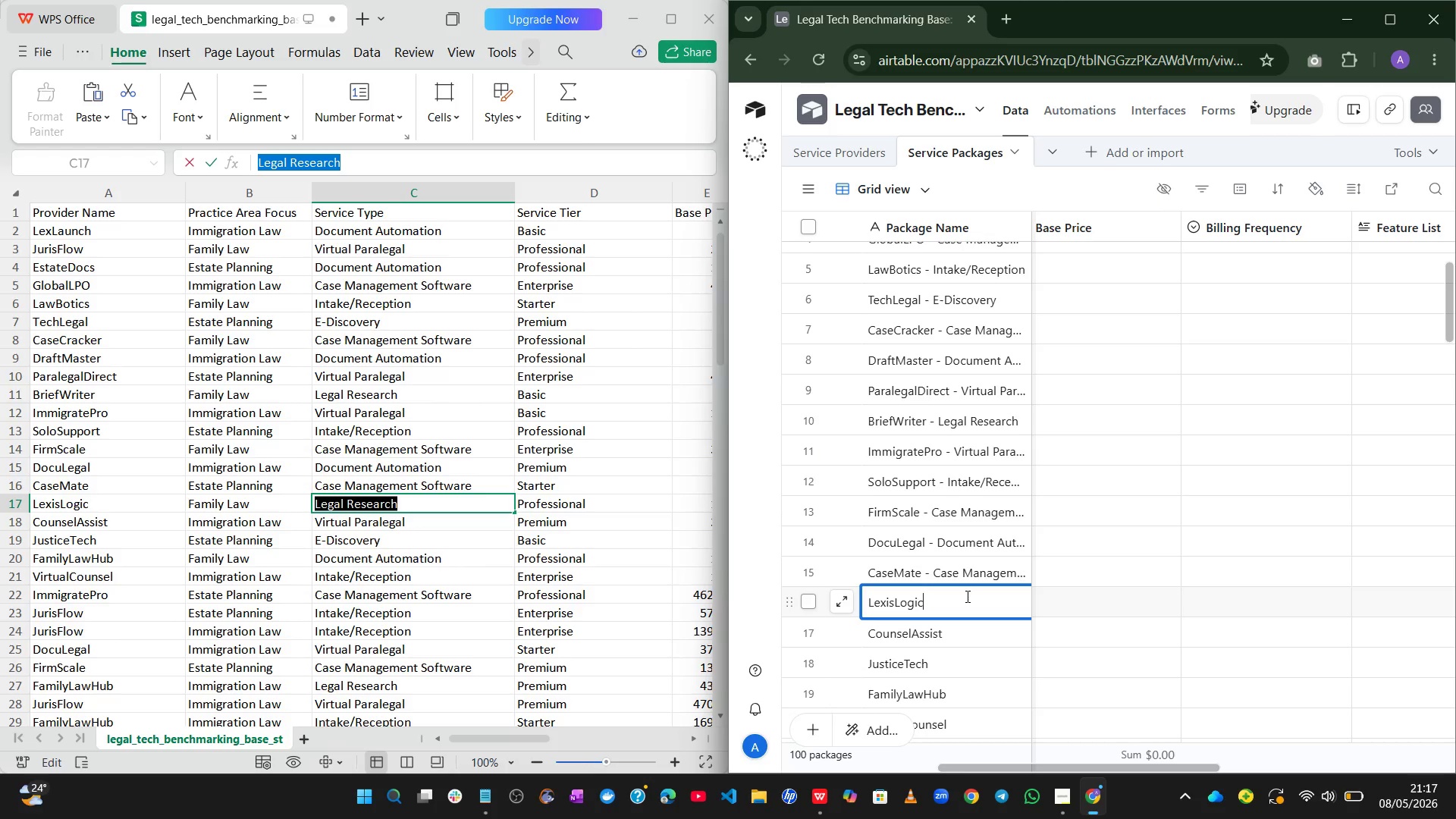 
key(Space)
 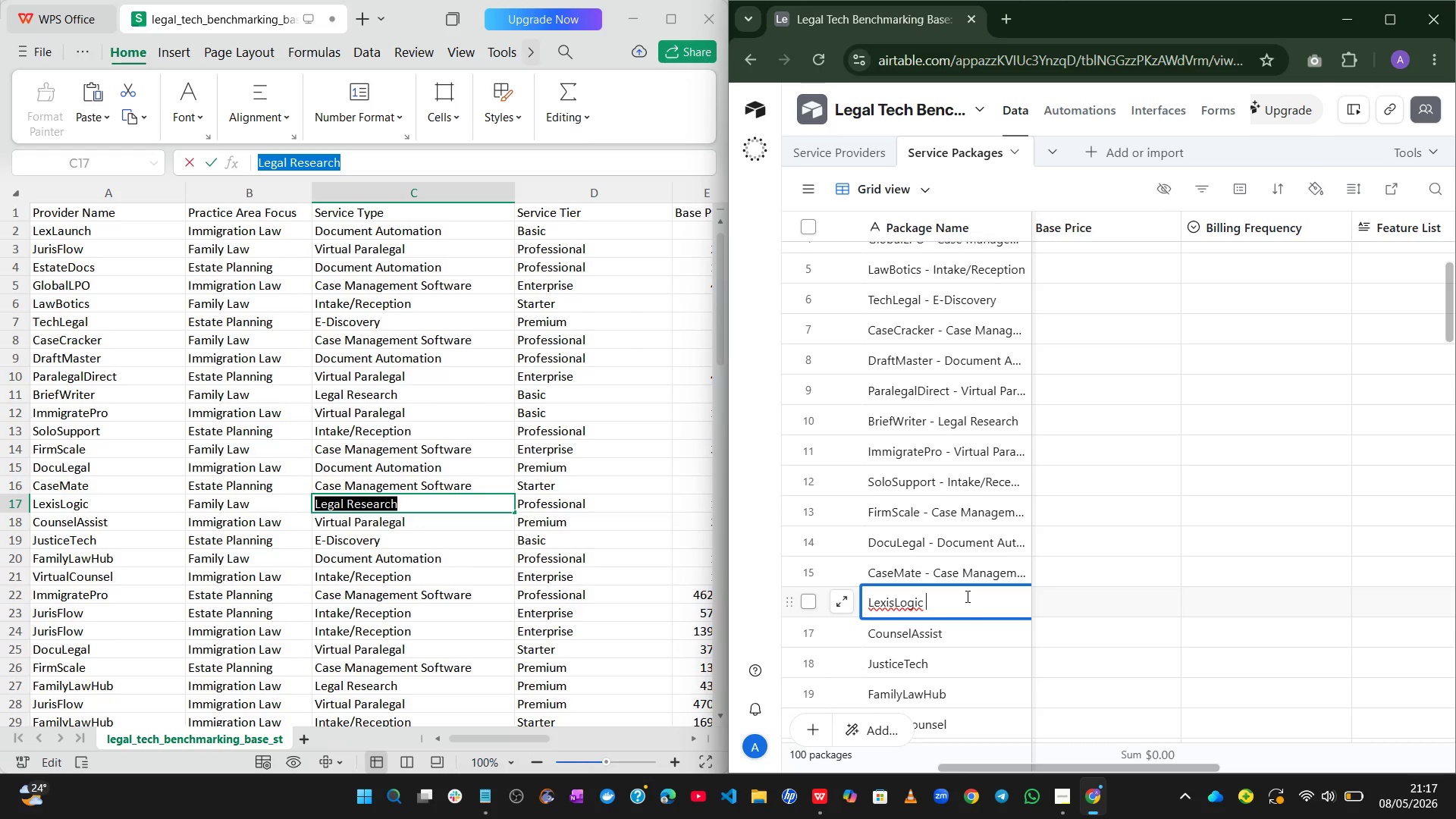 
key(NumpadSubtract)
 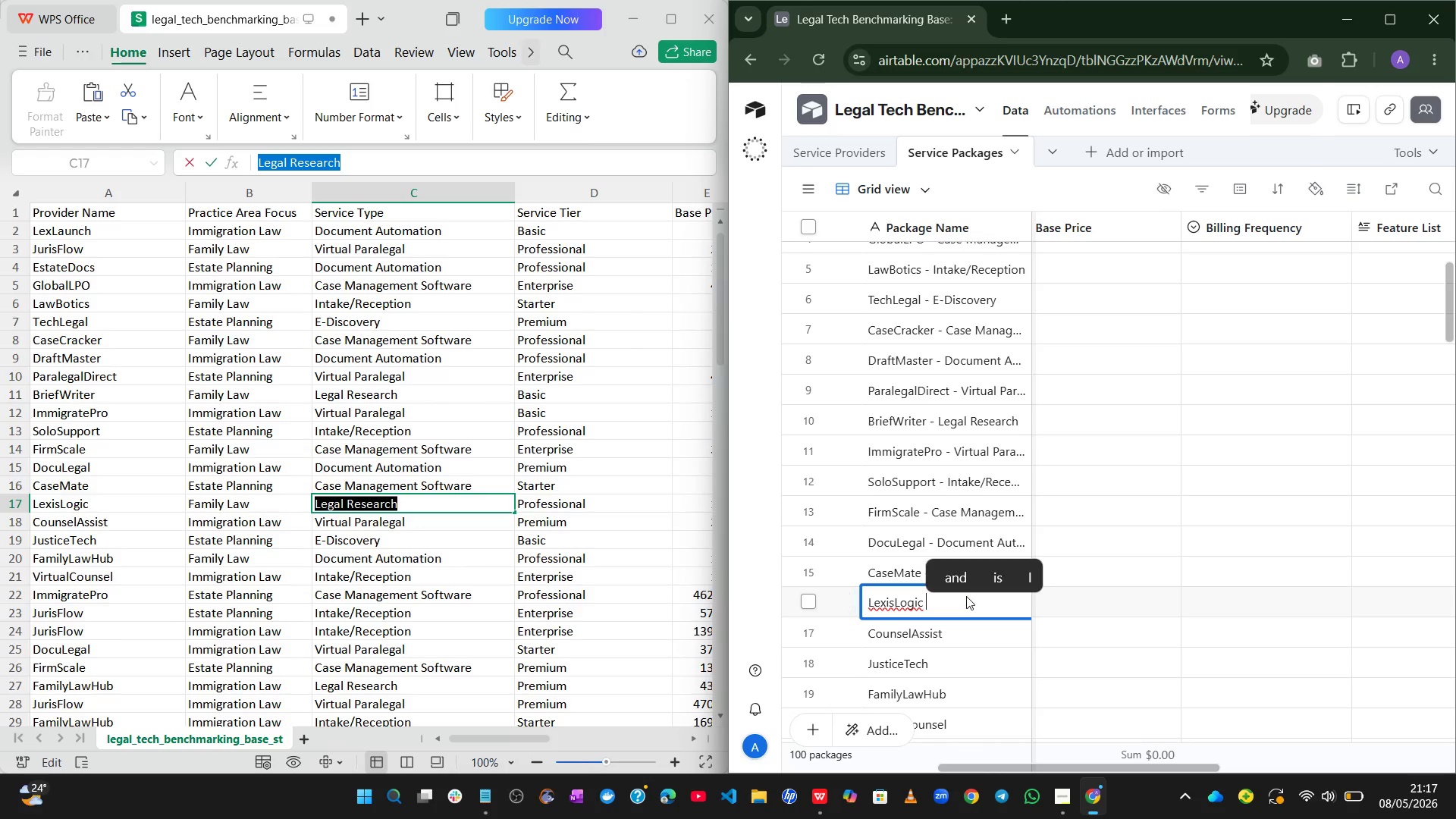 
key(Space)
 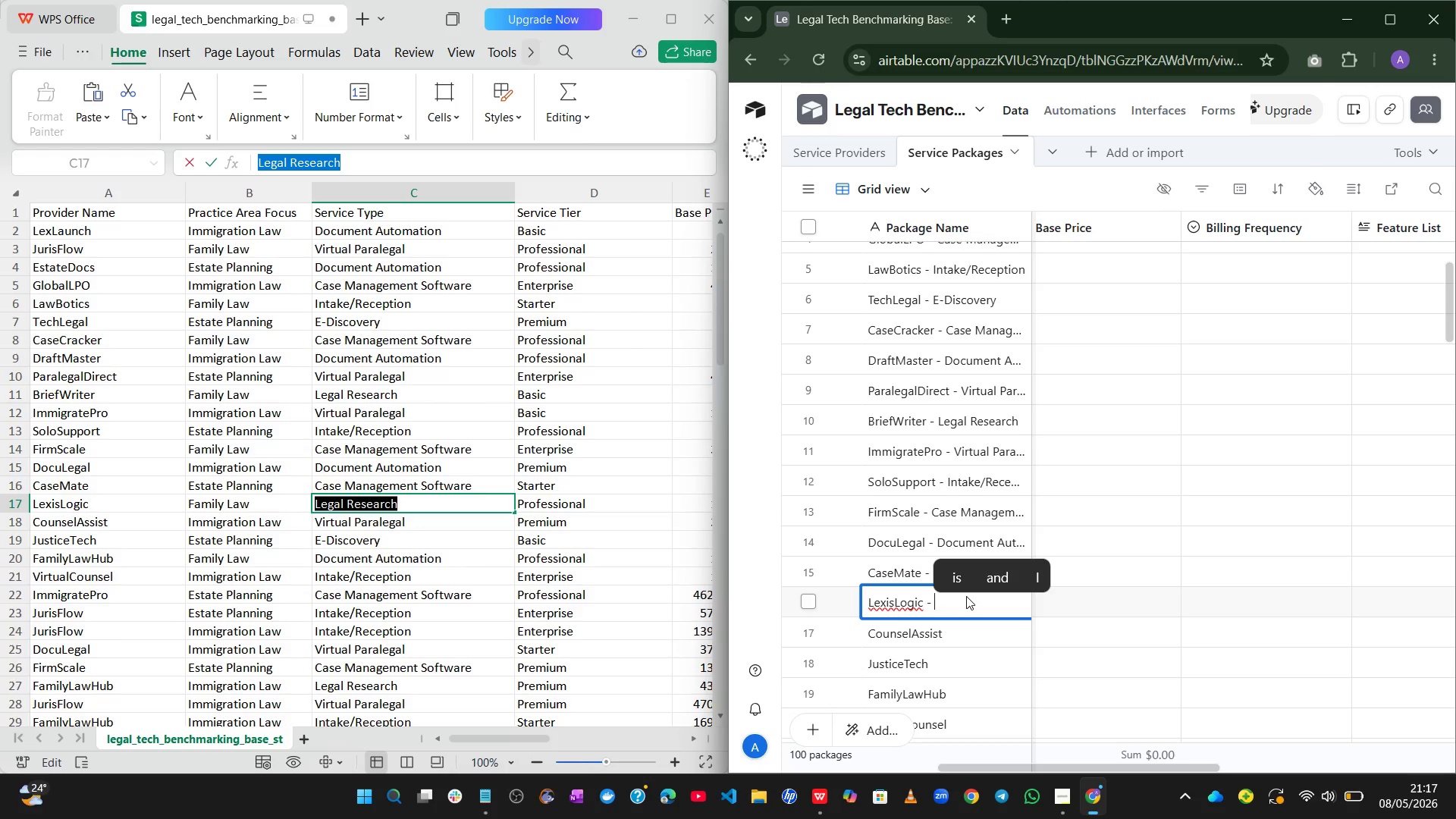 
key(Control+ControlLeft)
 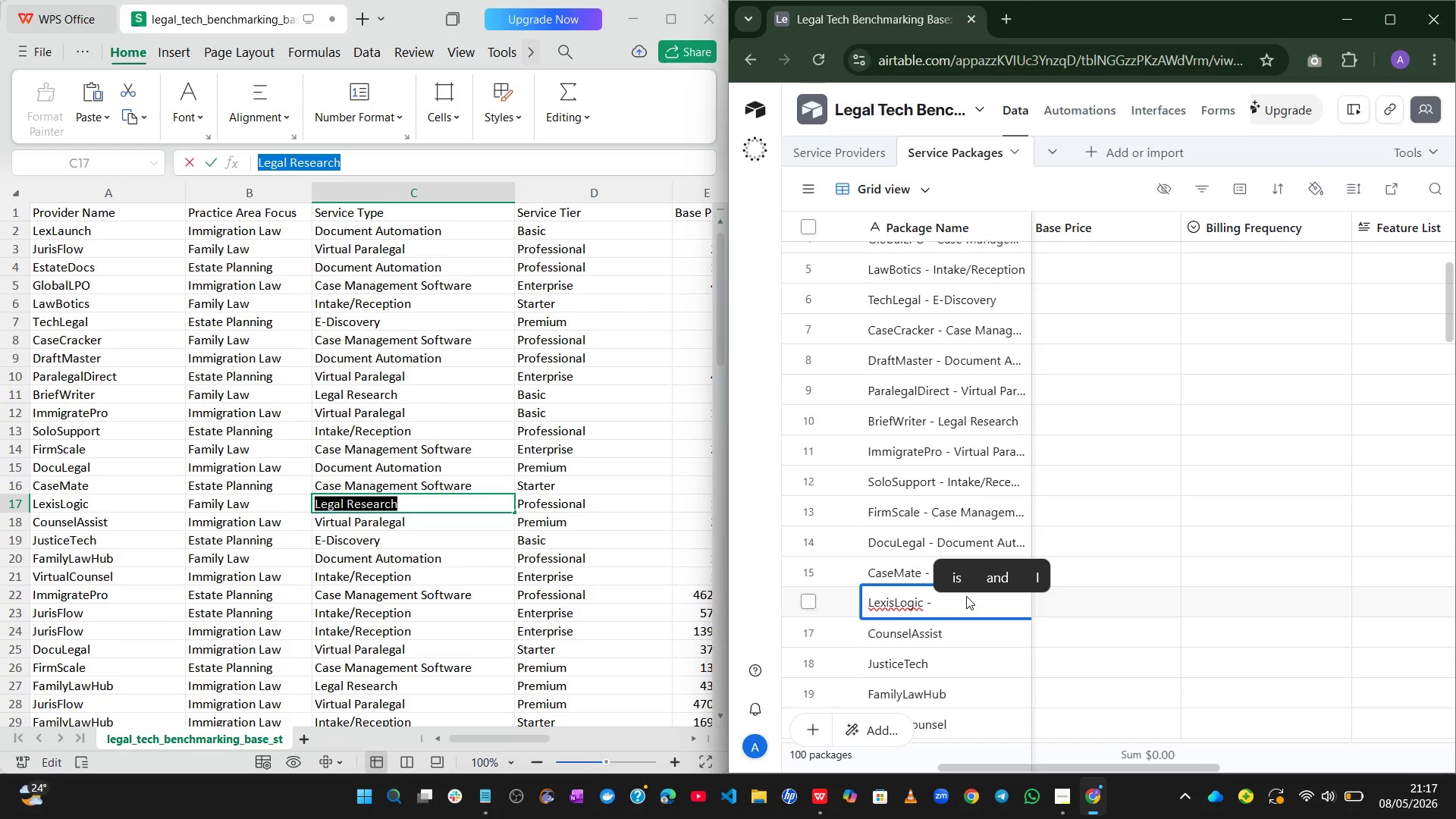 
key(Control+V)
 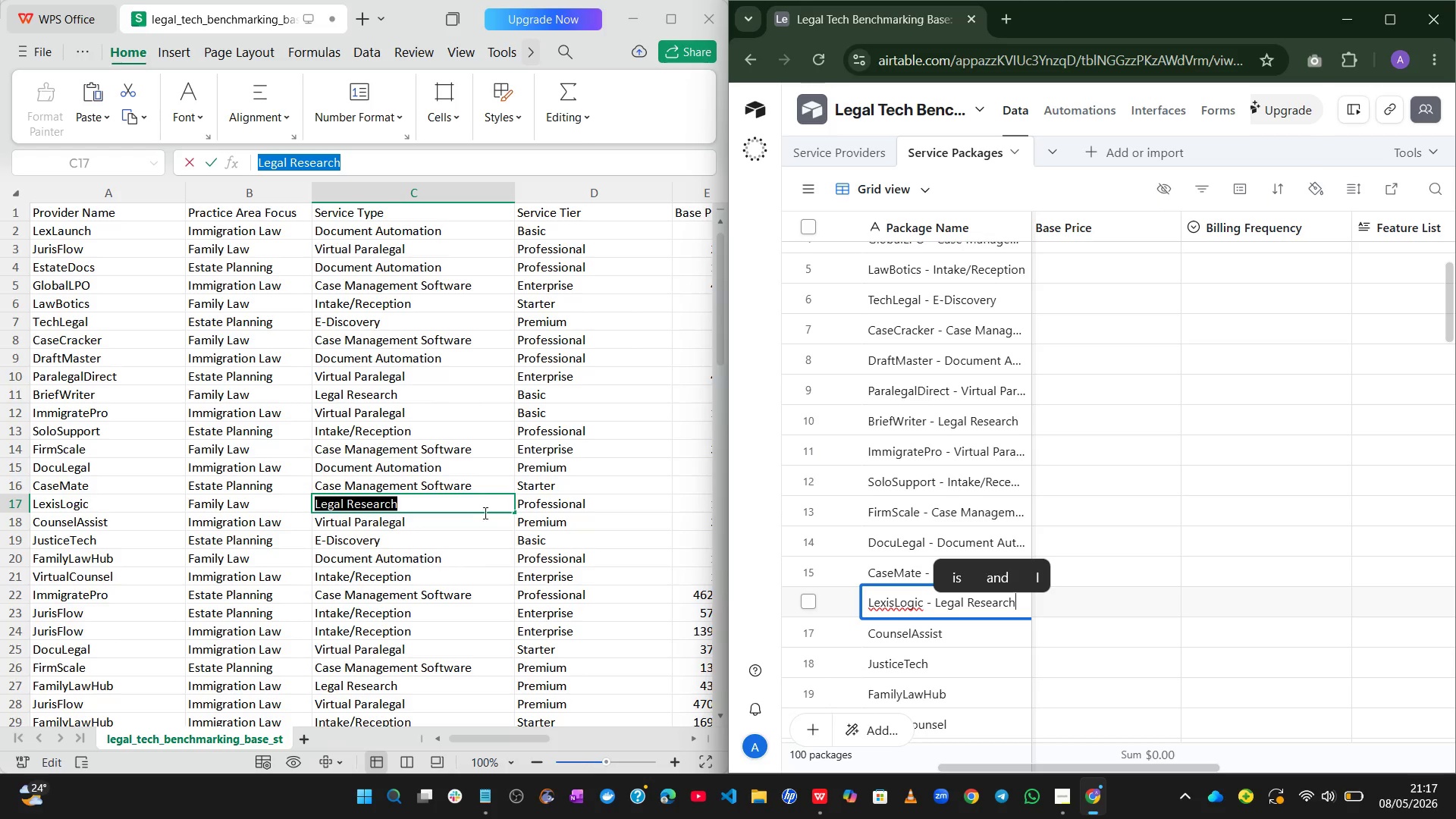 
left_click([457, 516])
 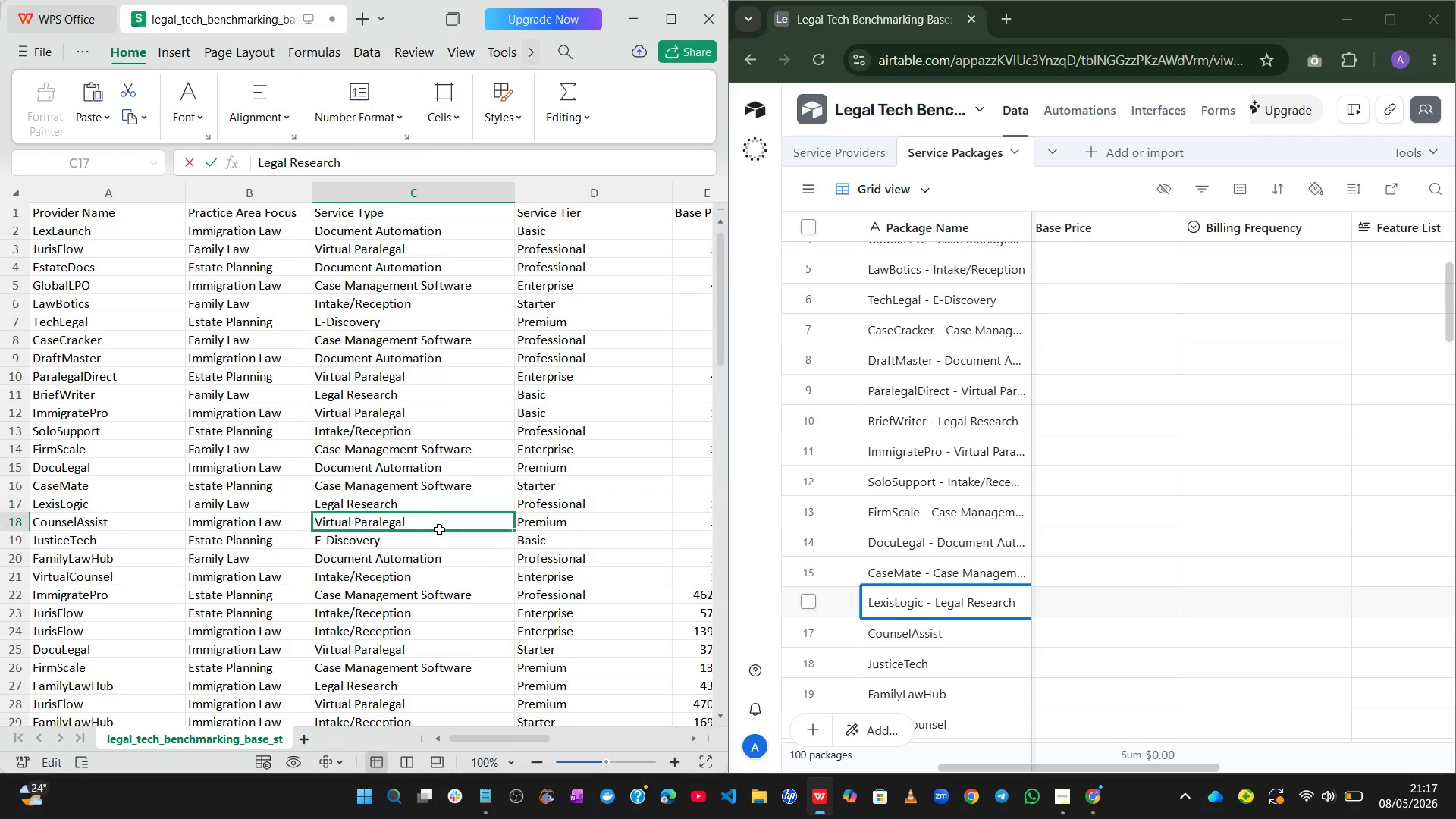 
left_click([439, 529])
 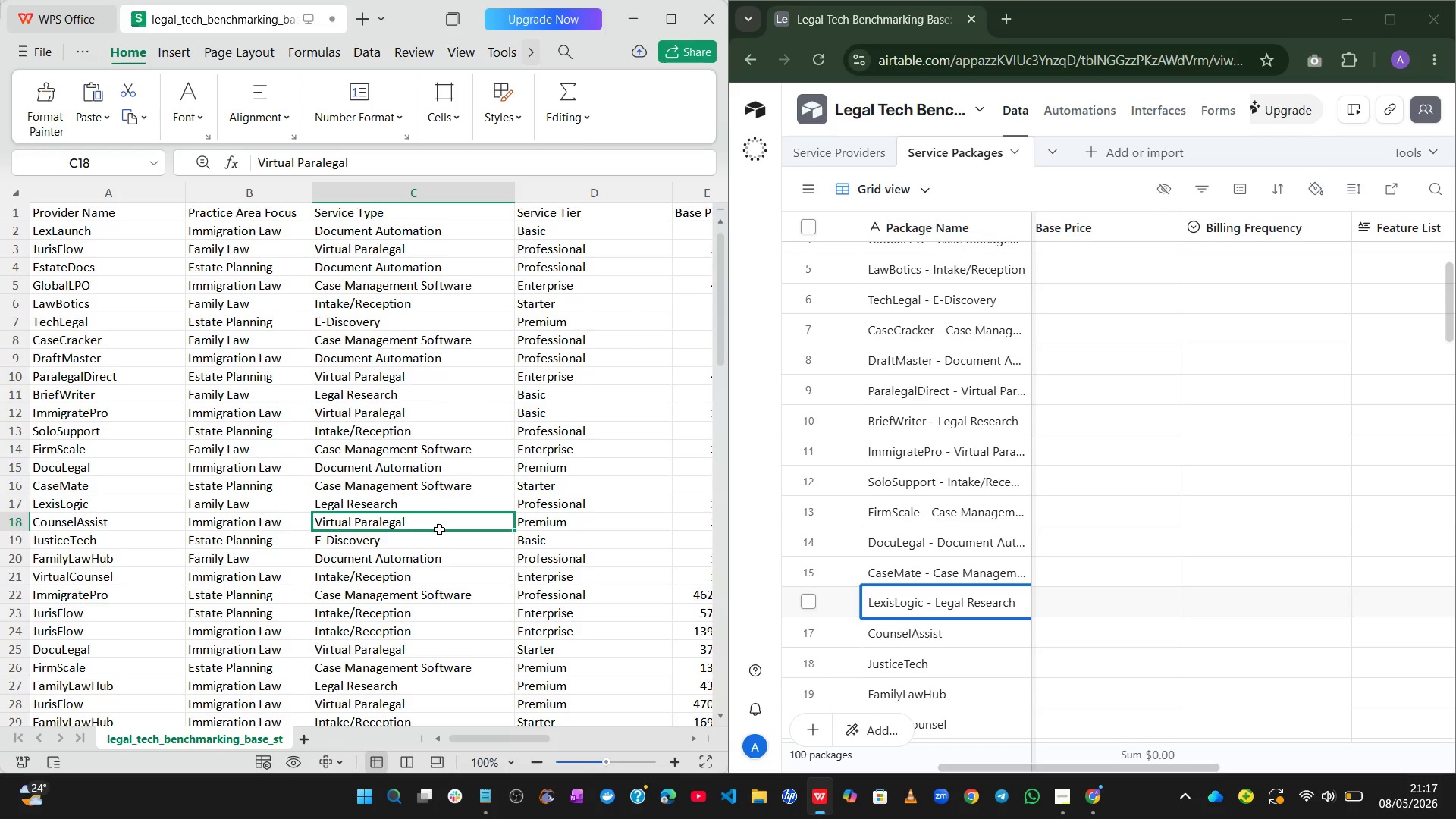 
double_click([439, 529])
 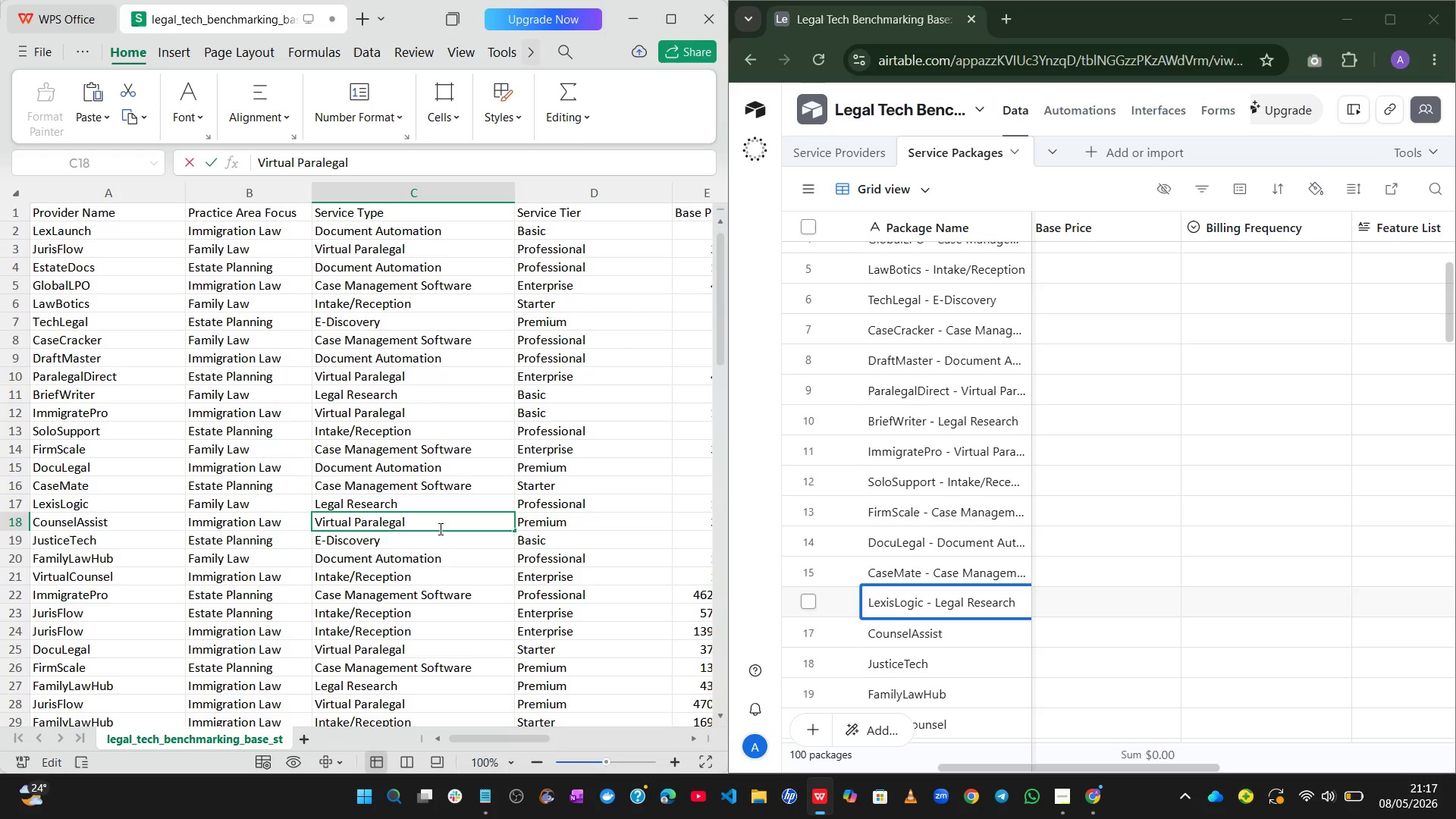 
key(Control+A)
 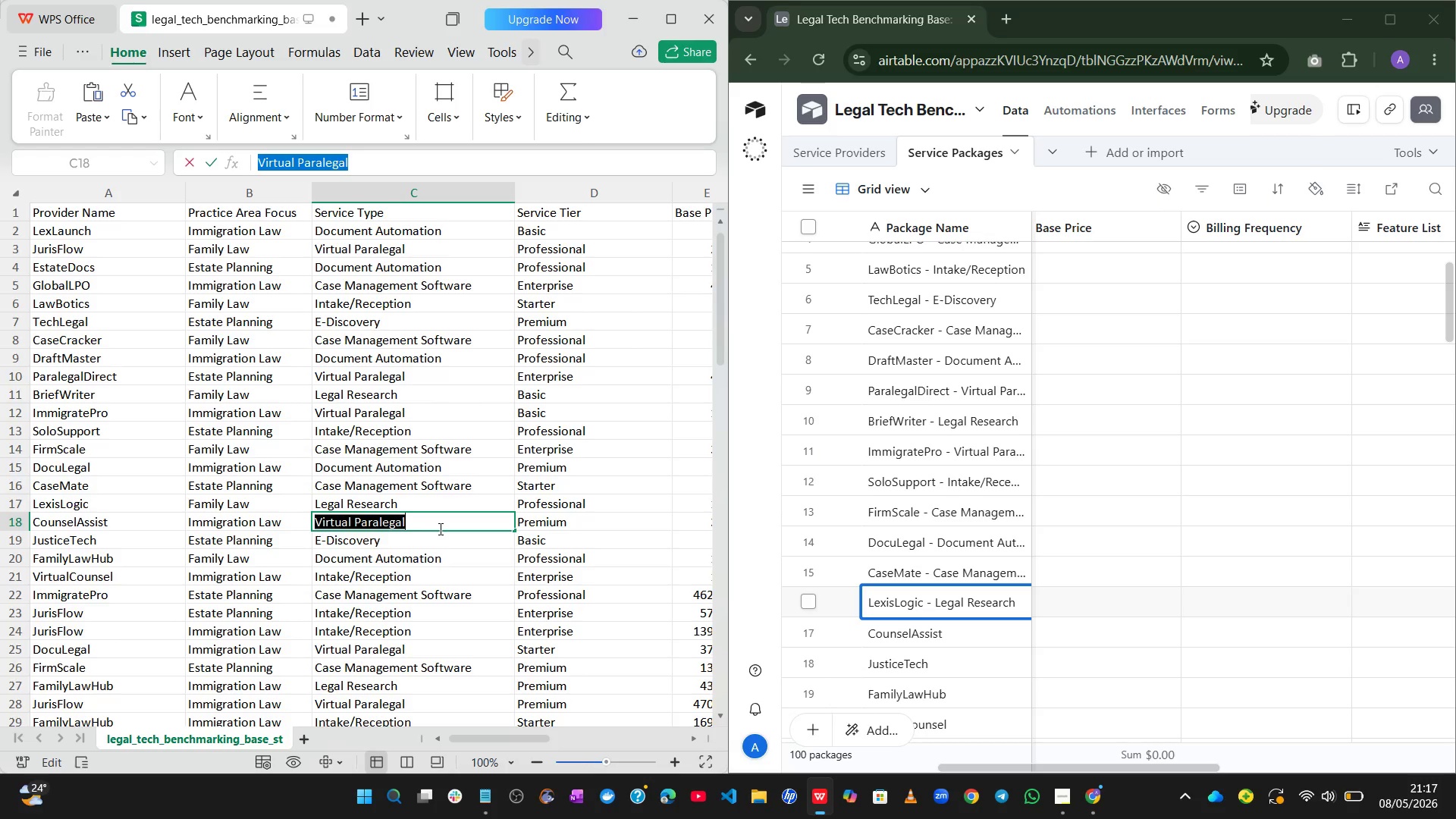 
key(Control+C)
 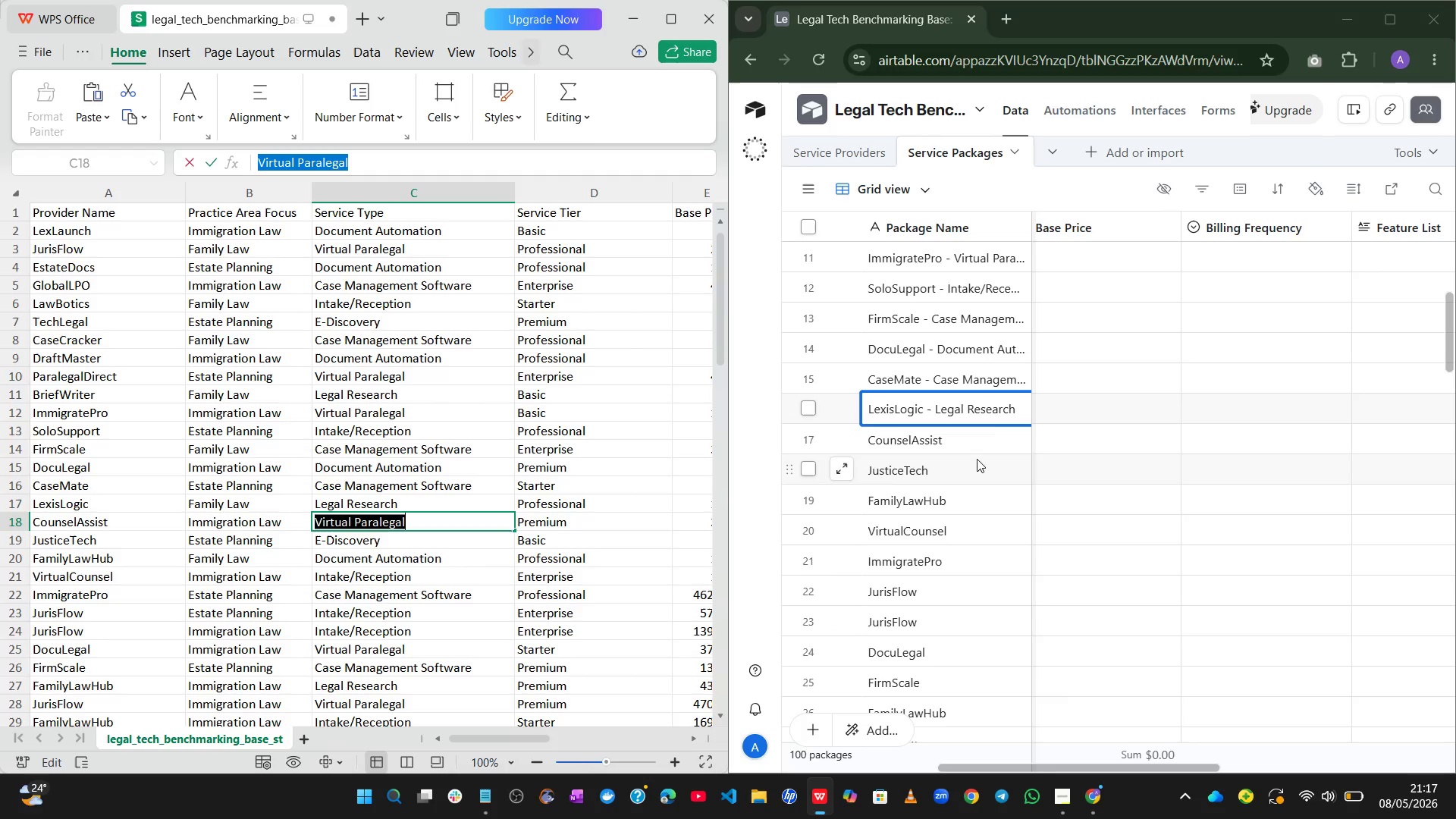 
double_click([968, 436])
 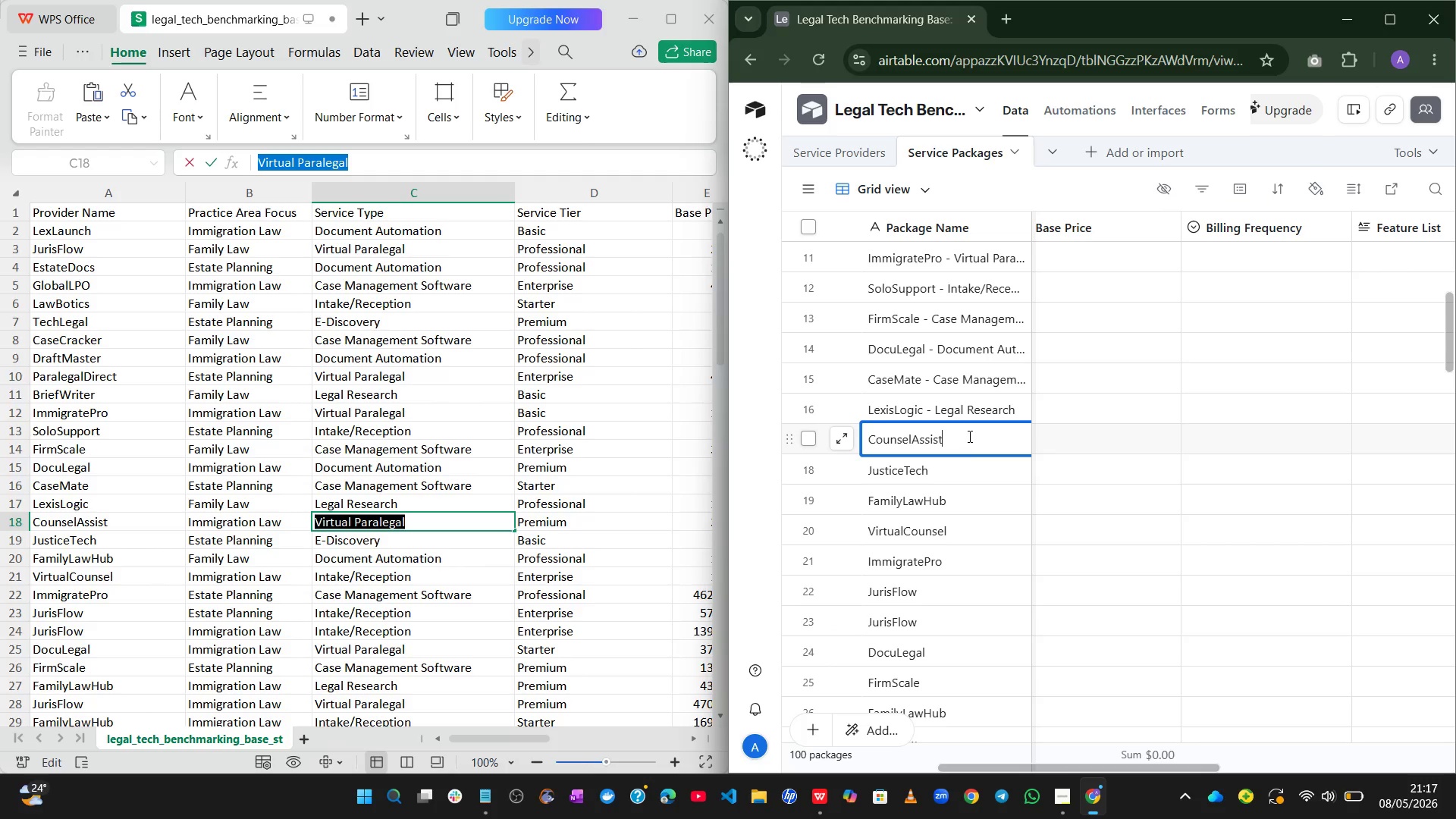 
key(Space)
 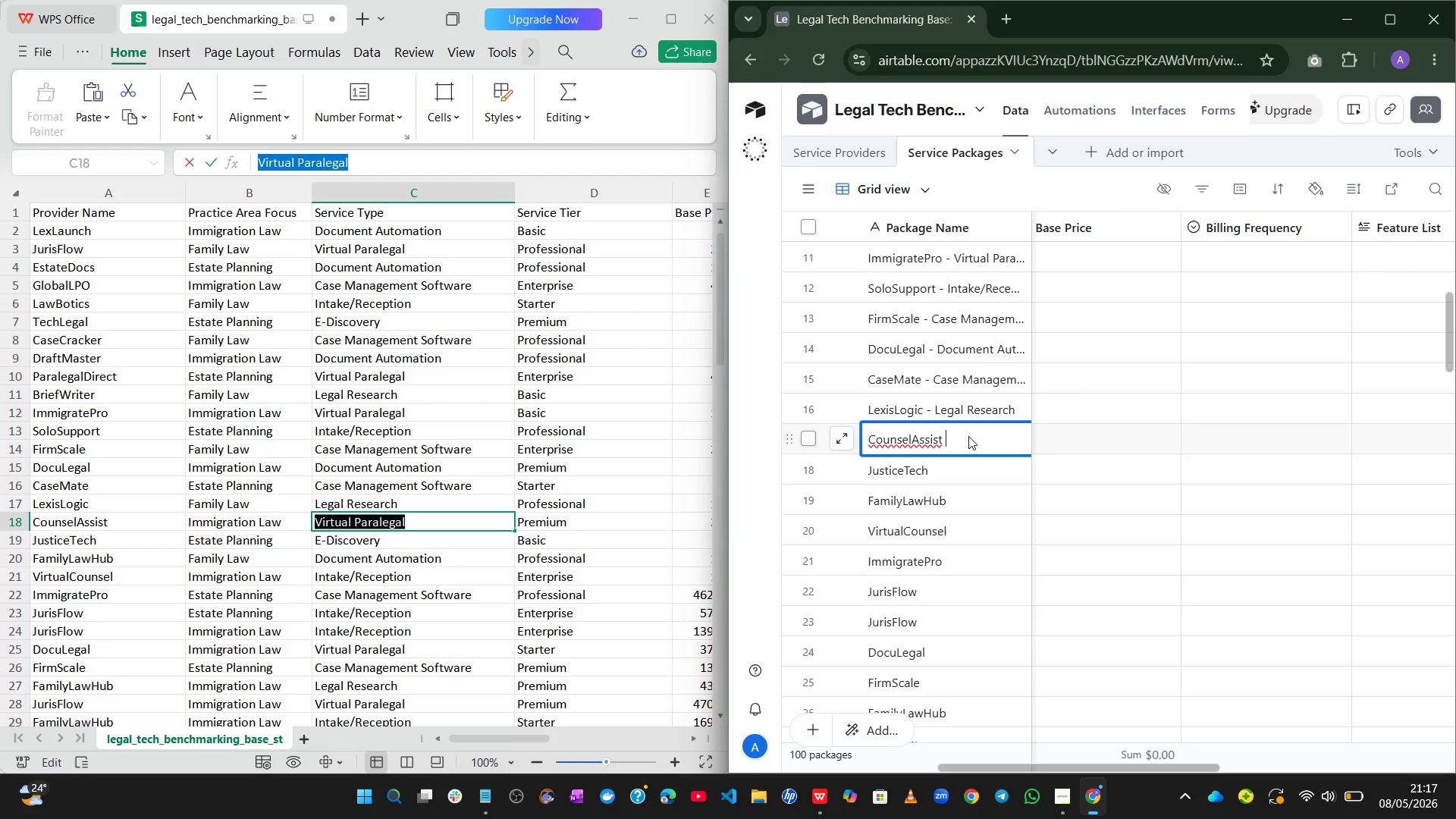 
key(Space)
 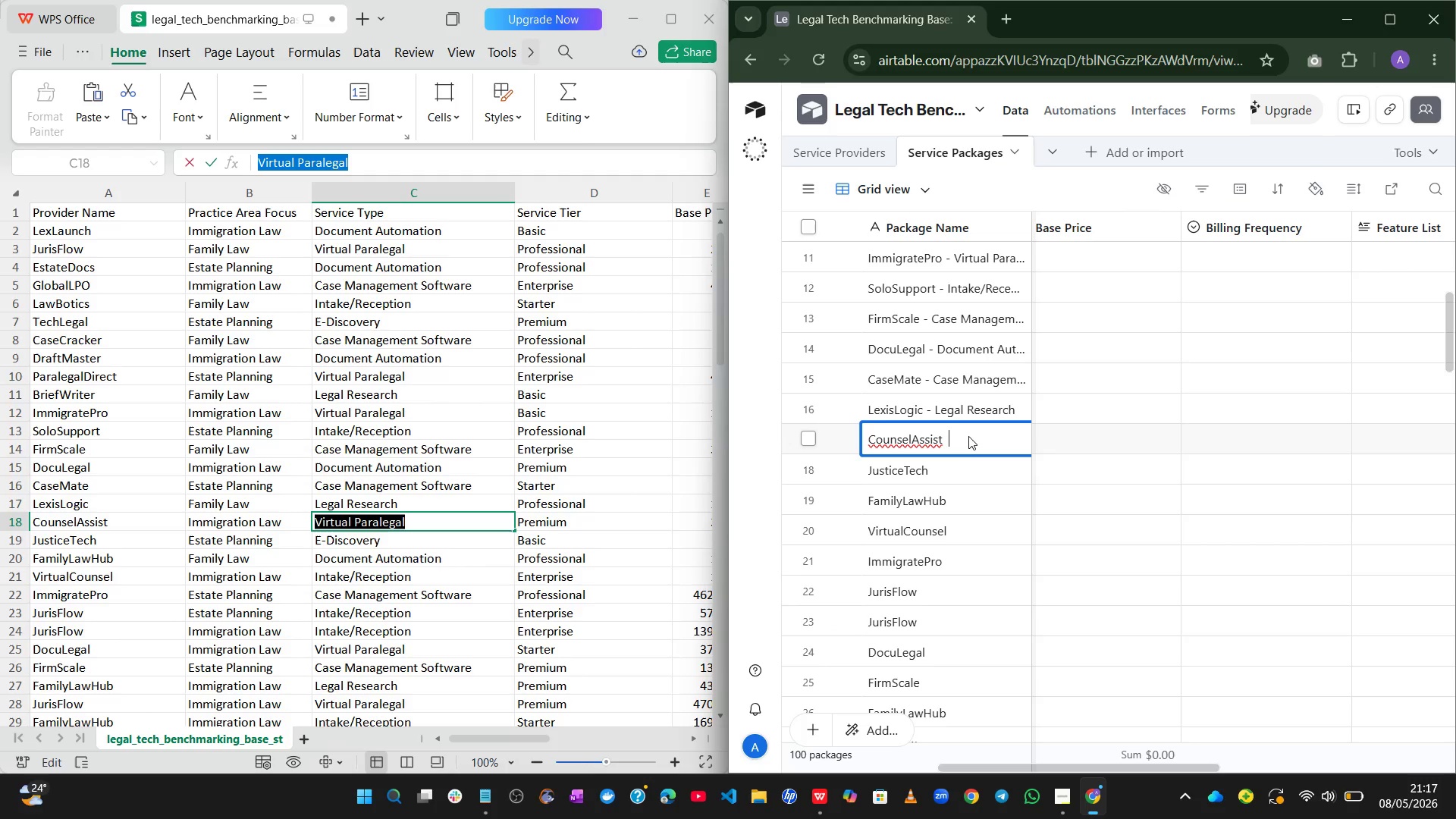 
key(NumpadSubtract)
 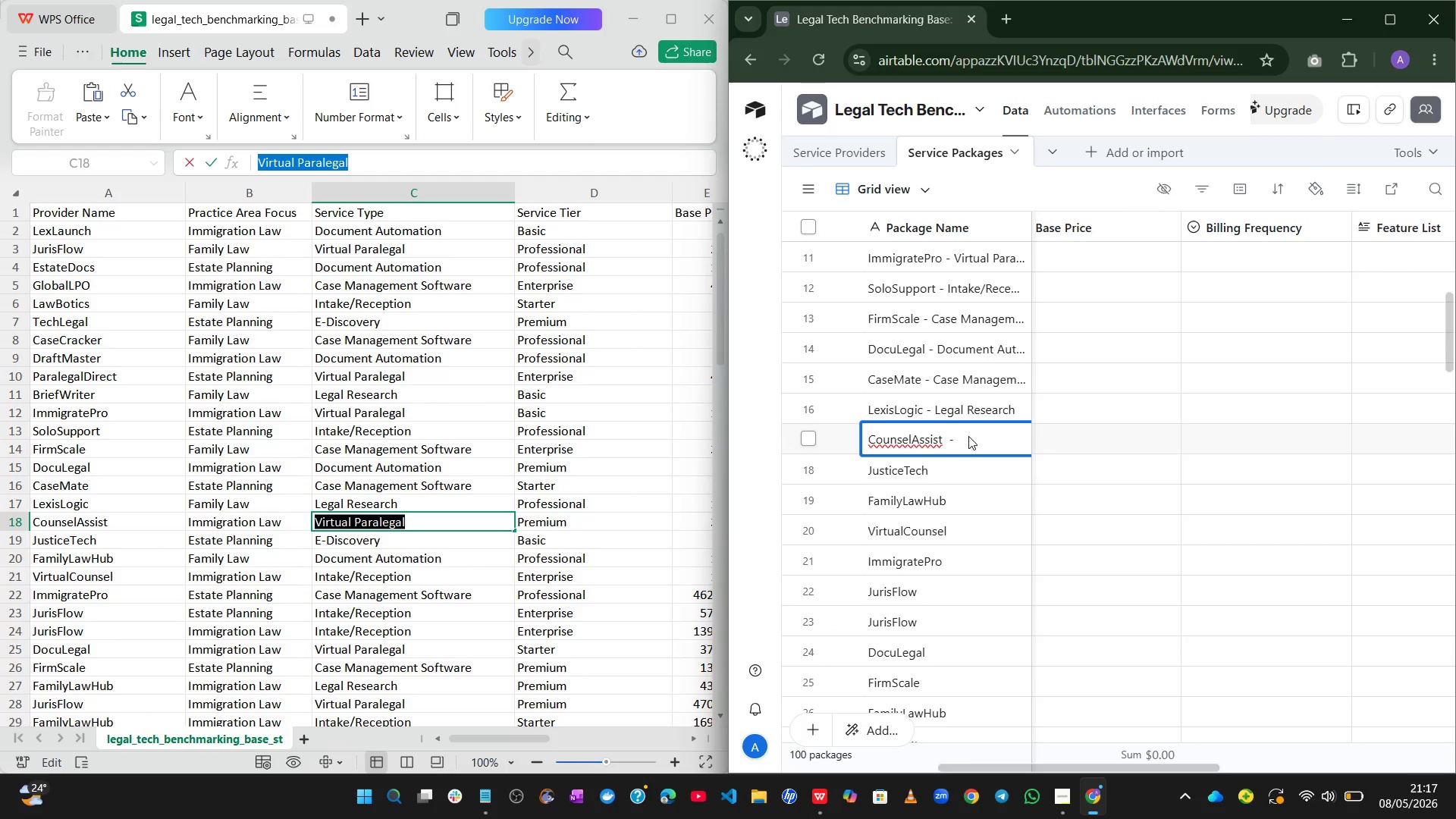 
key(Backspace)
 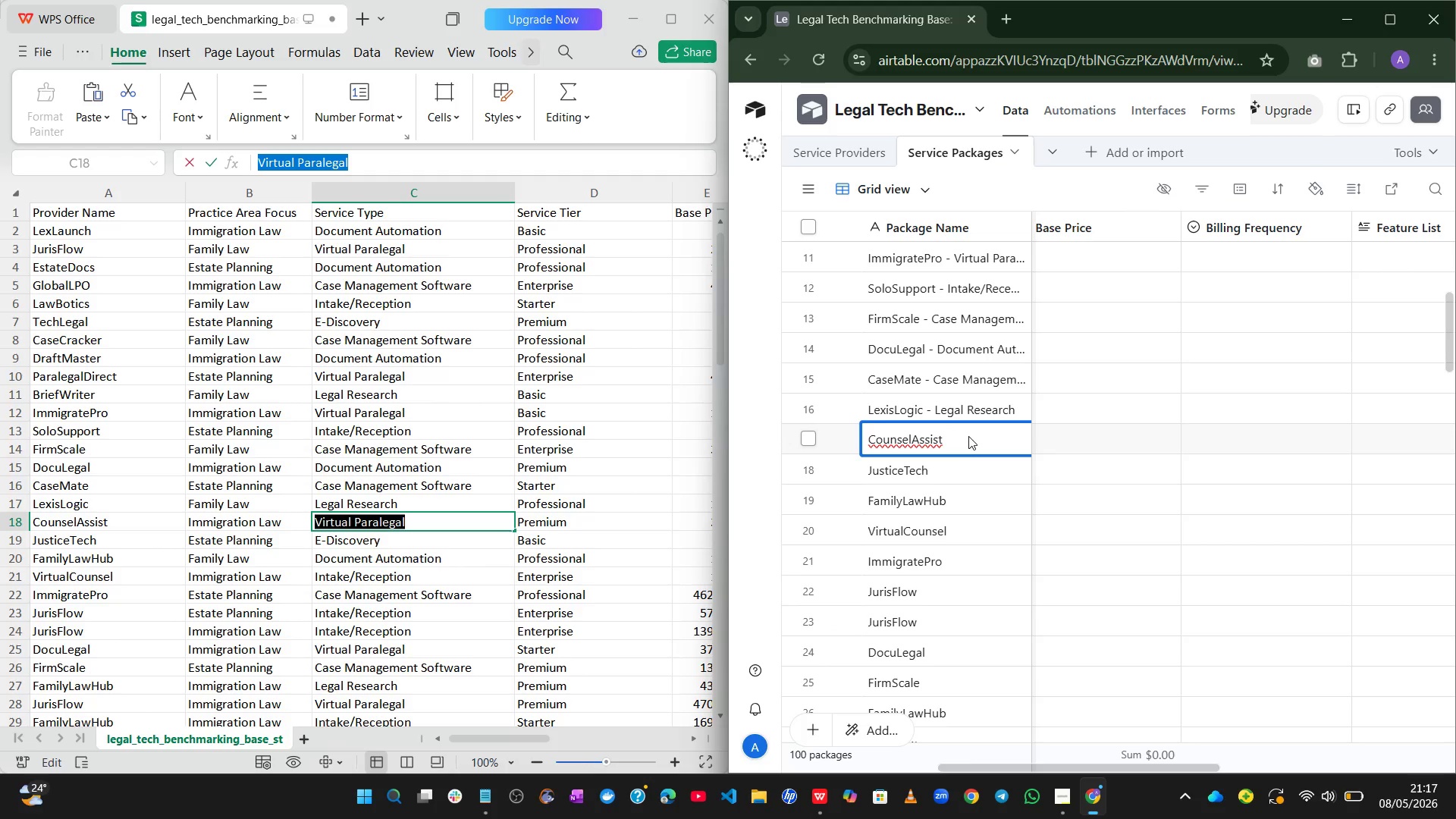 
key(Backspace)
 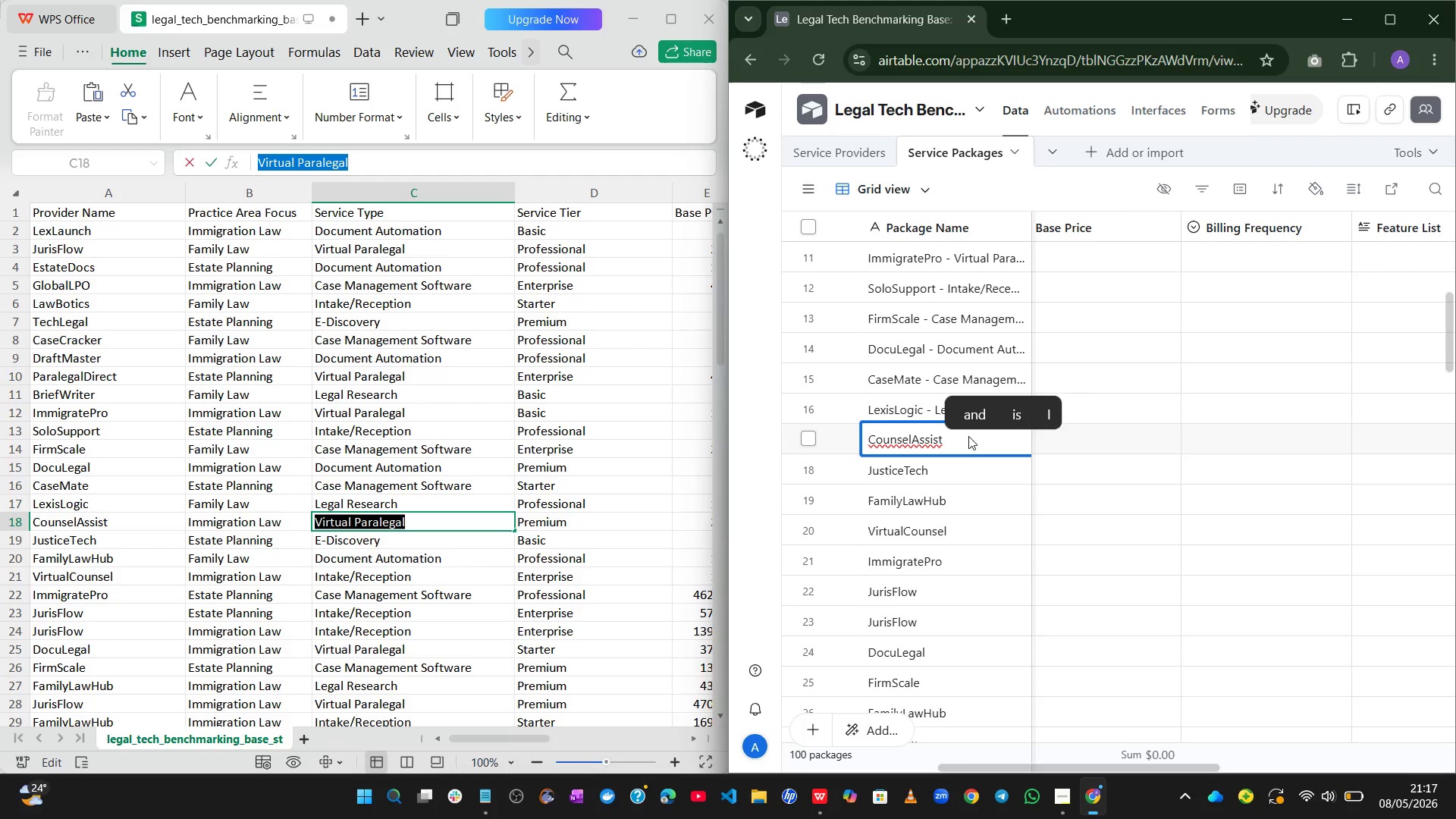 
key(Backspace)
 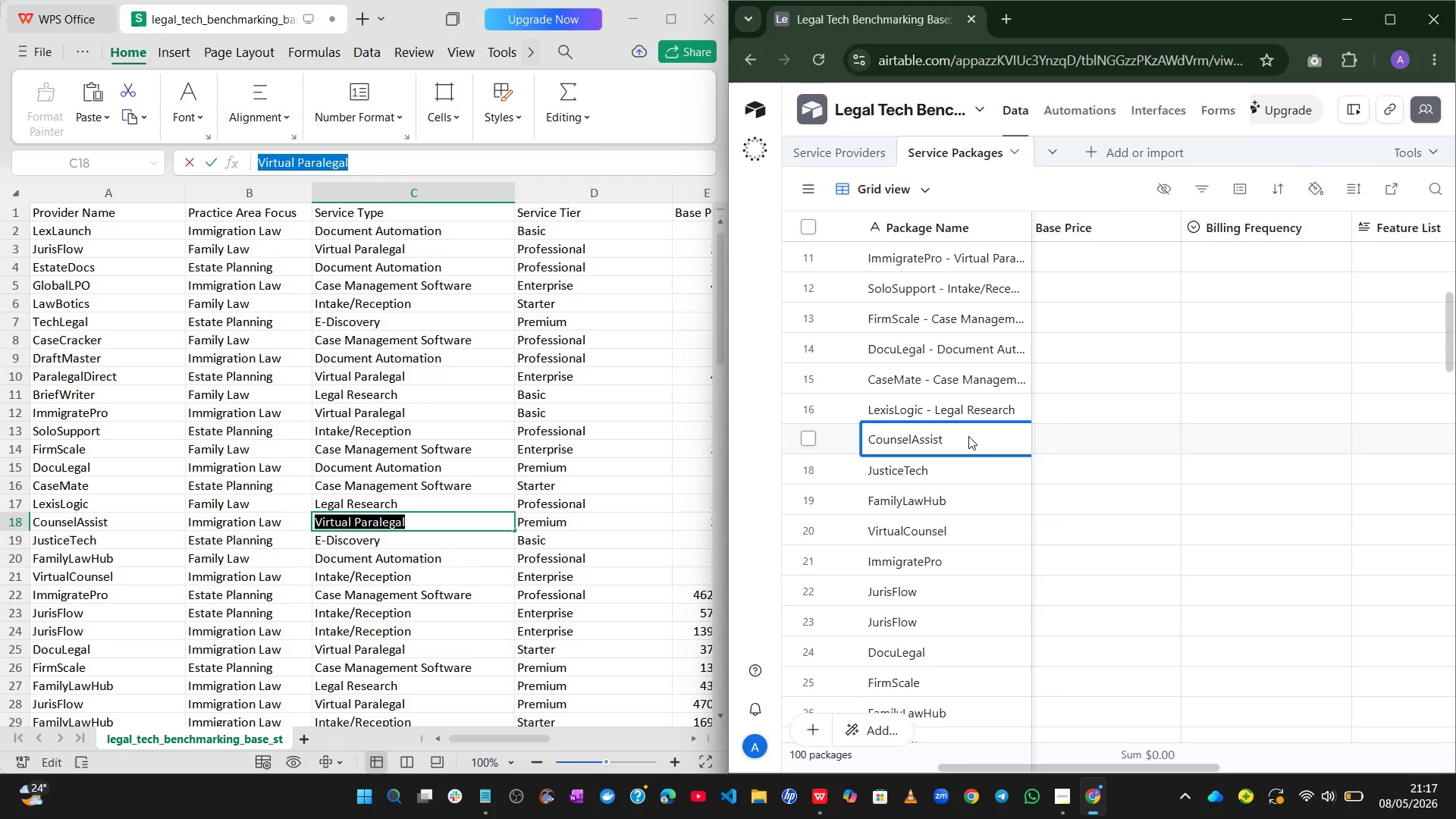 
key(Space)
 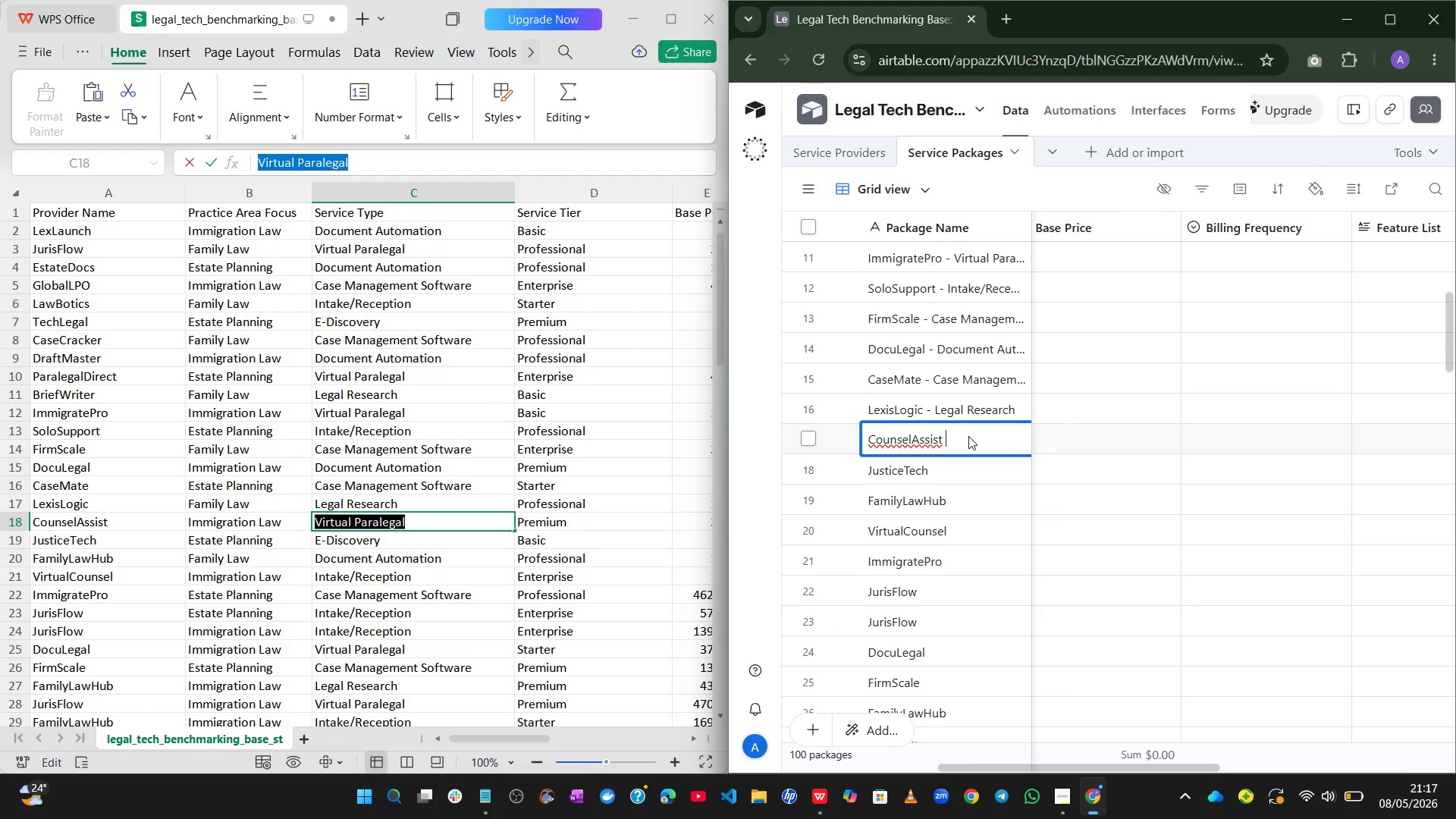 
key(NumpadSubtract)
 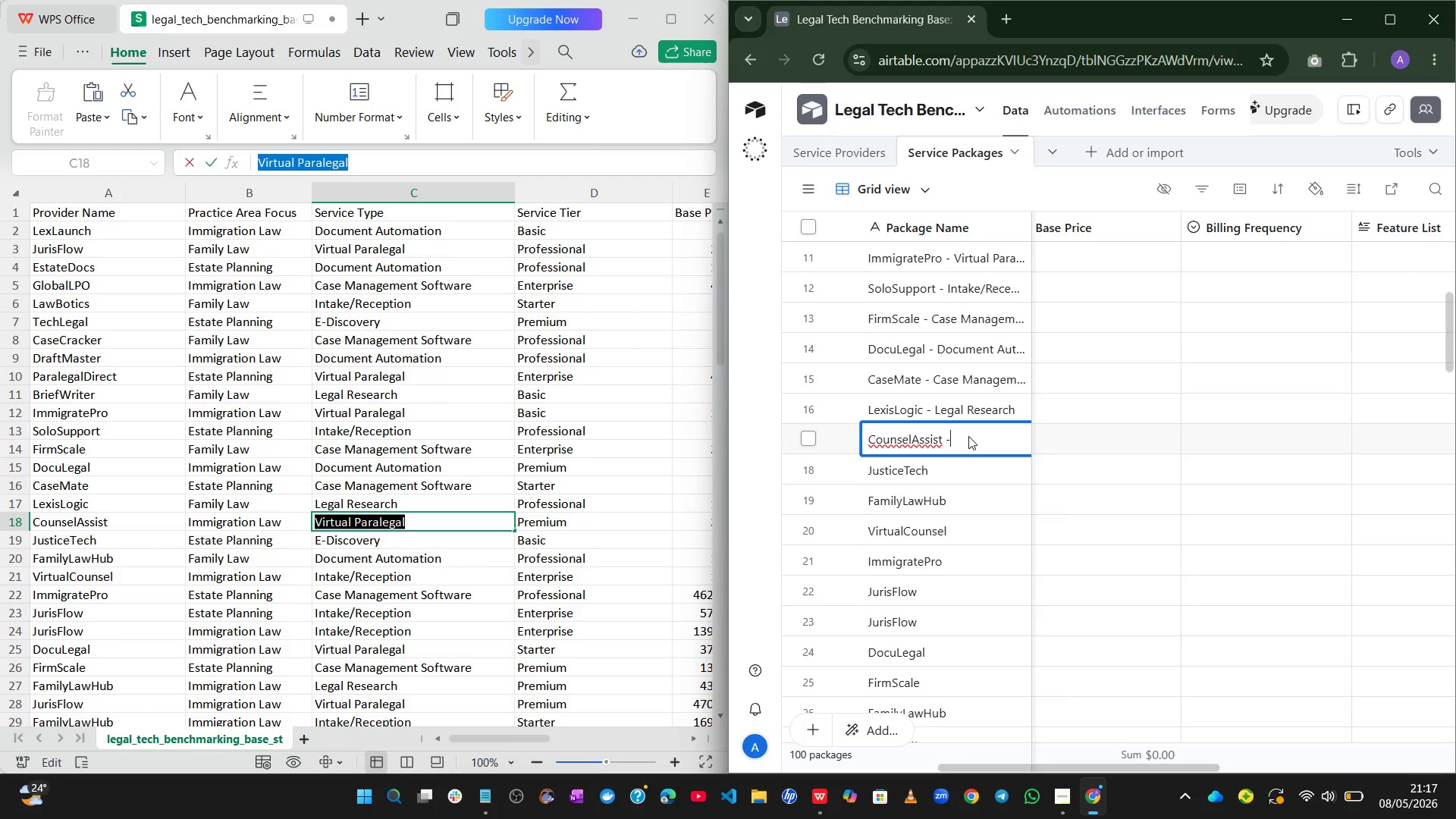 
key(Space)
 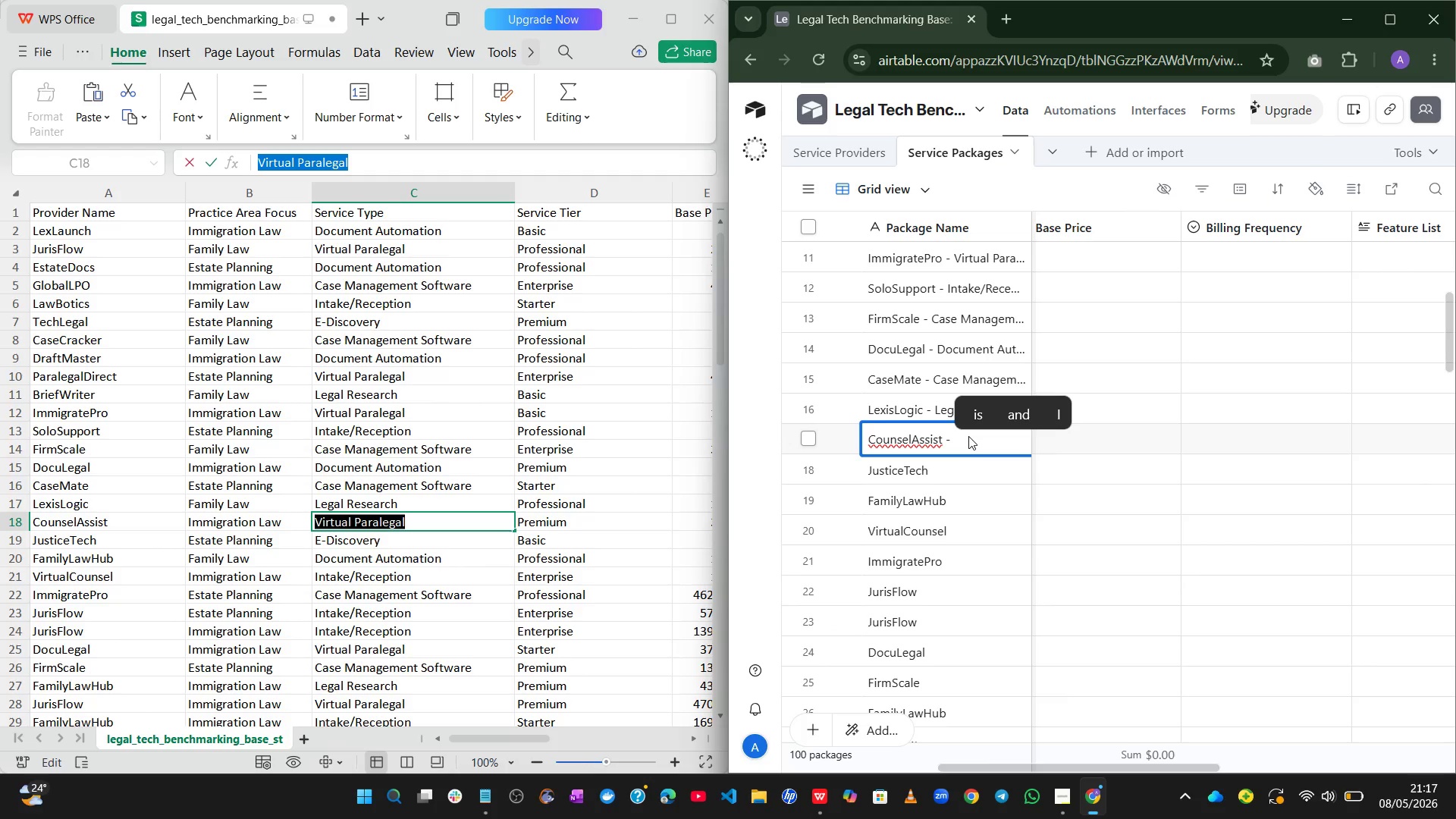 
key(Control+ControlLeft)
 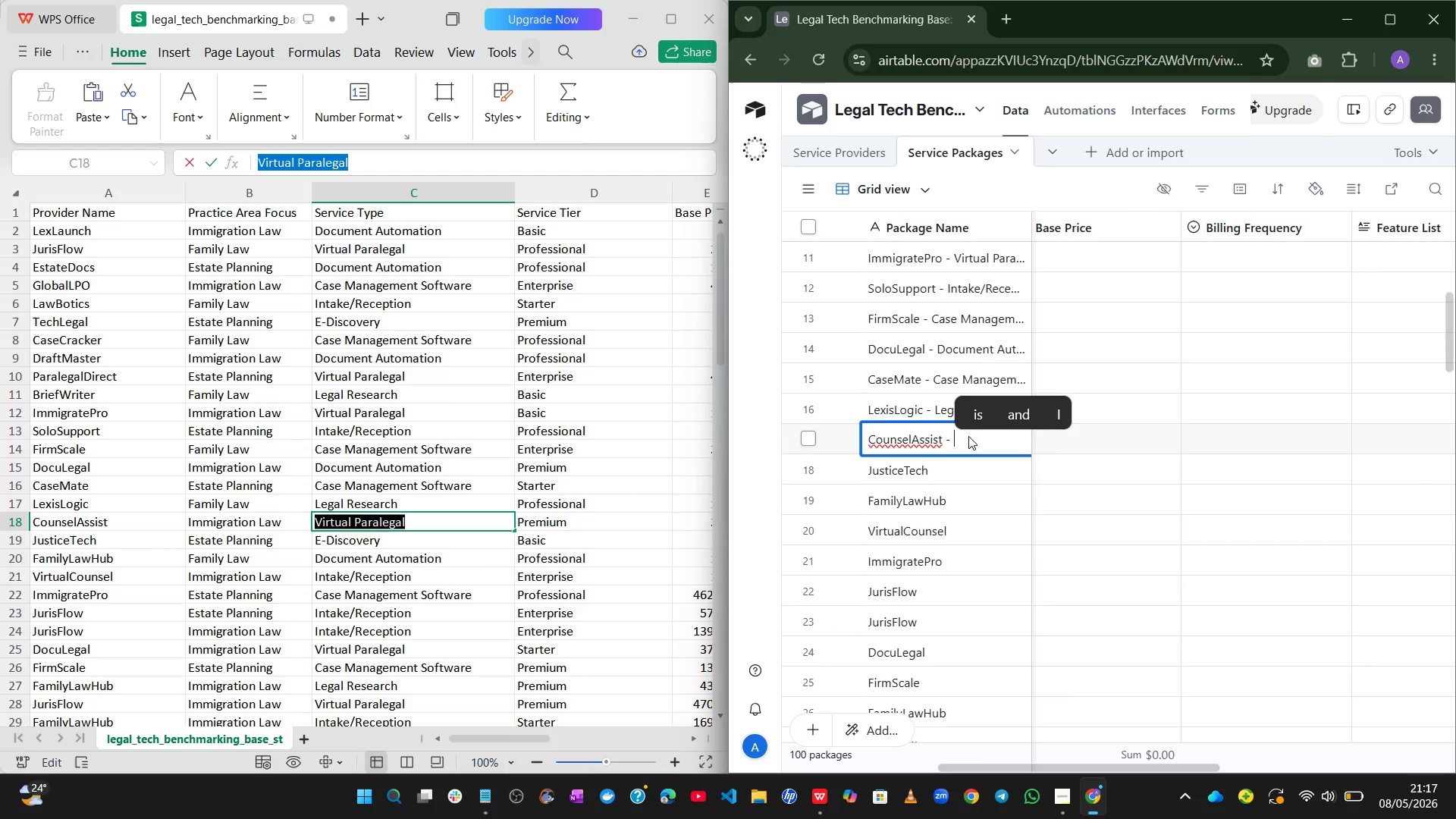 
key(Control+V)
 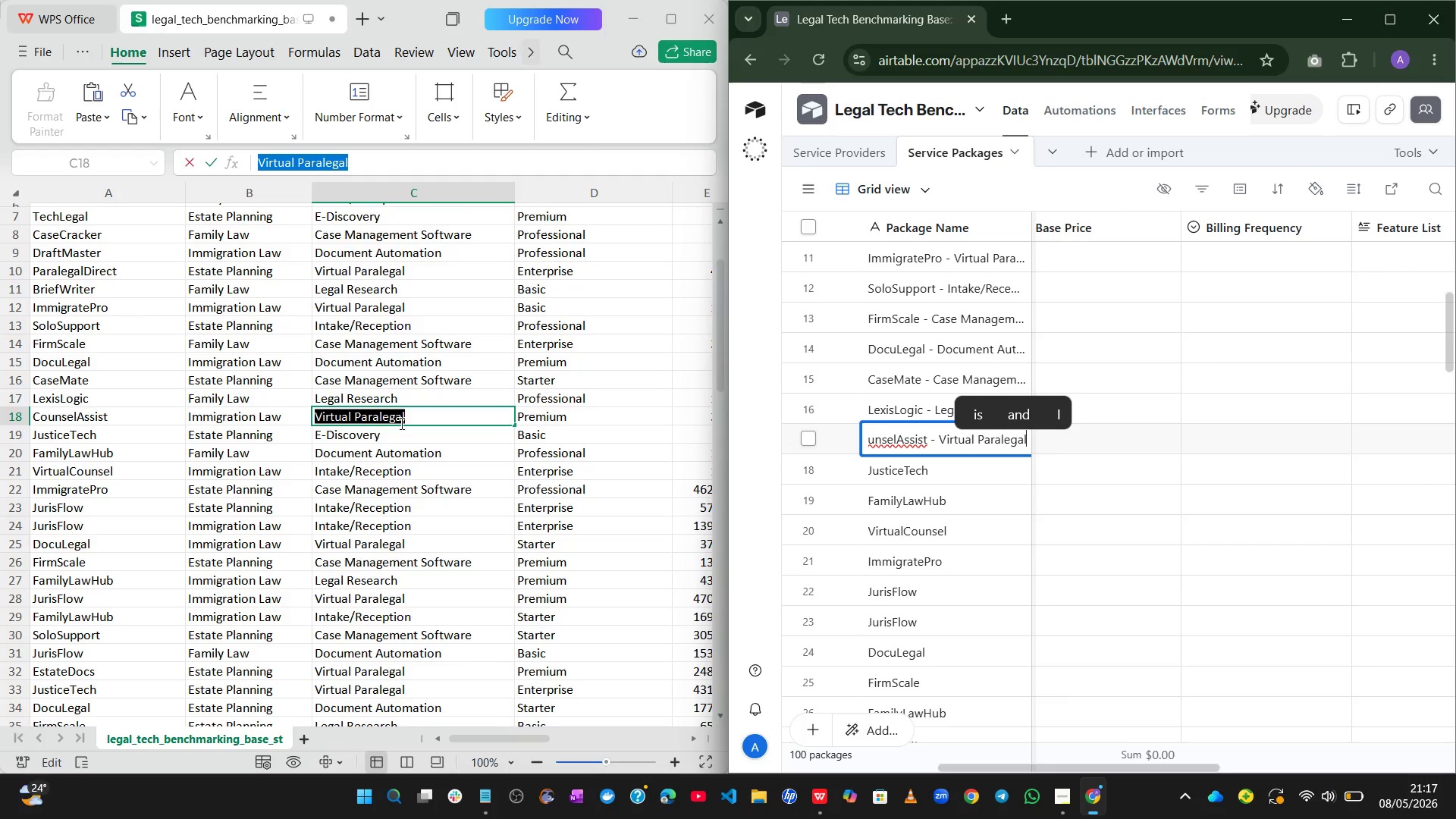 
double_click([379, 437])
 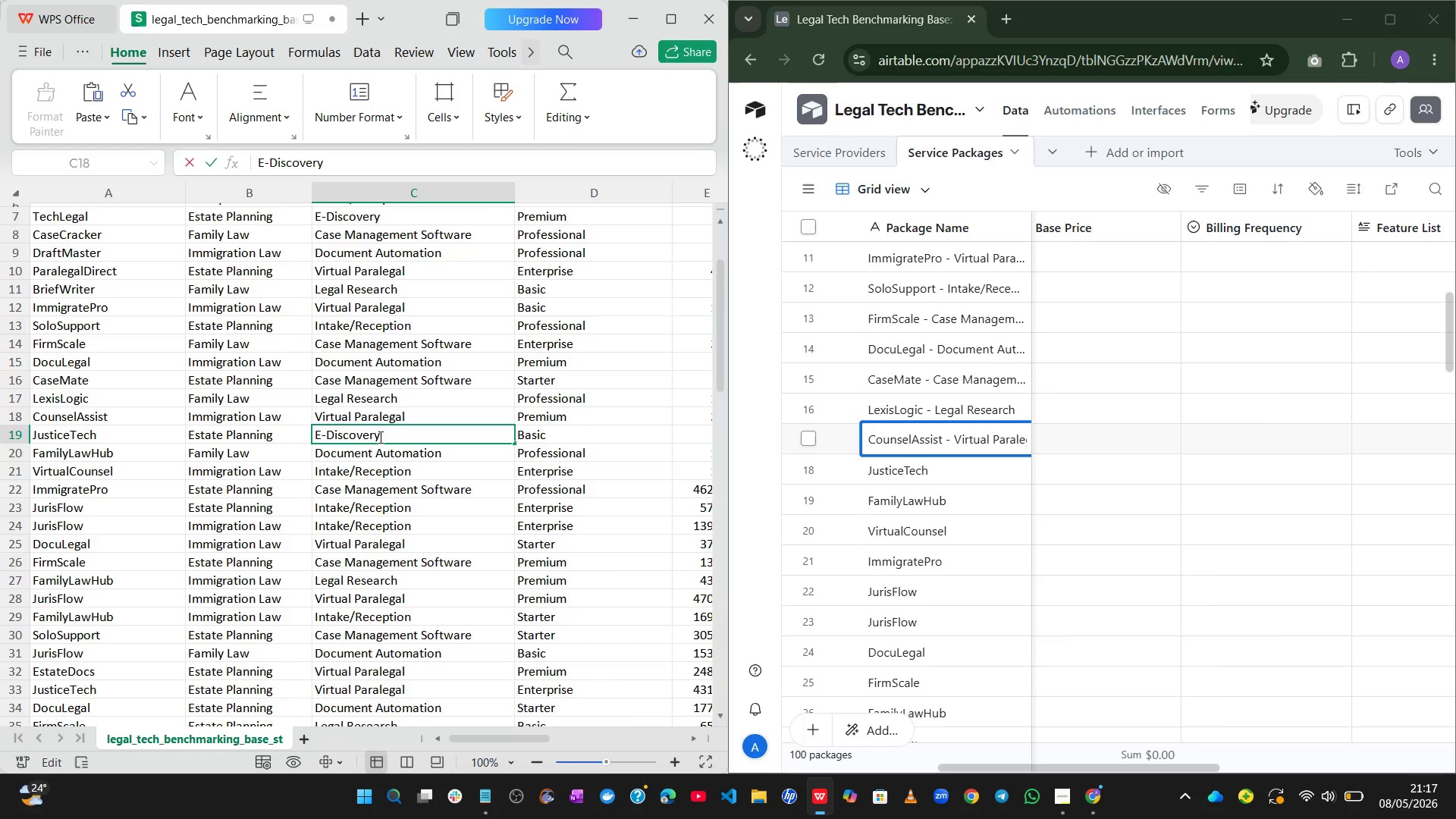 
key(Control+A)
 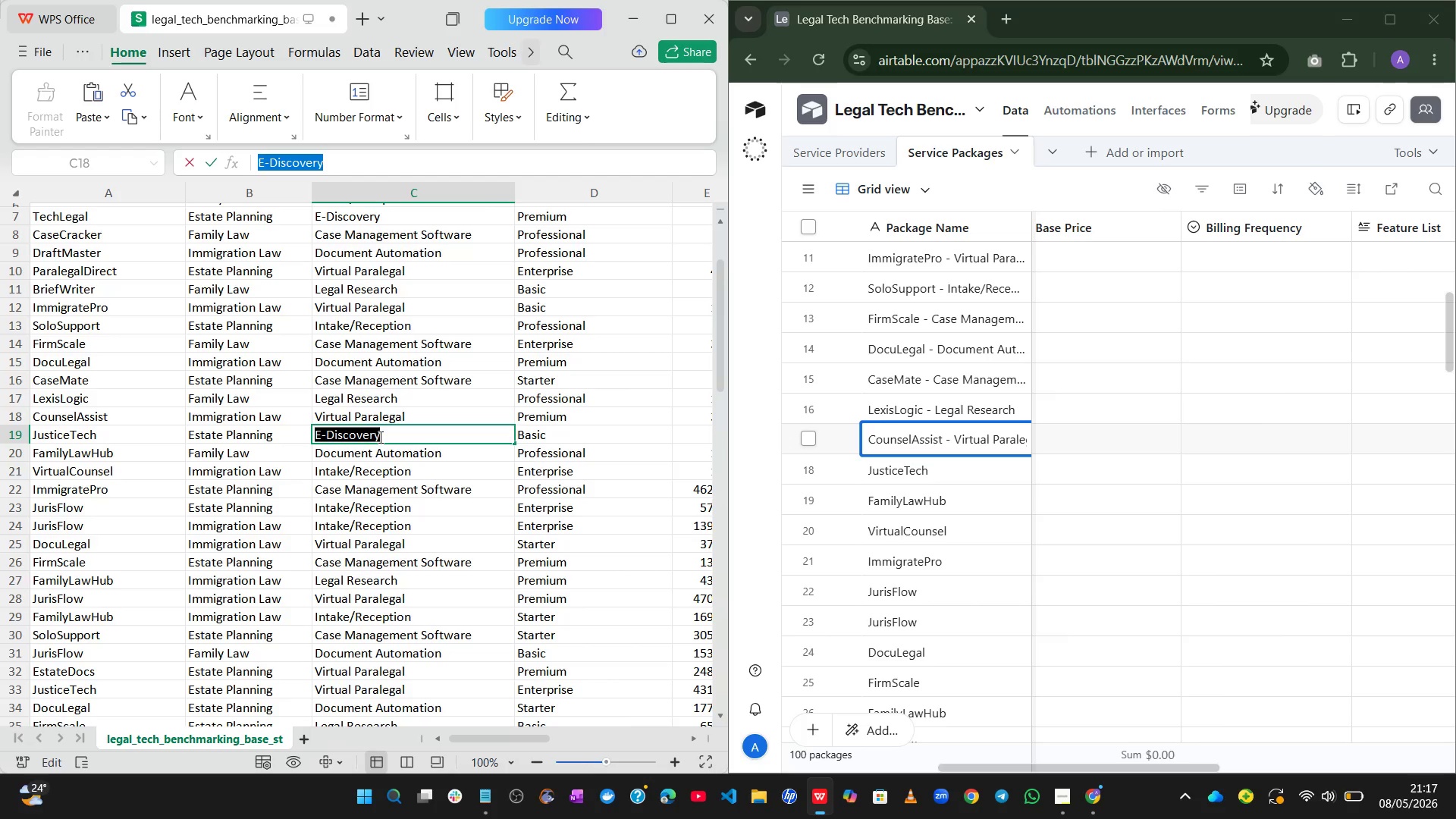 
key(Control+C)
 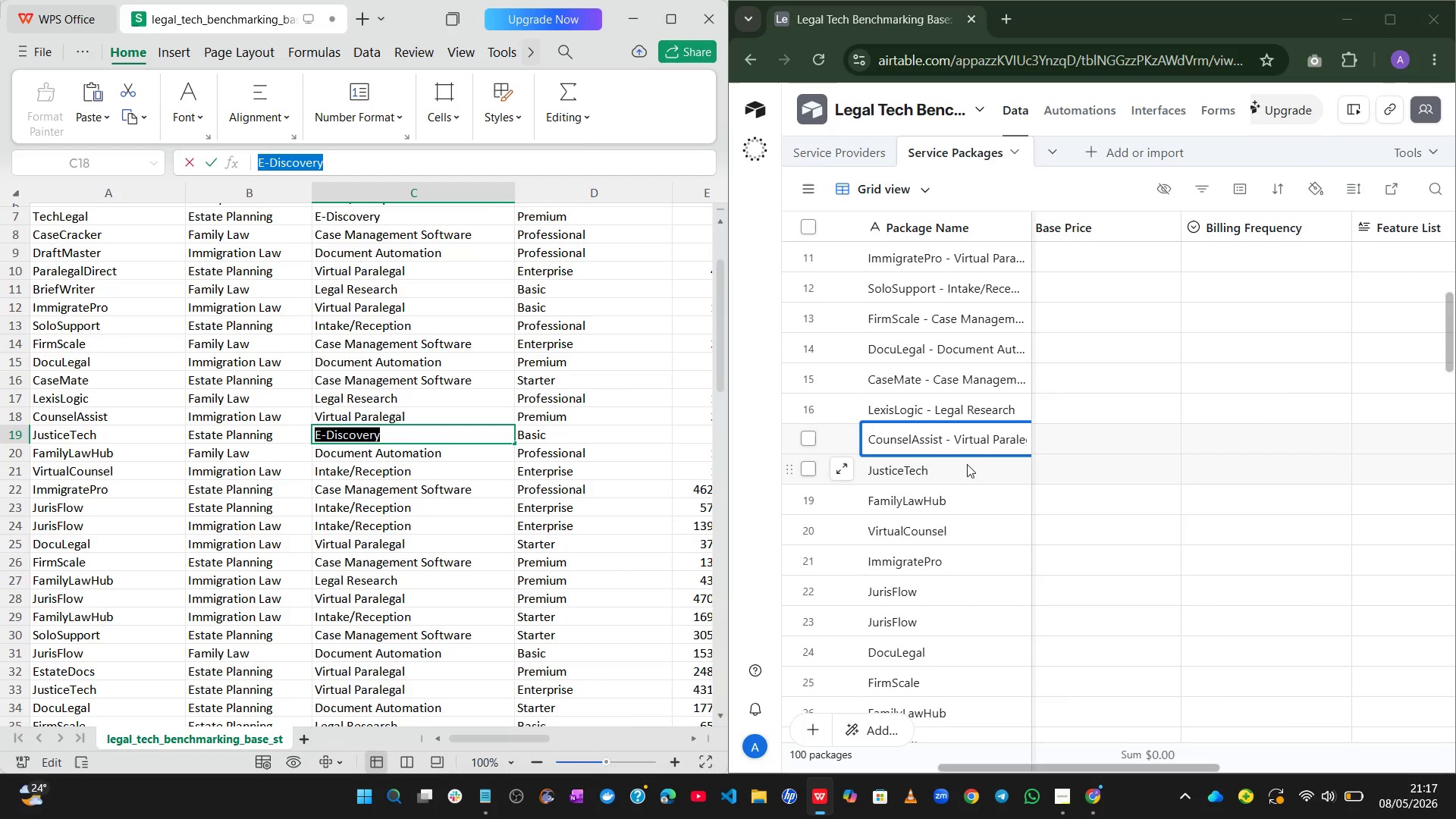 
double_click([967, 464])
 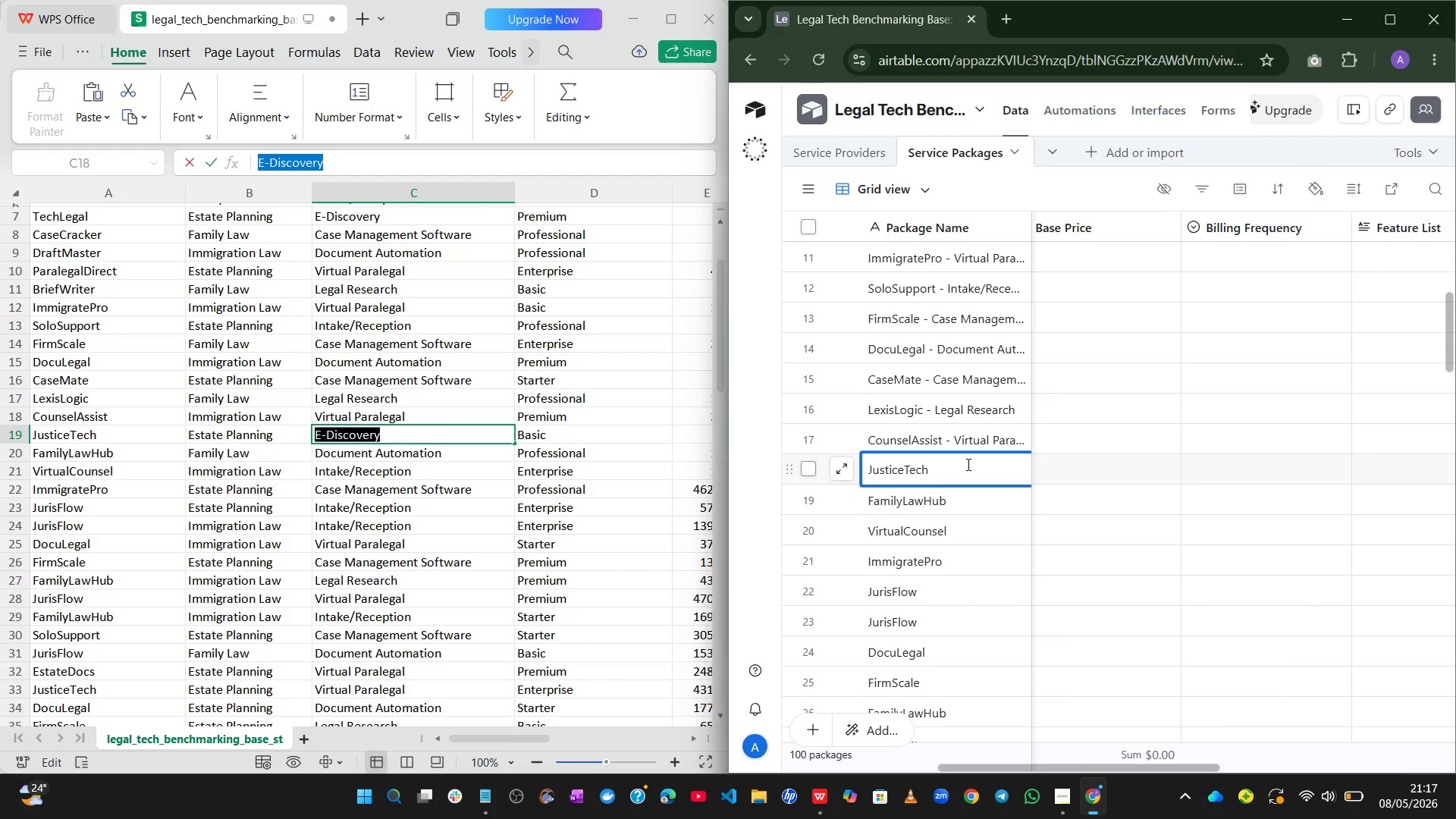 
hold_key(key=Space, duration=0.44)
 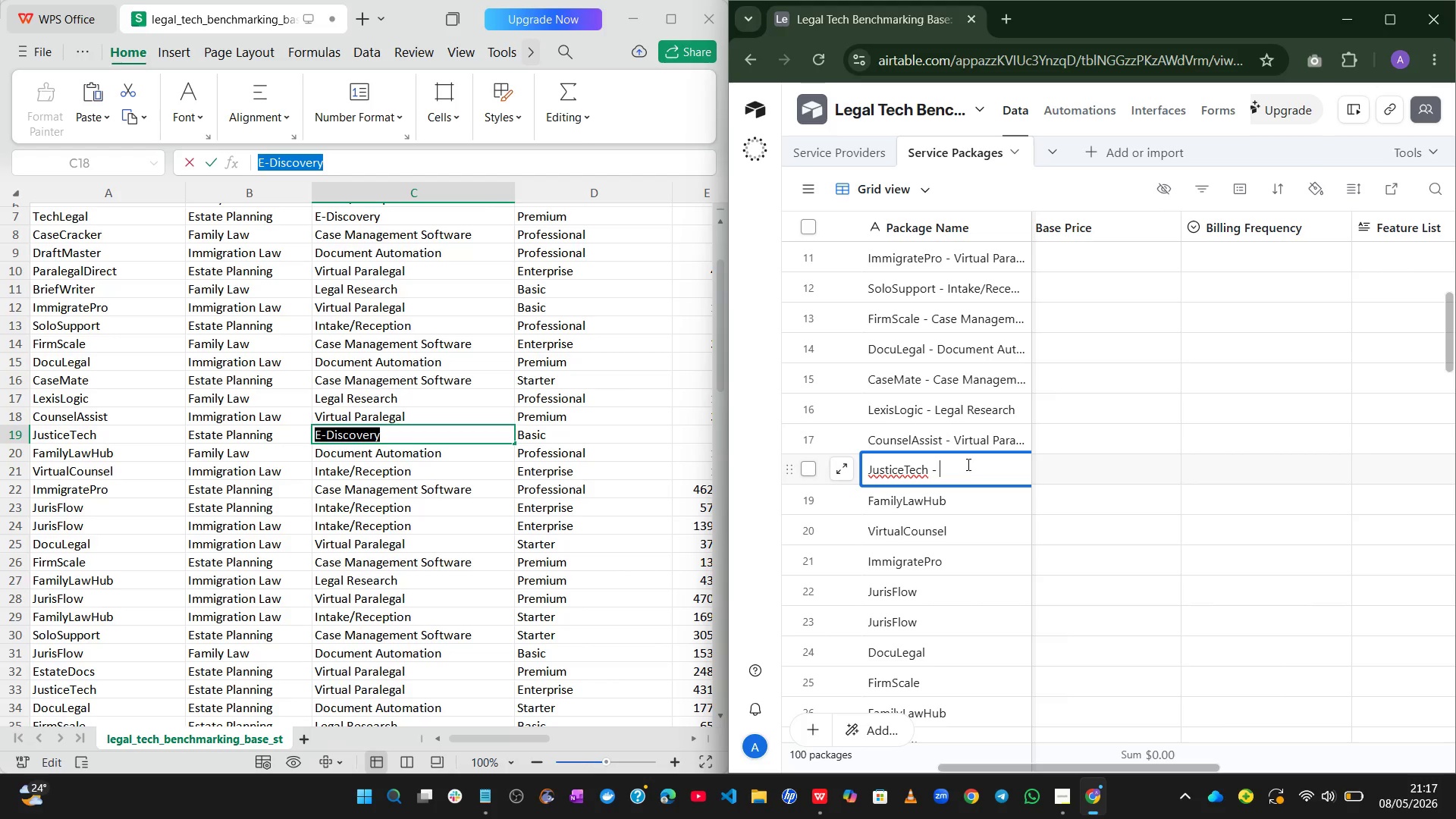 
key(NumpadSubtract)
 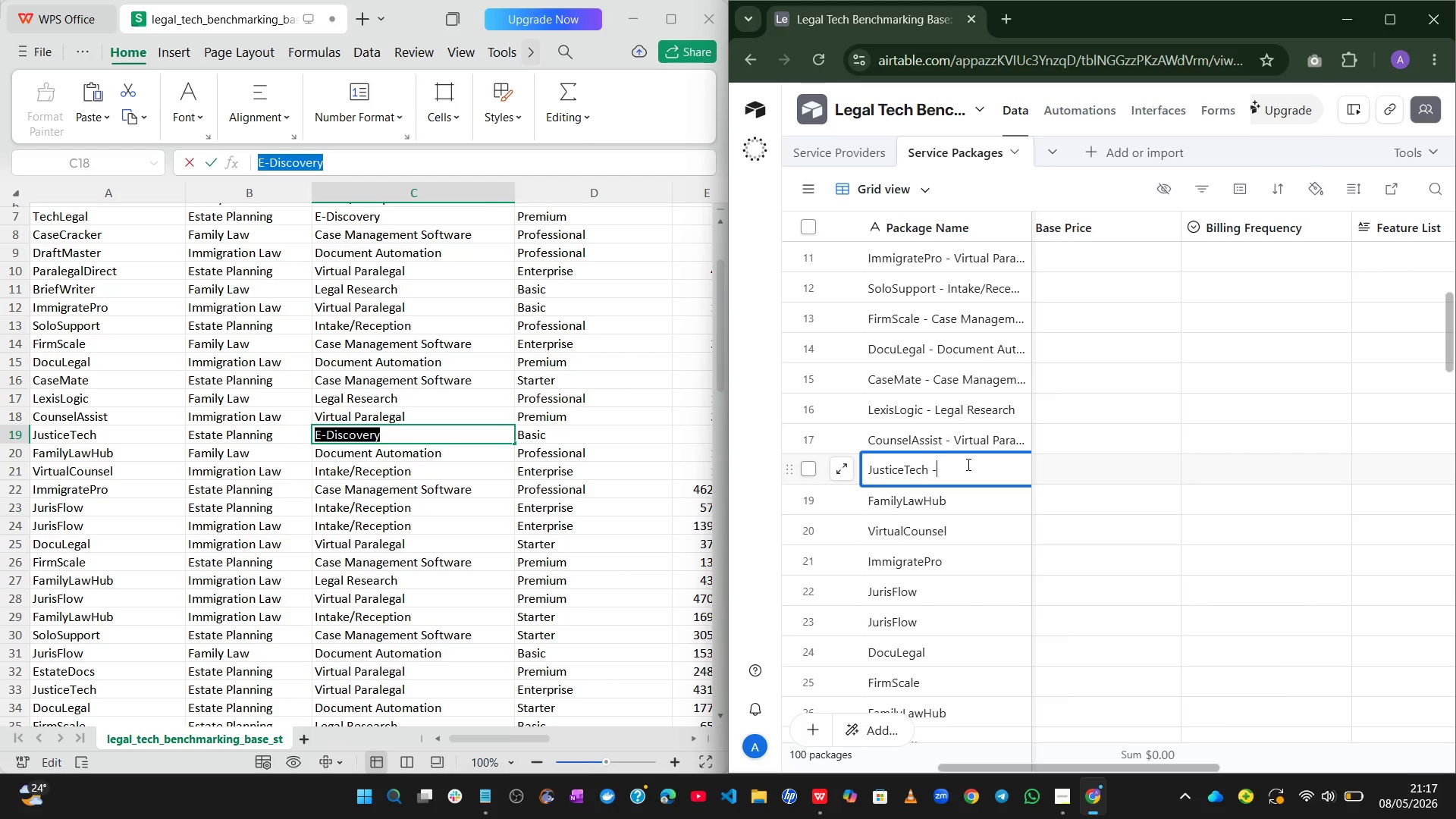 
key(Space)
 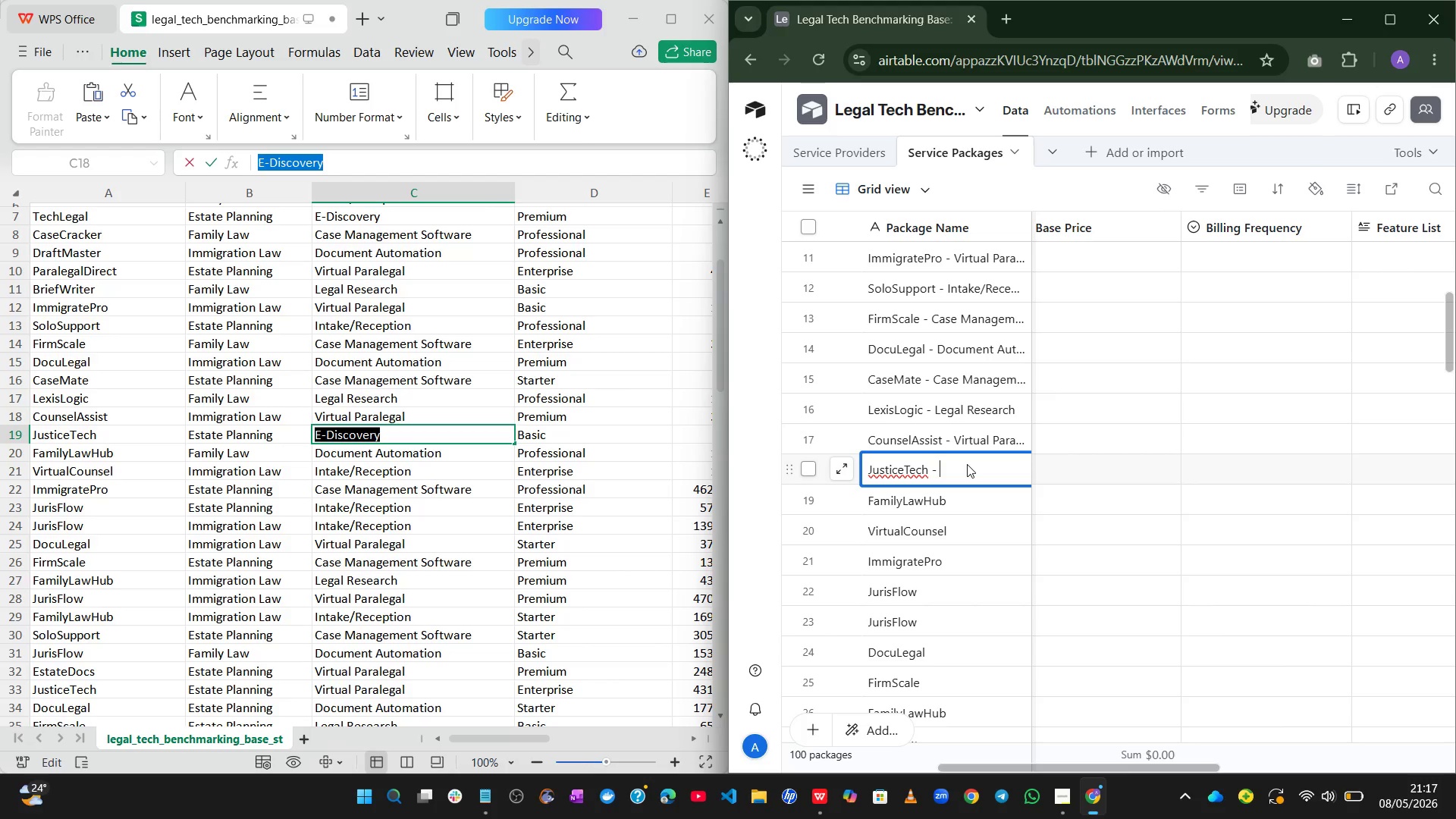 
key(Control+ControlLeft)
 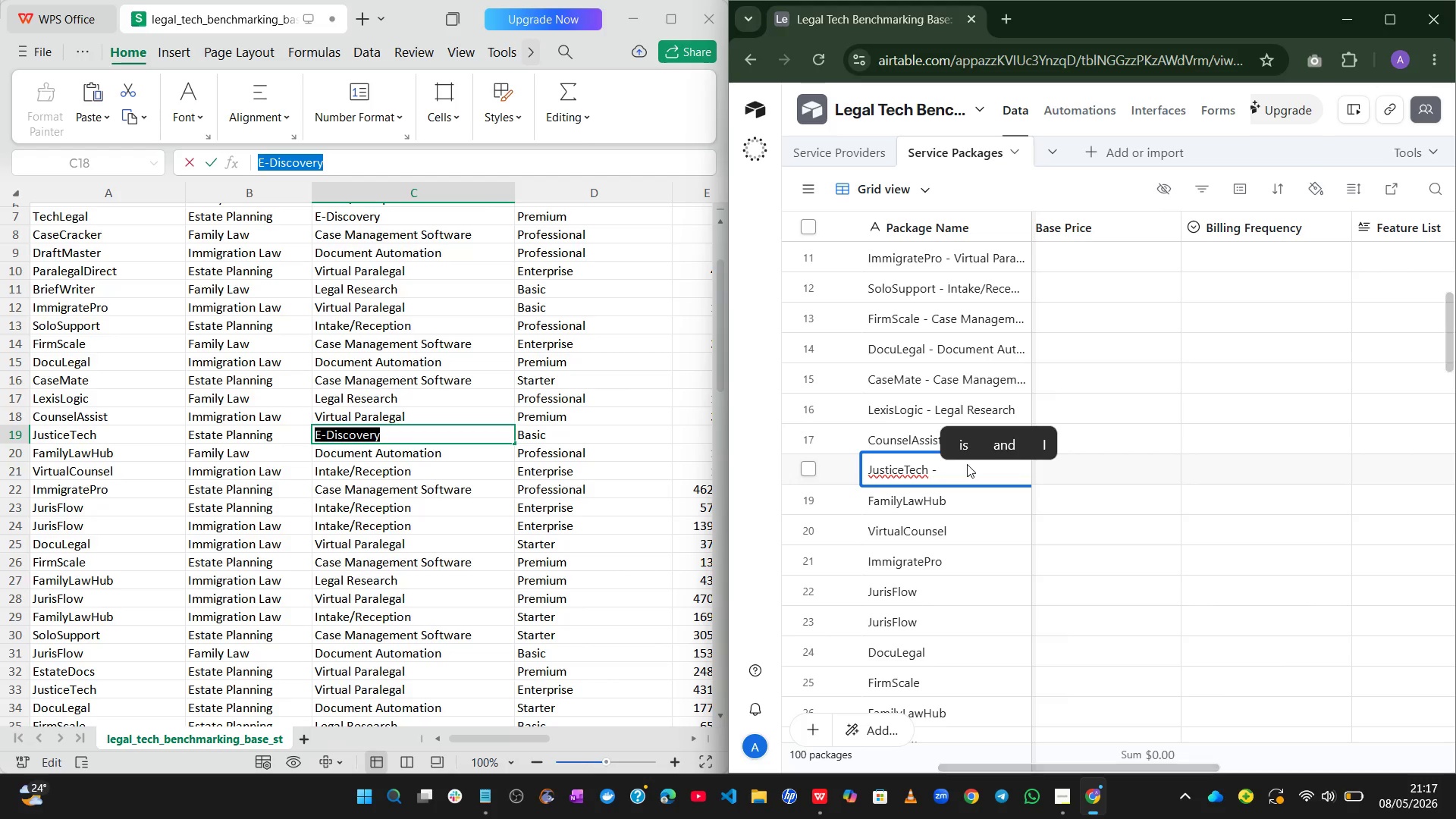 
key(Control+V)
 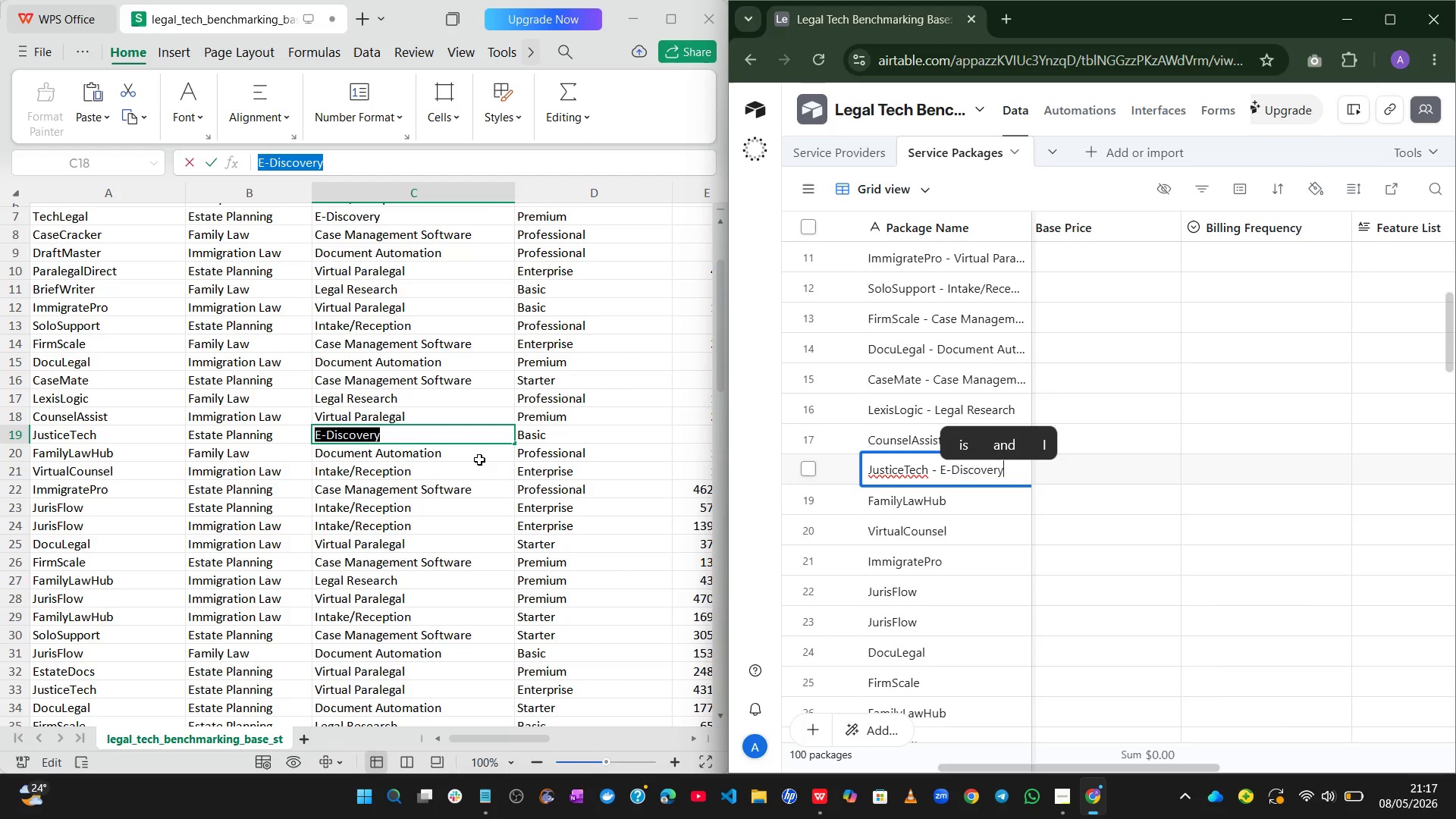 
double_click([453, 454])
 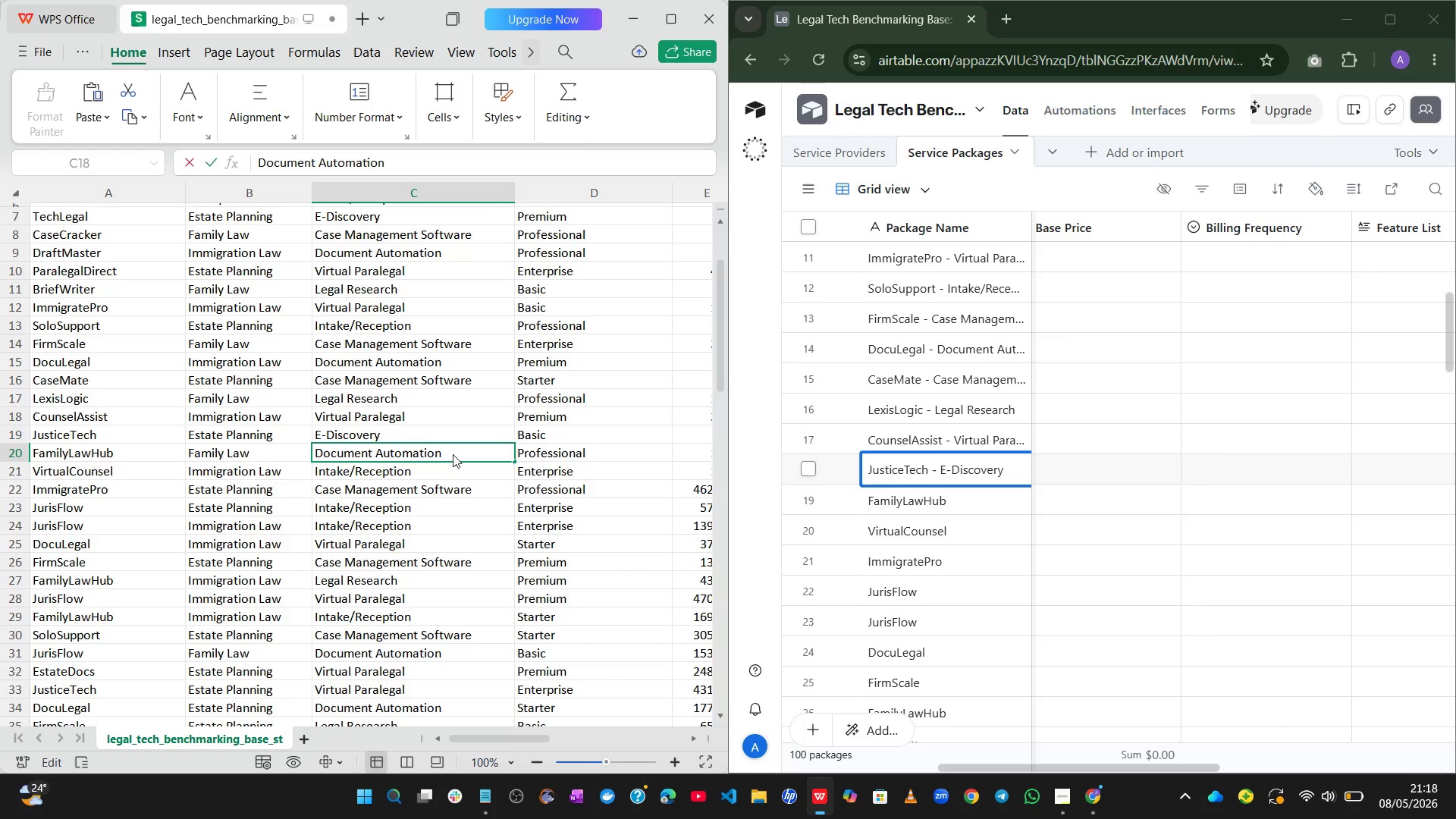 
key(Control+A)
 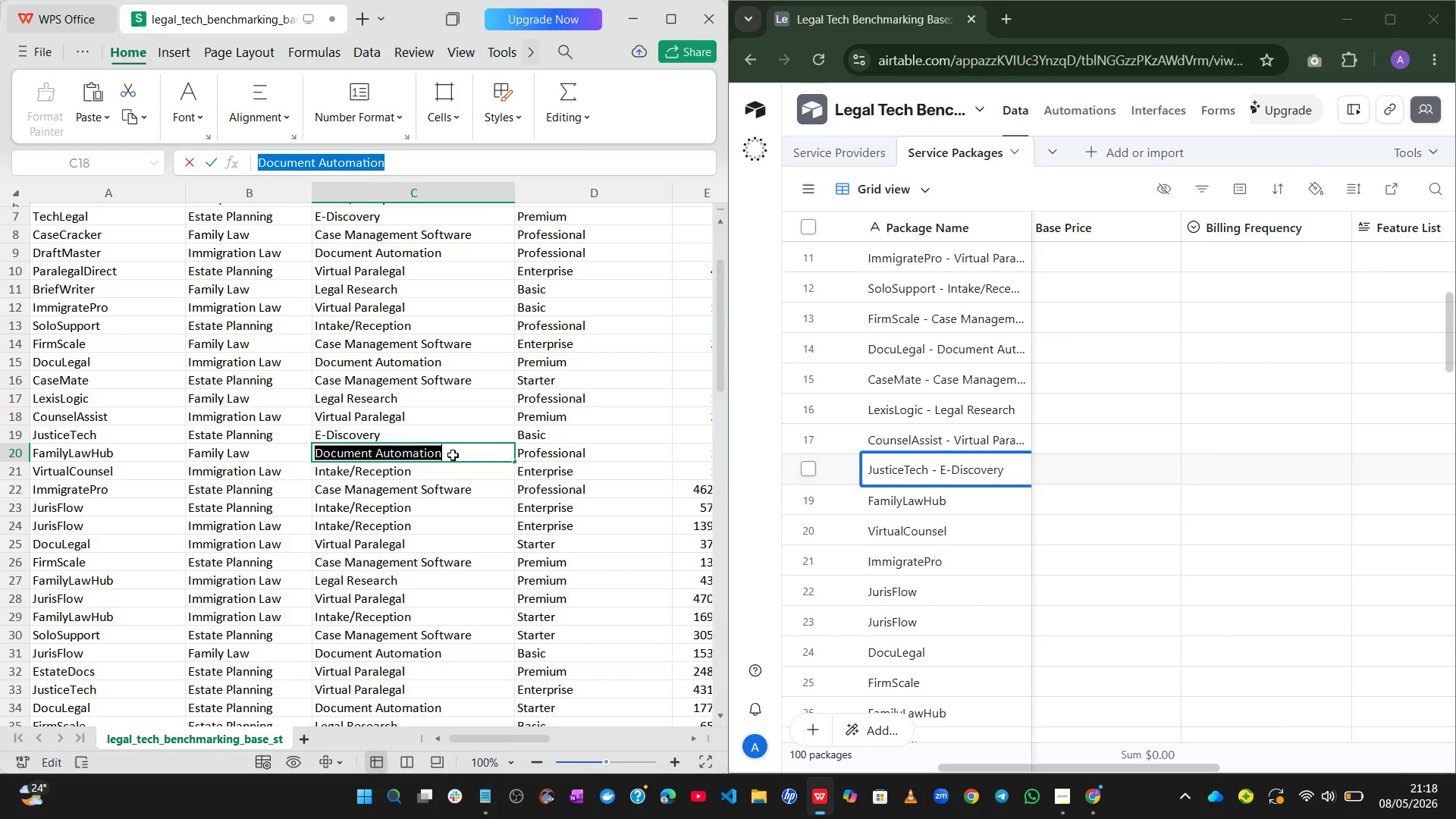 
key(Control+C)
 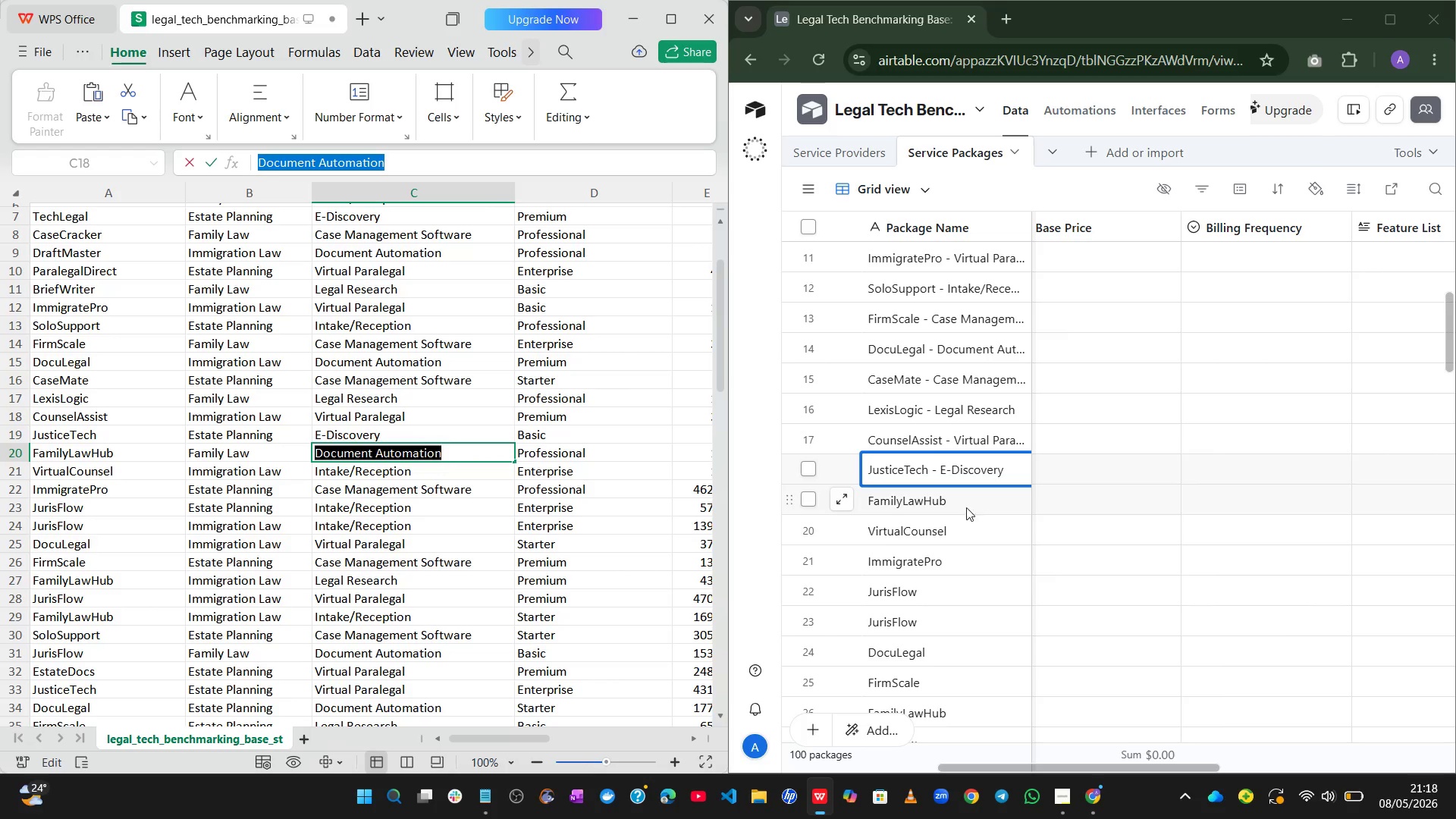 
double_click([957, 518])
 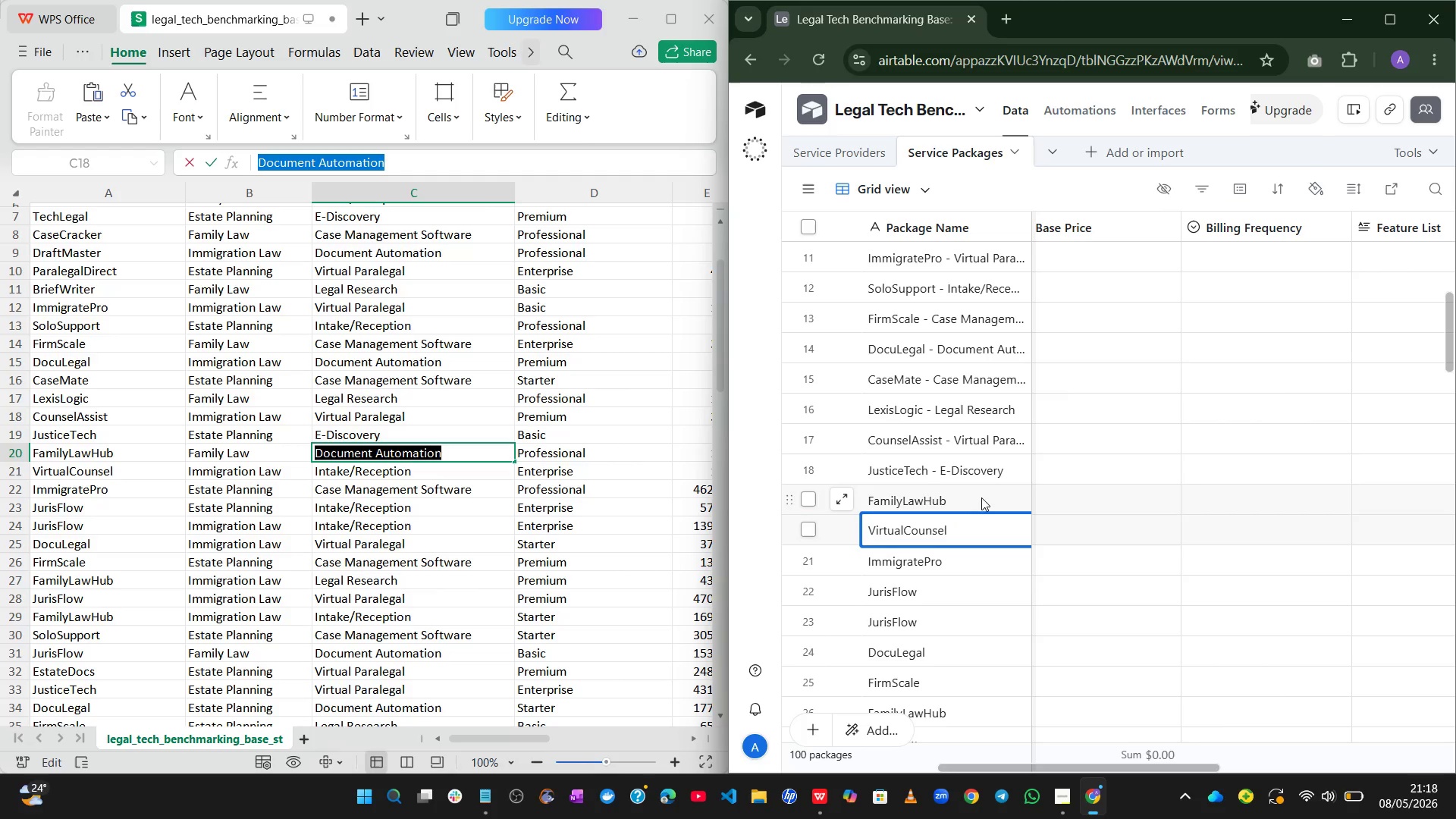 
double_click([981, 497])
 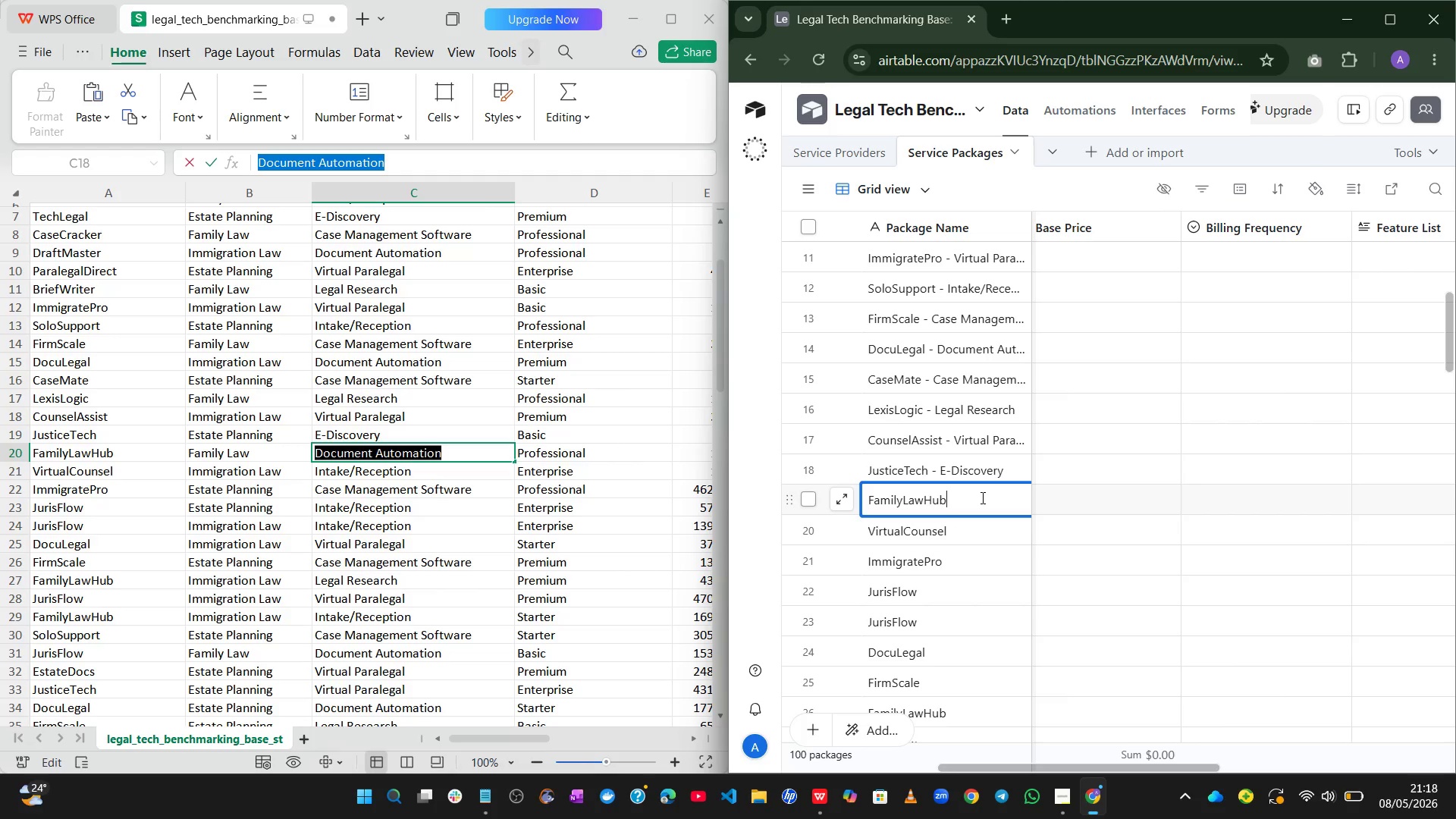 
key(Space)
 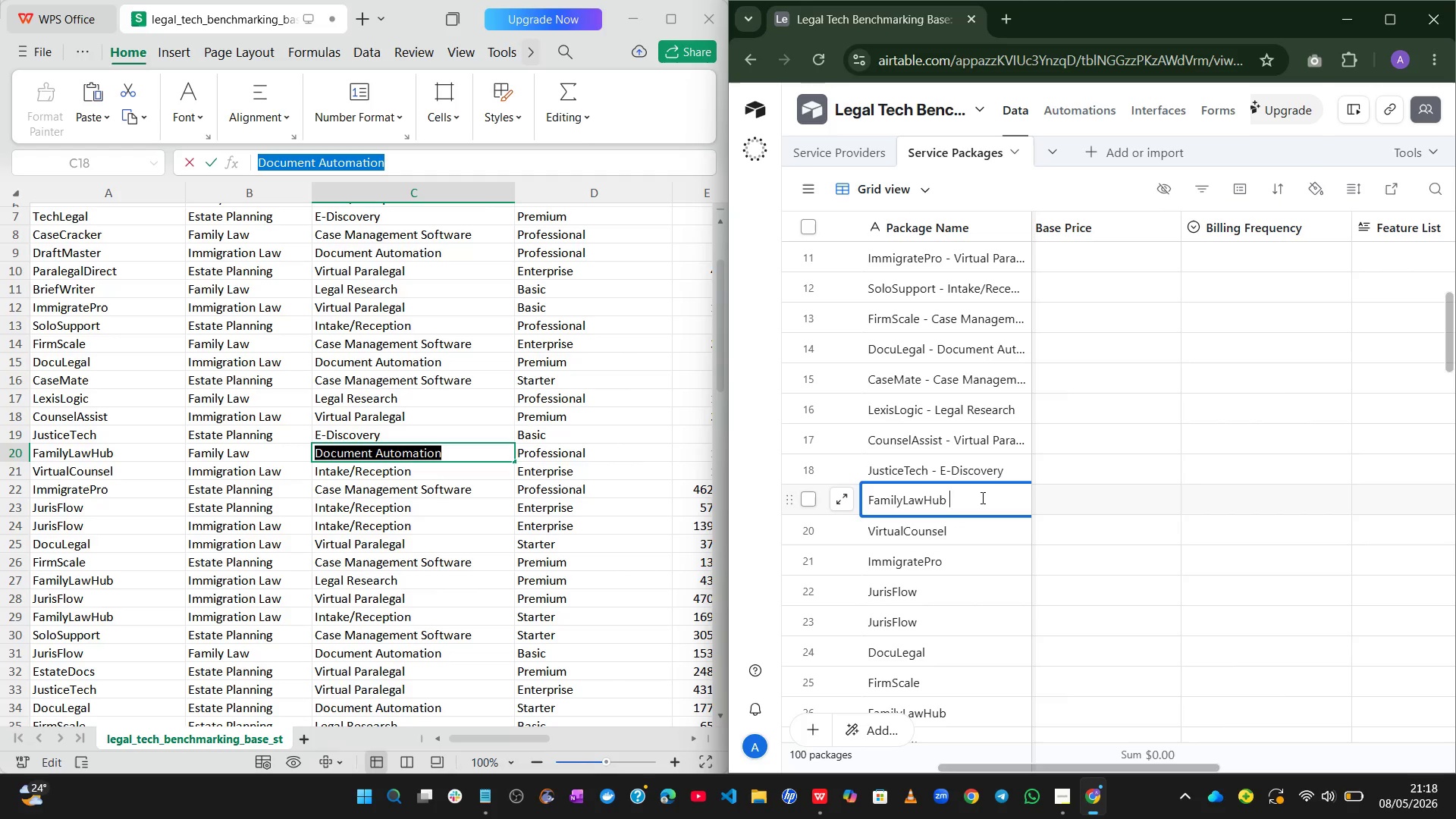 
key(NumpadSubtract)
 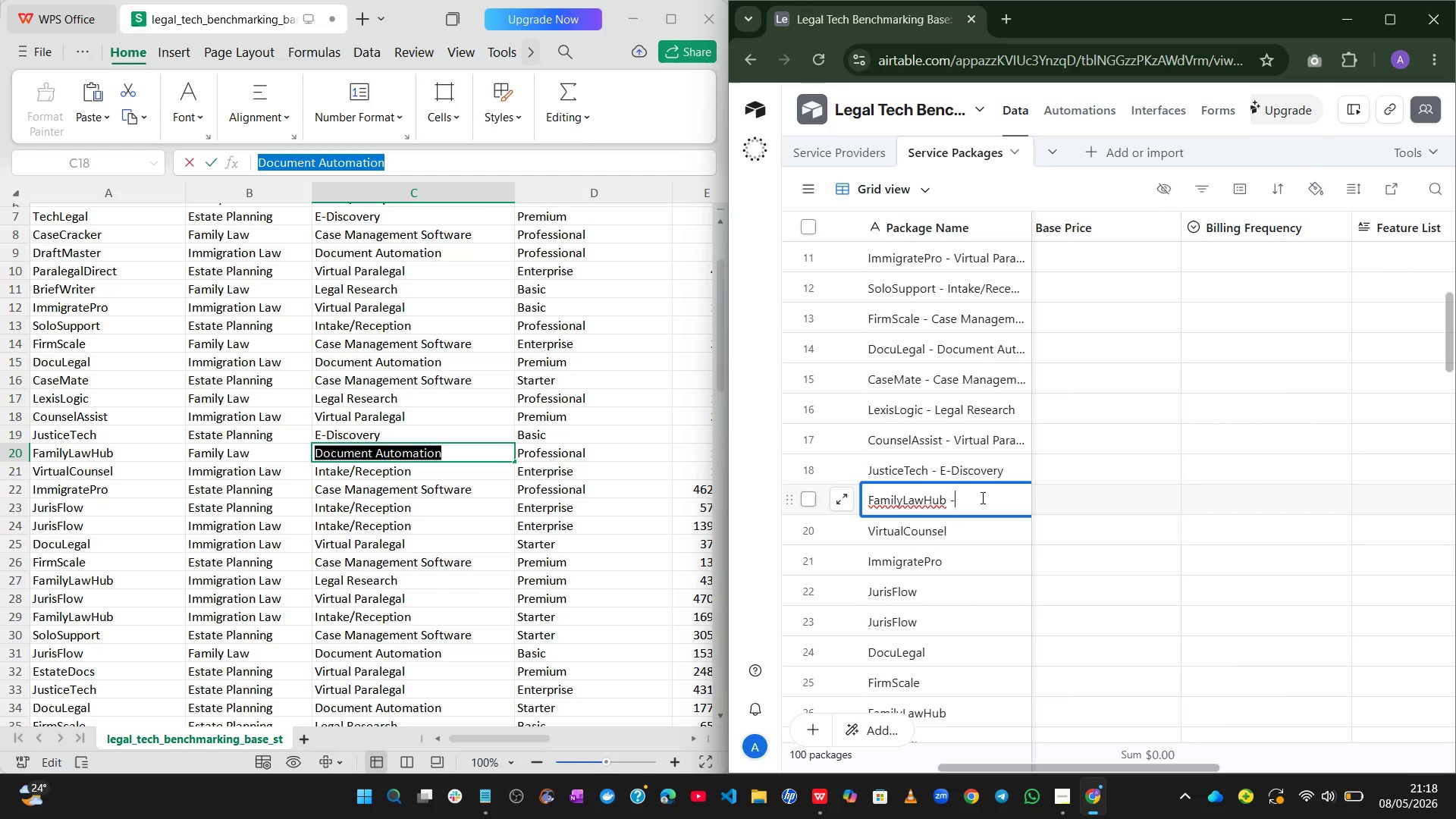 
key(Space)
 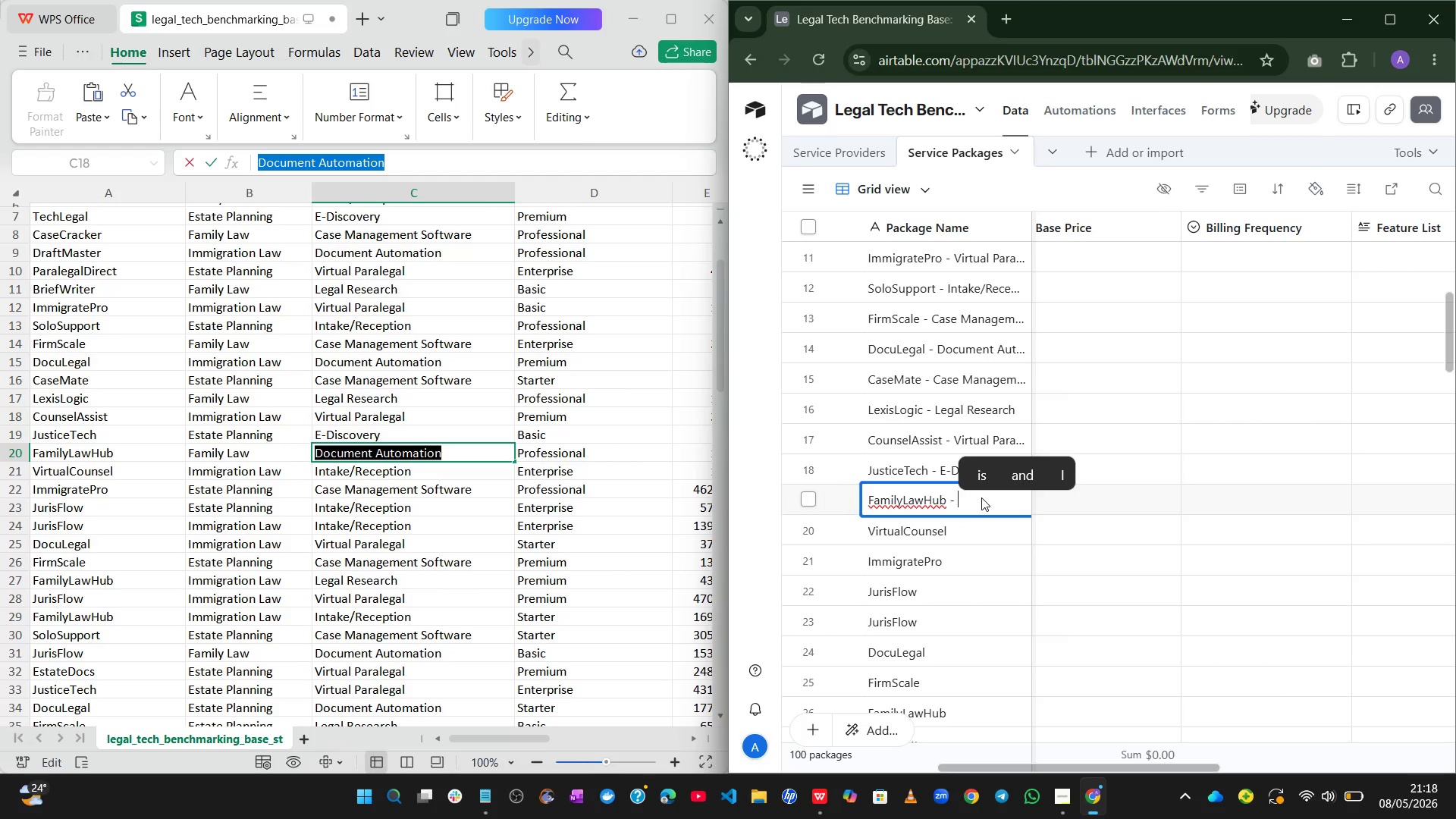 
key(Control+ControlLeft)
 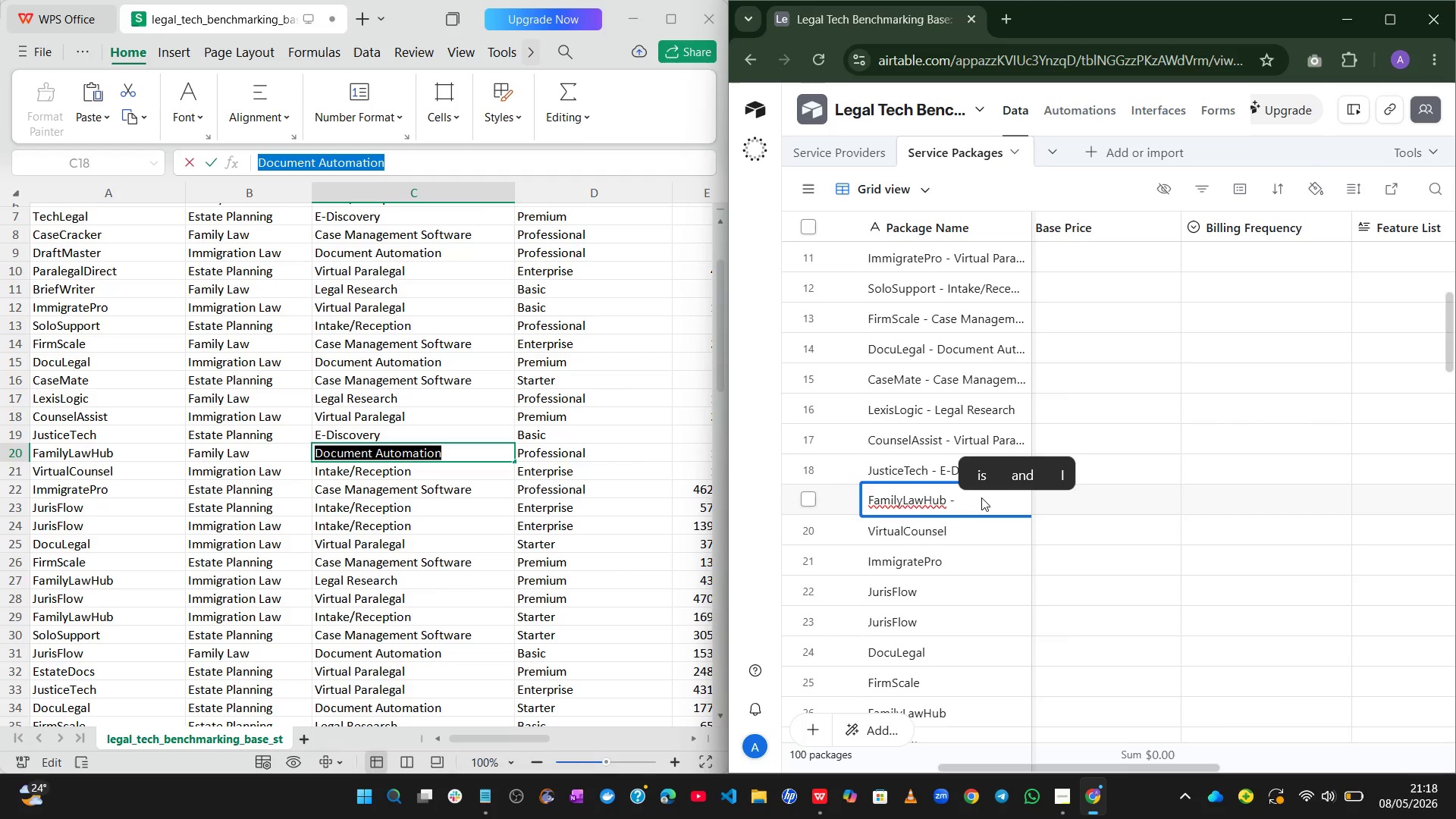 
key(Control+V)
 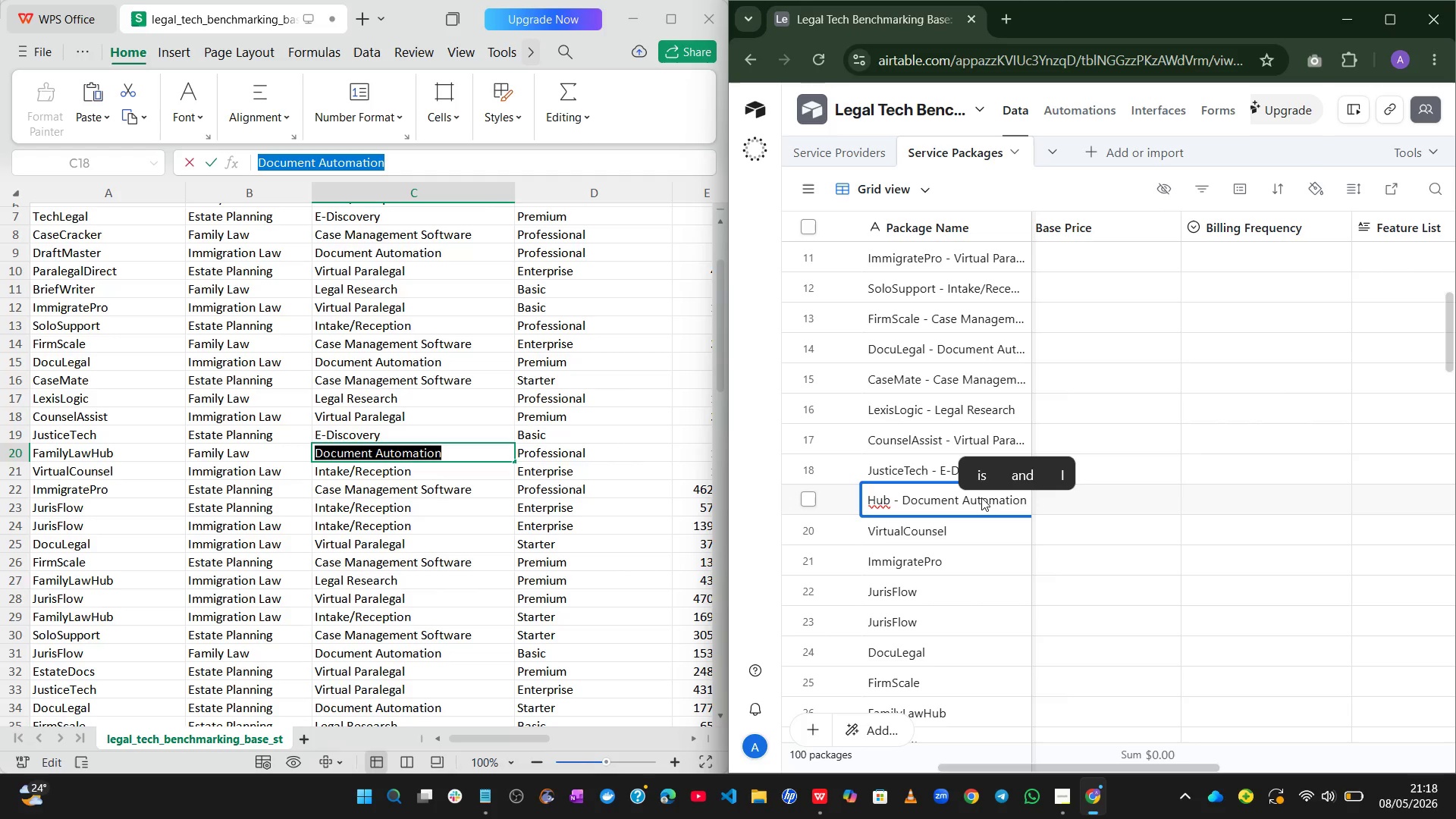 
wait(19.34)
 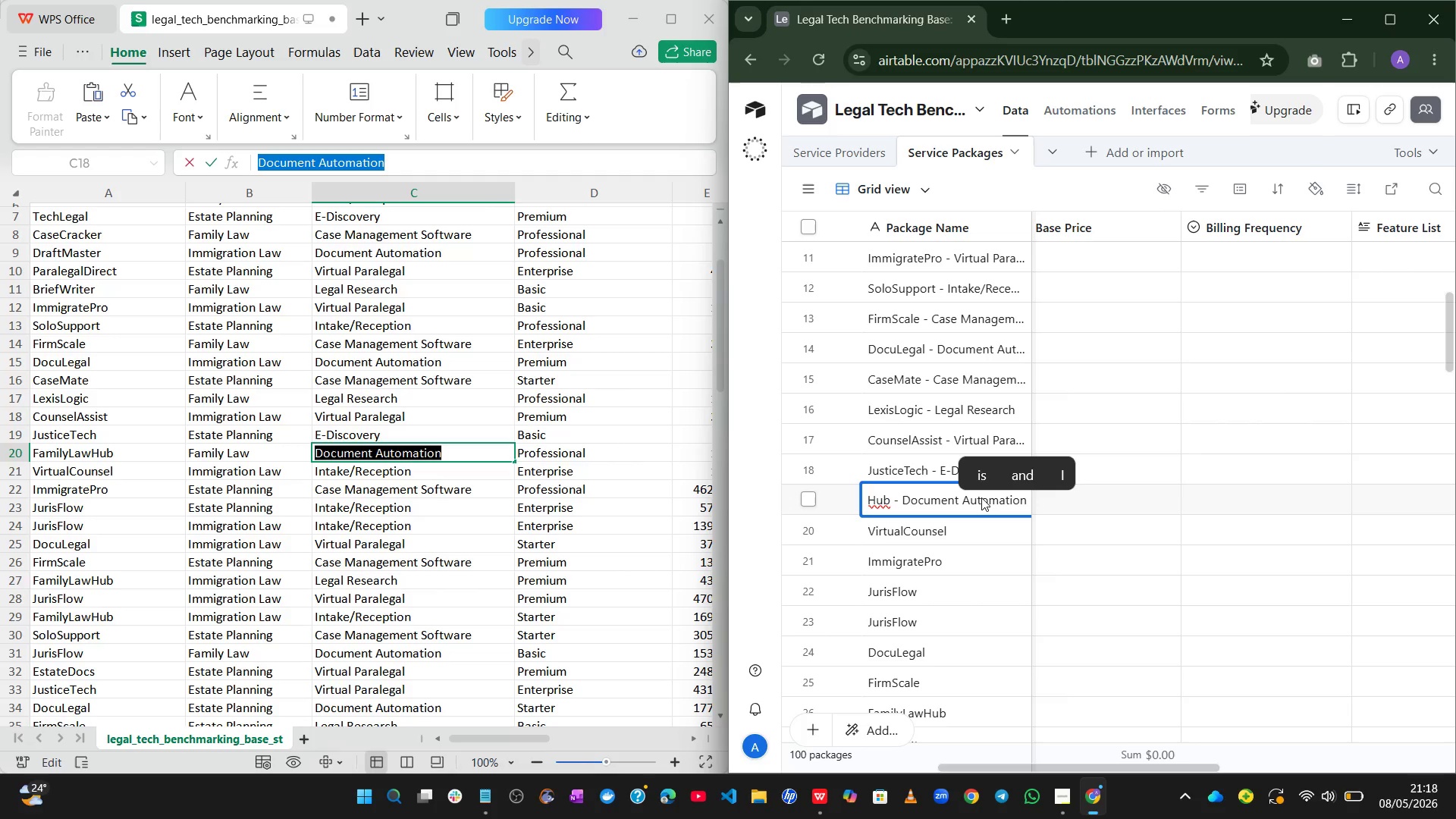 
double_click([400, 468])
 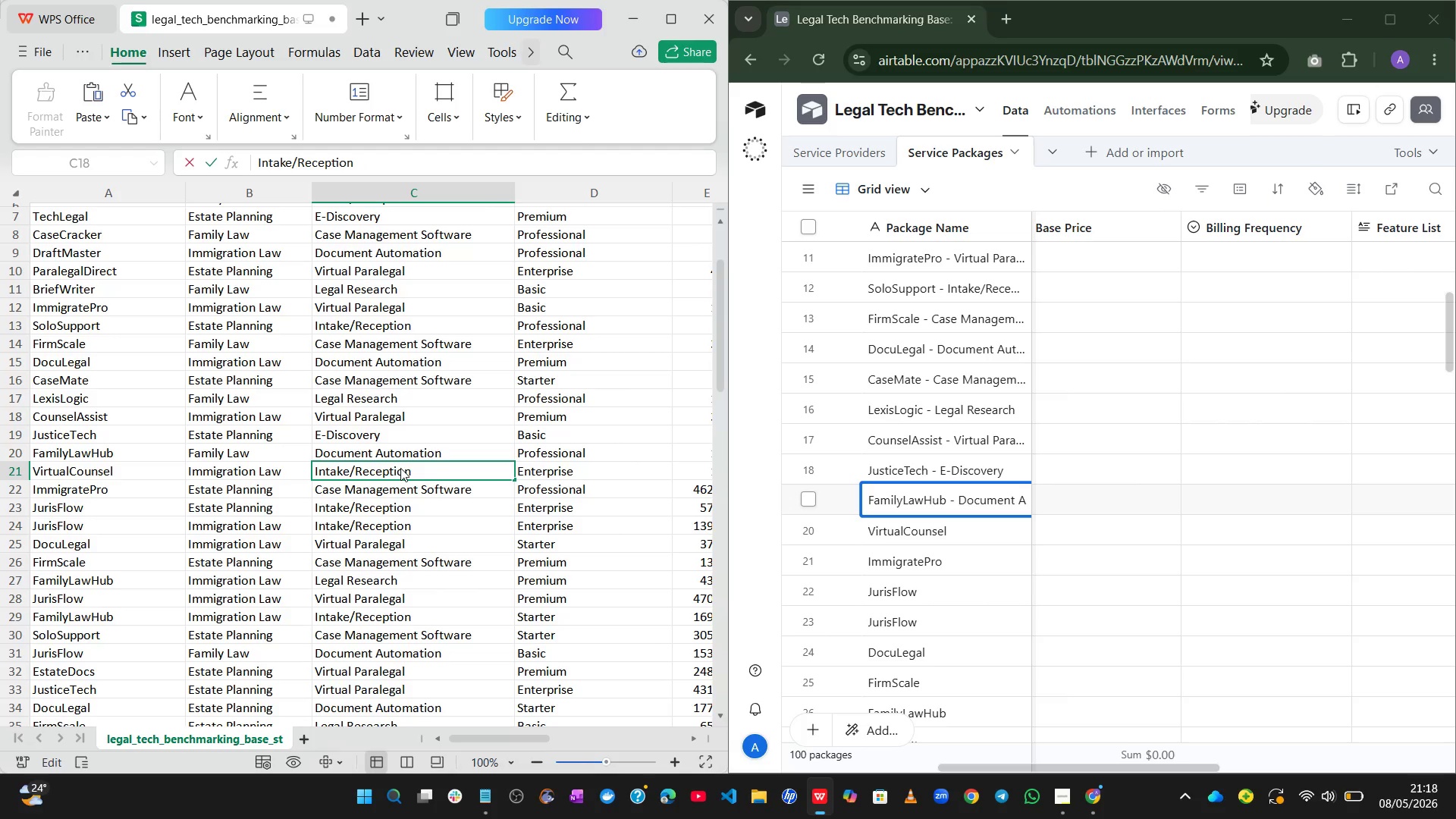 
key(Control+A)
 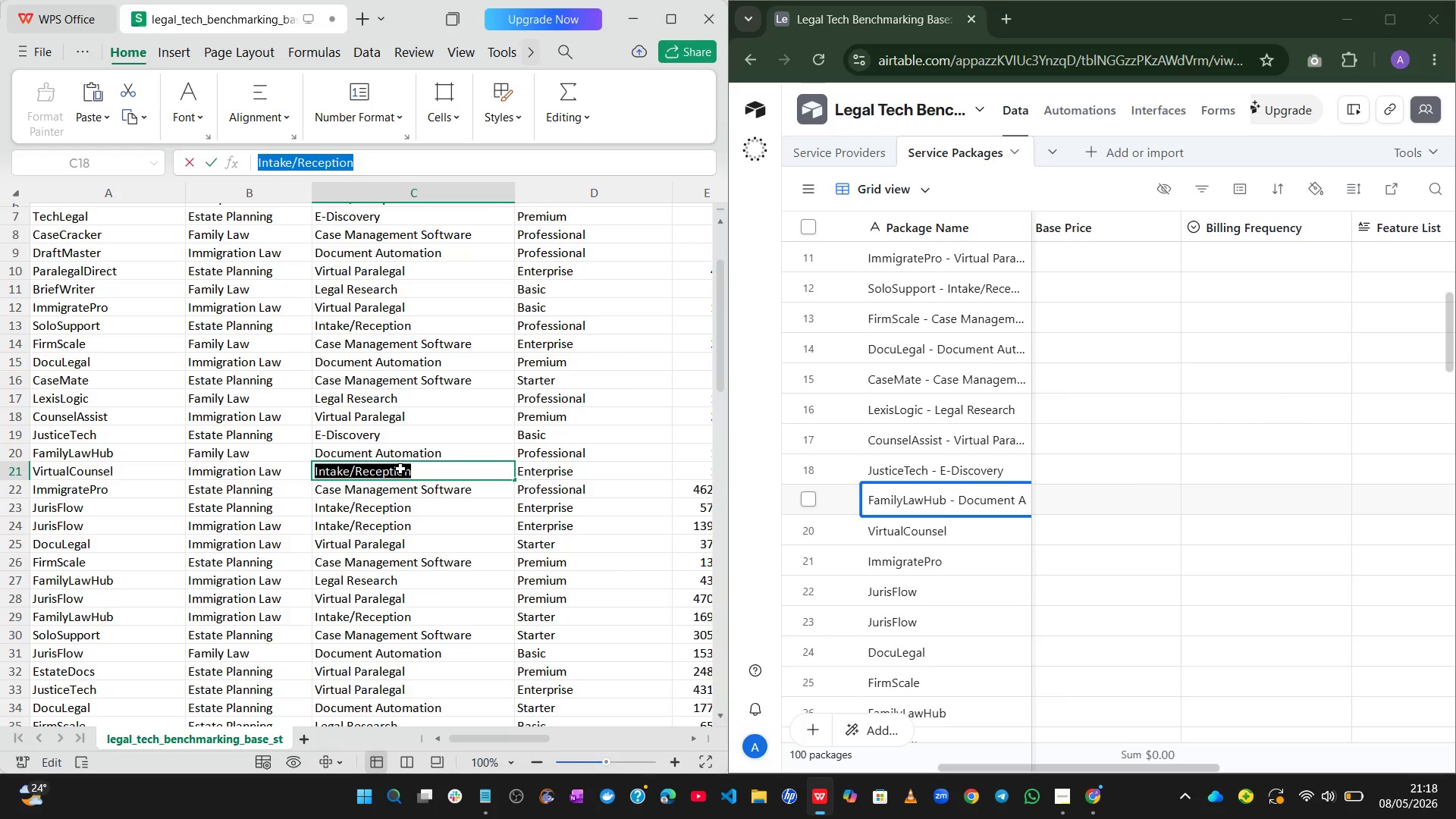 
key(Control+C)
 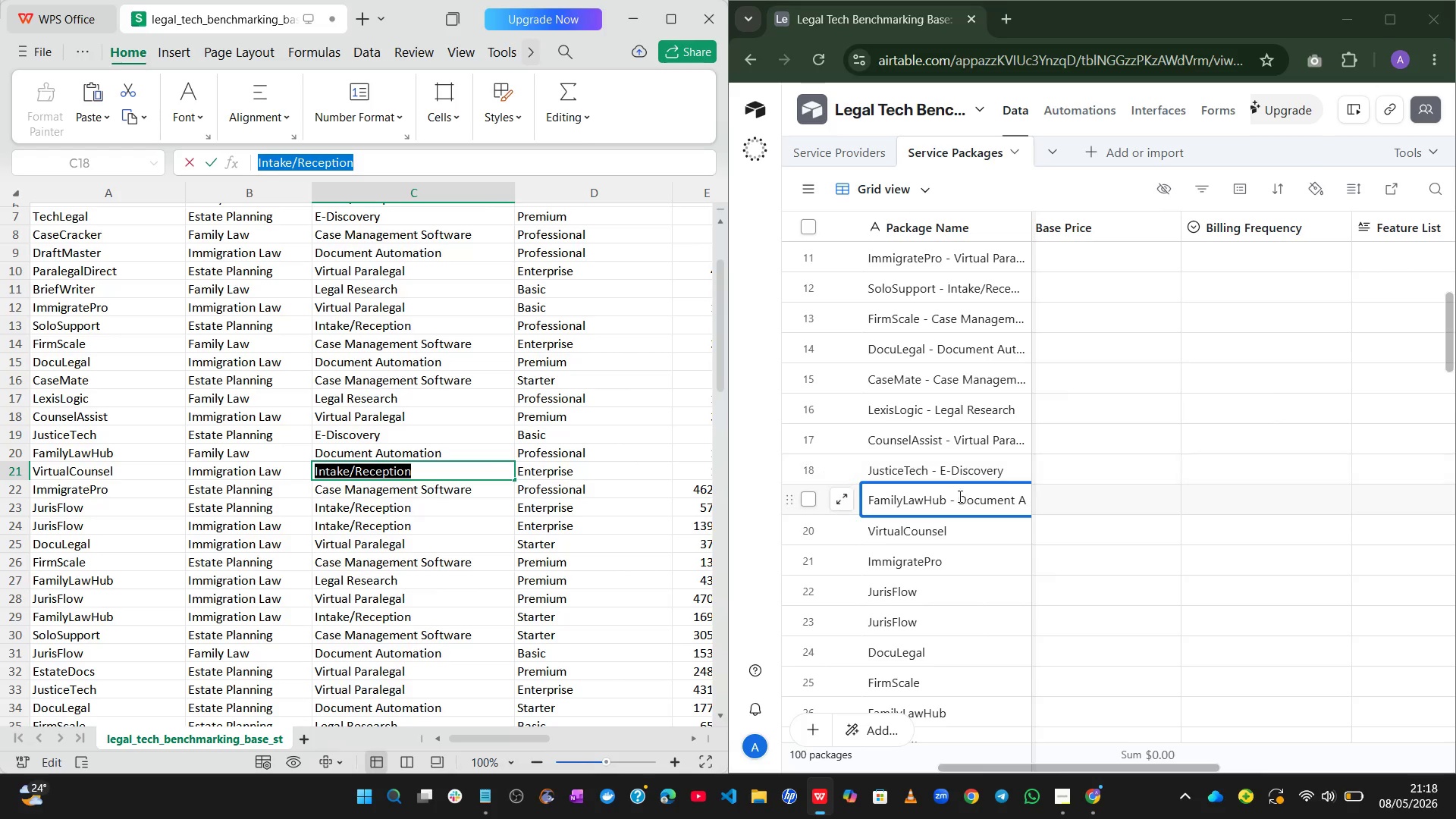 
double_click([963, 533])
 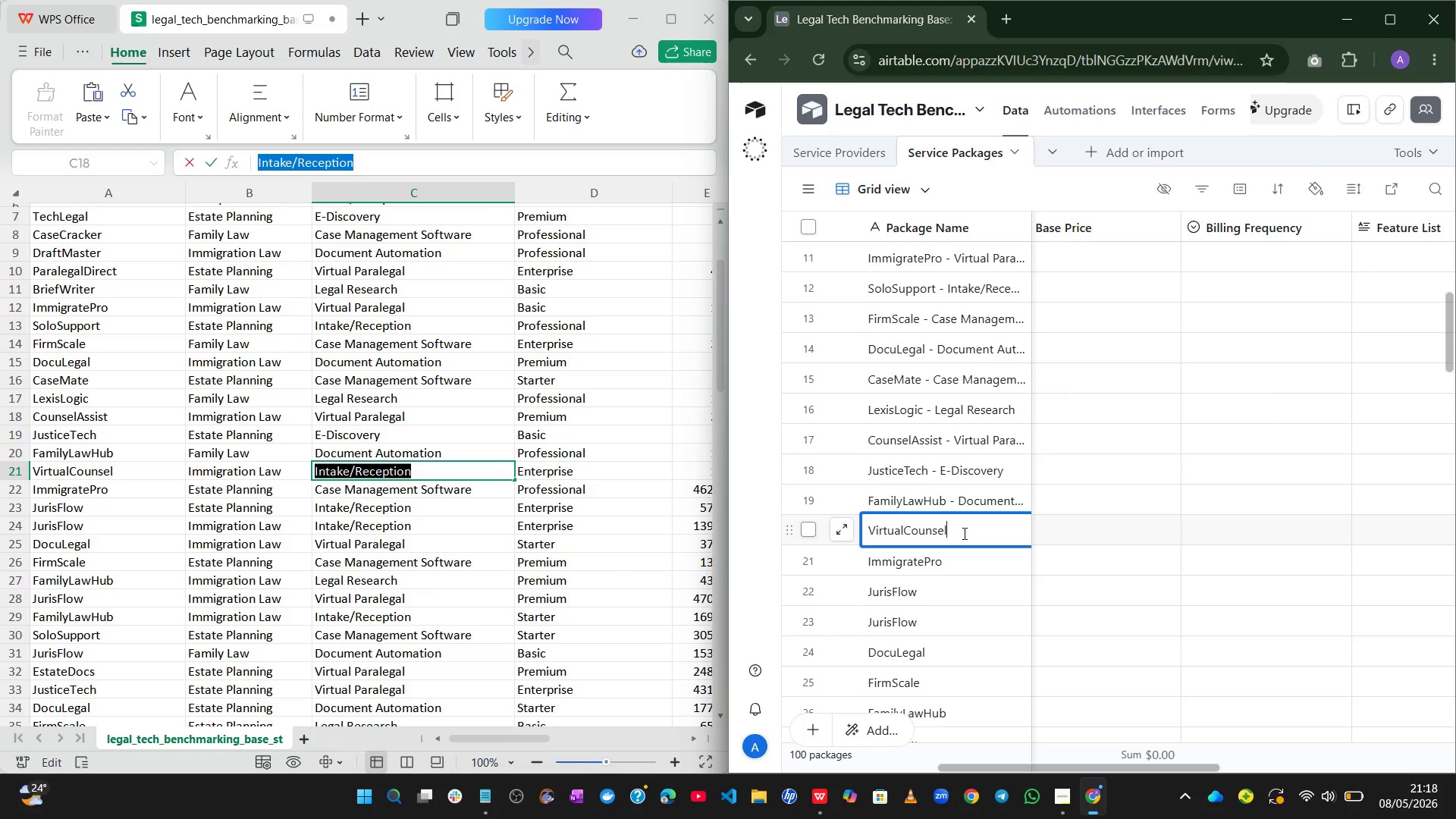 
left_click([963, 533])
 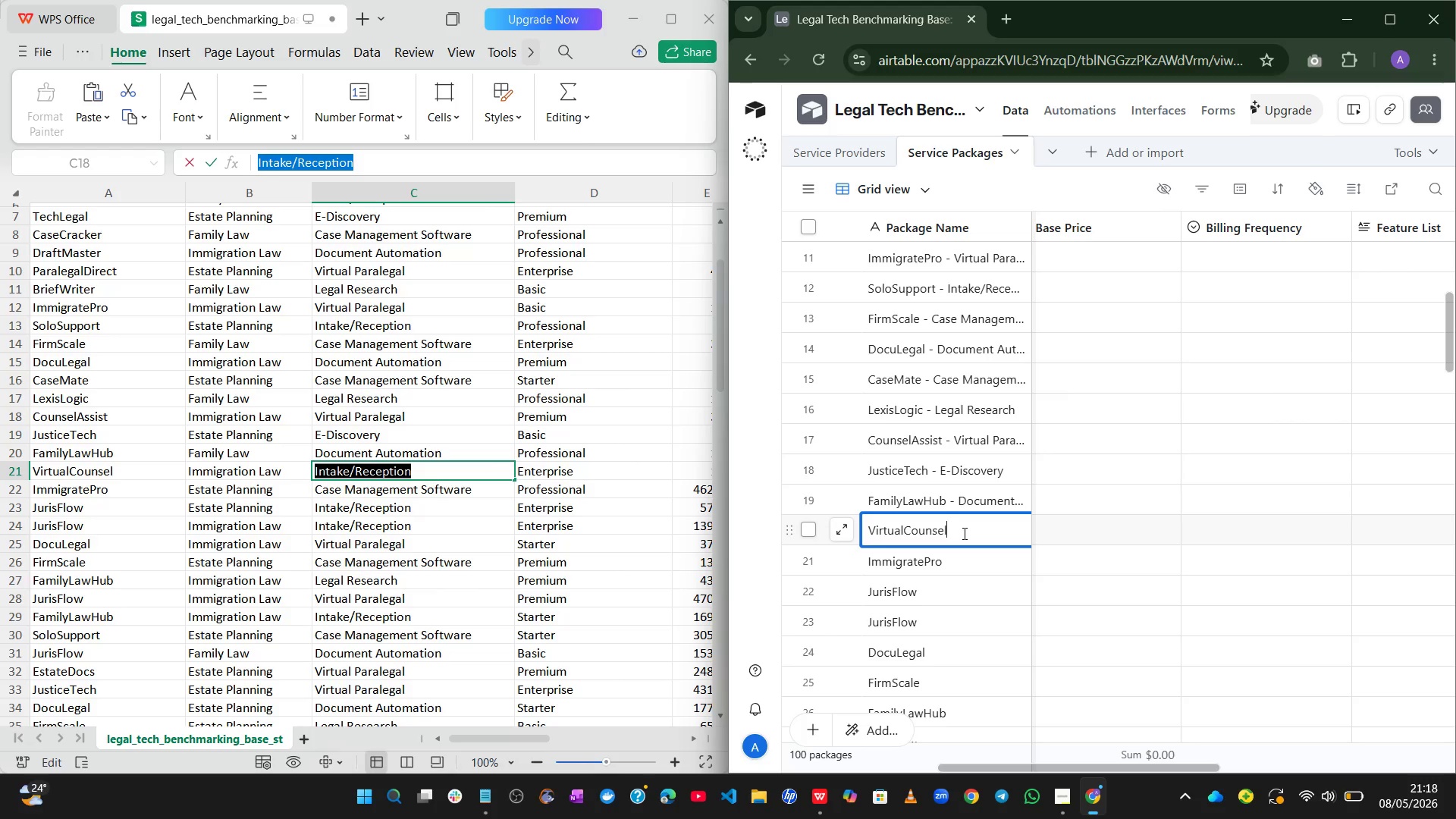 
key(Space)
 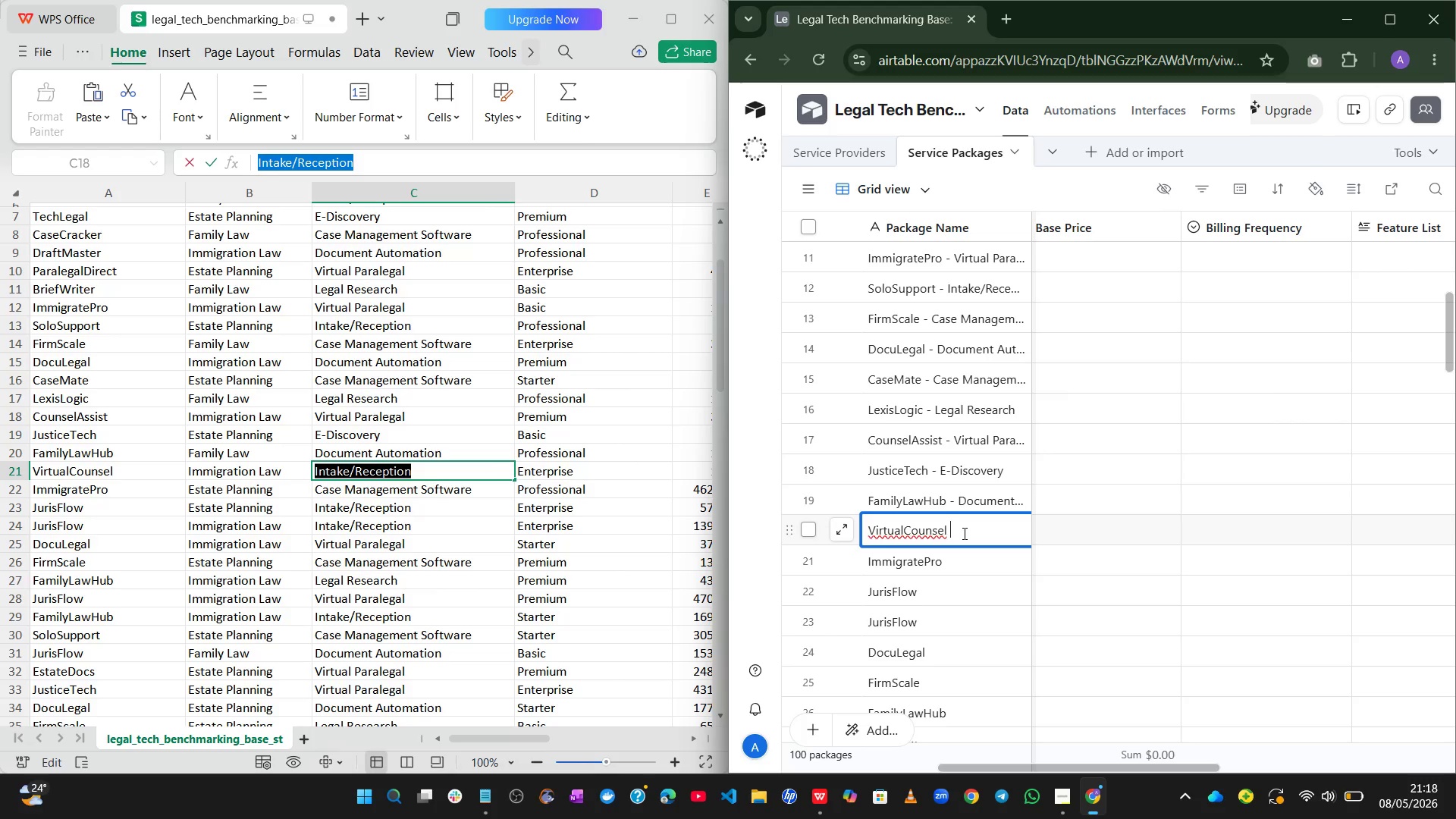 
key(NumpadSubtract)
 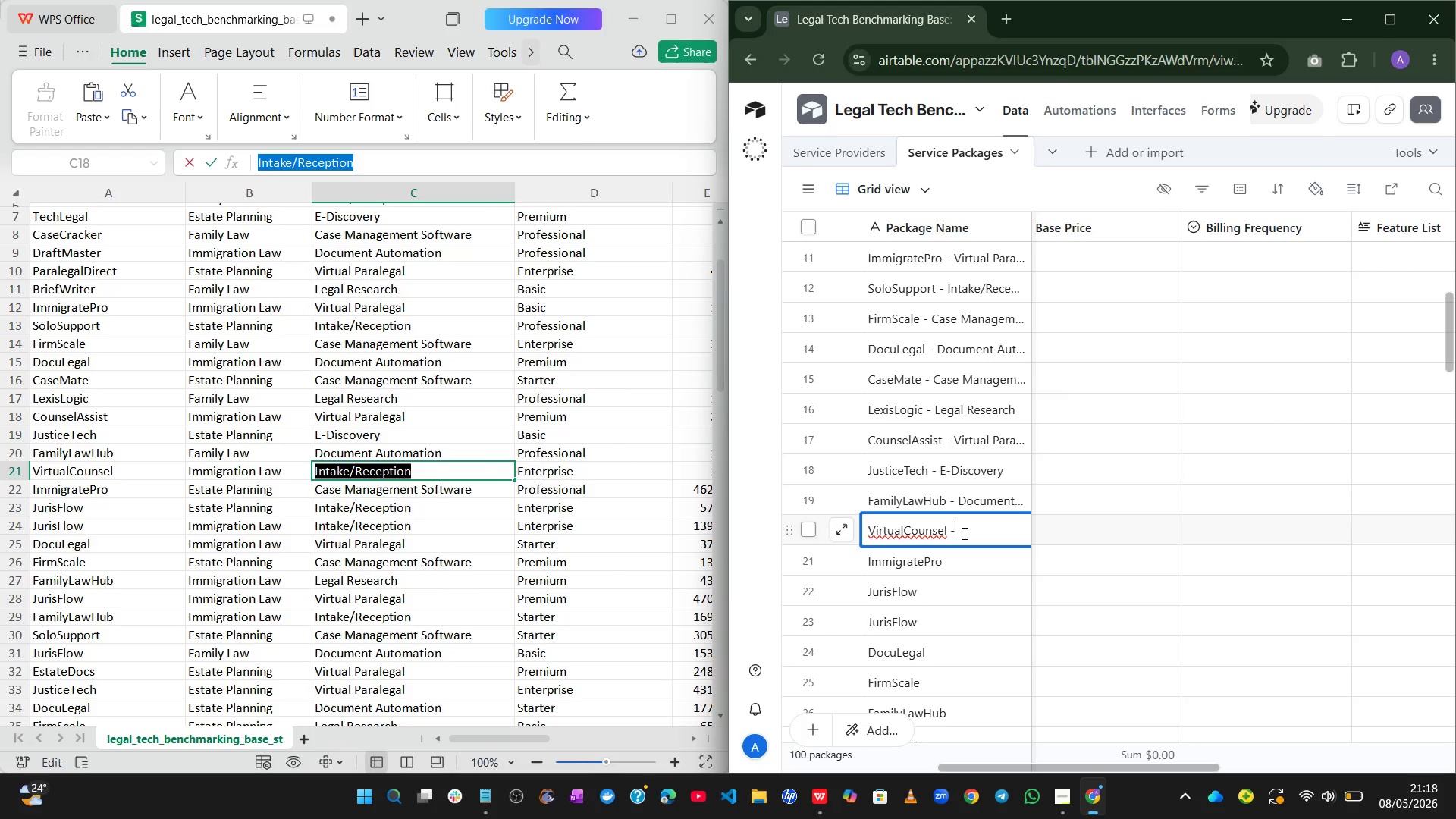 
key(Space)
 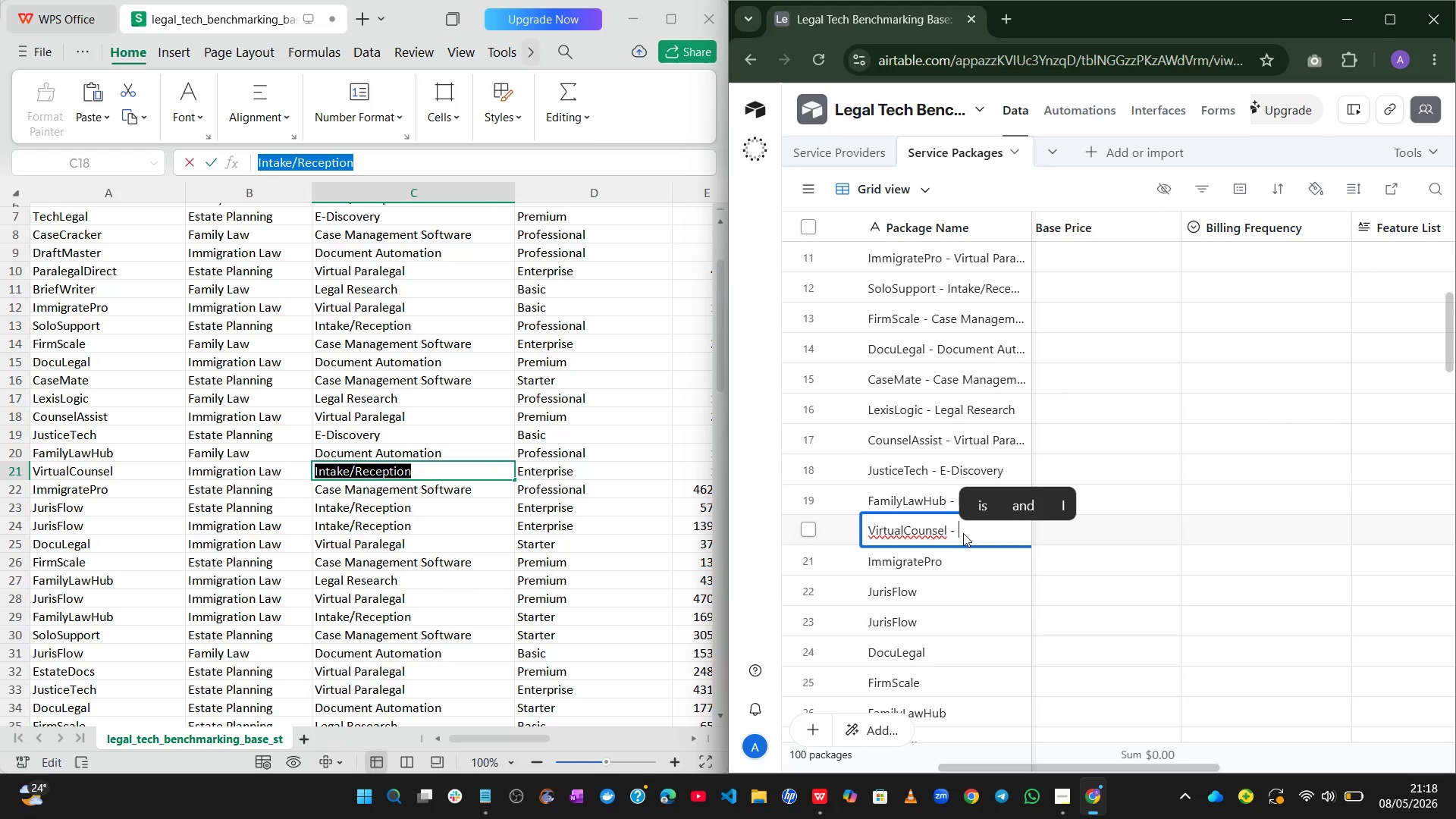 
key(Control+V)
 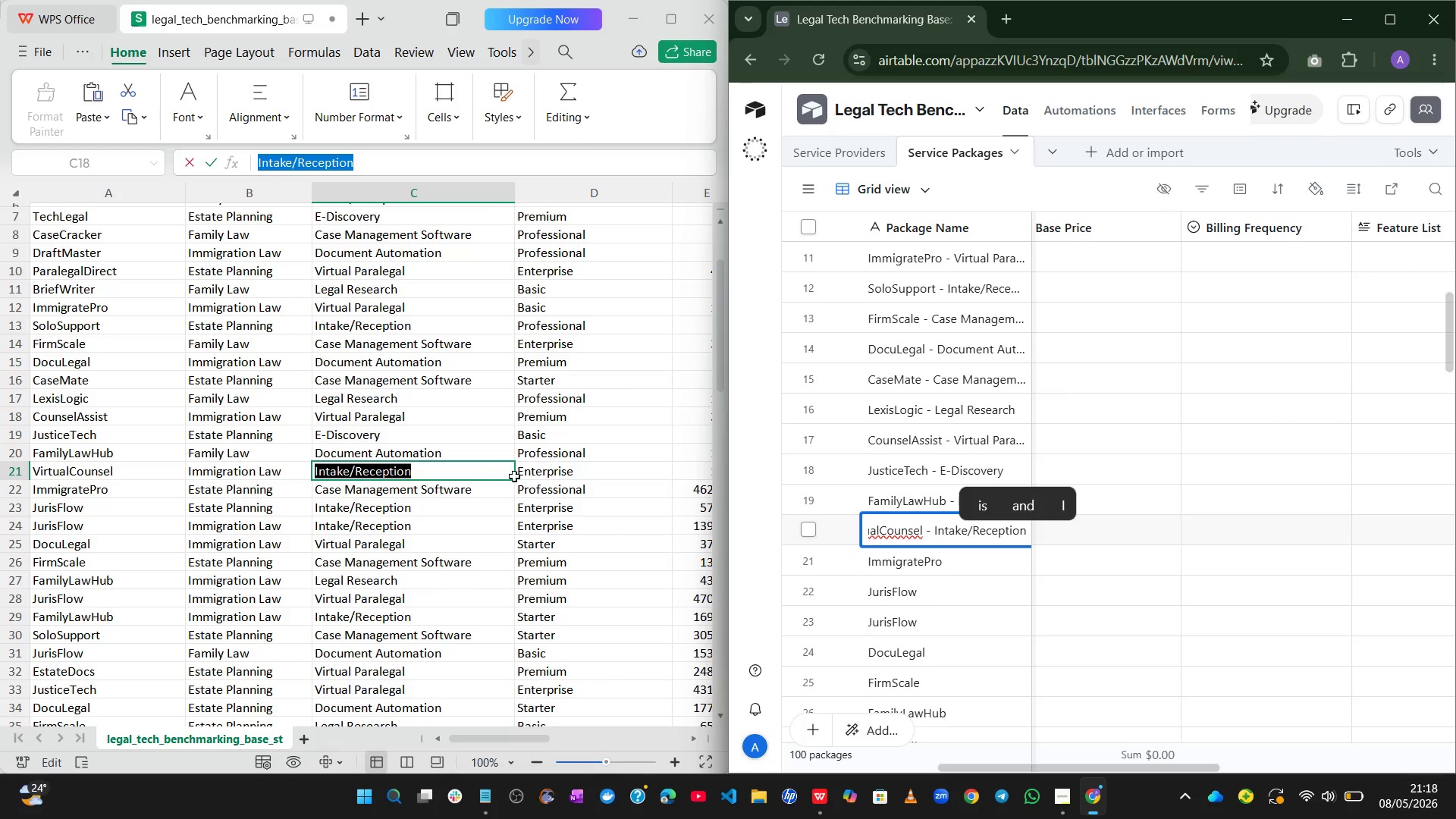 
double_click([458, 495])
 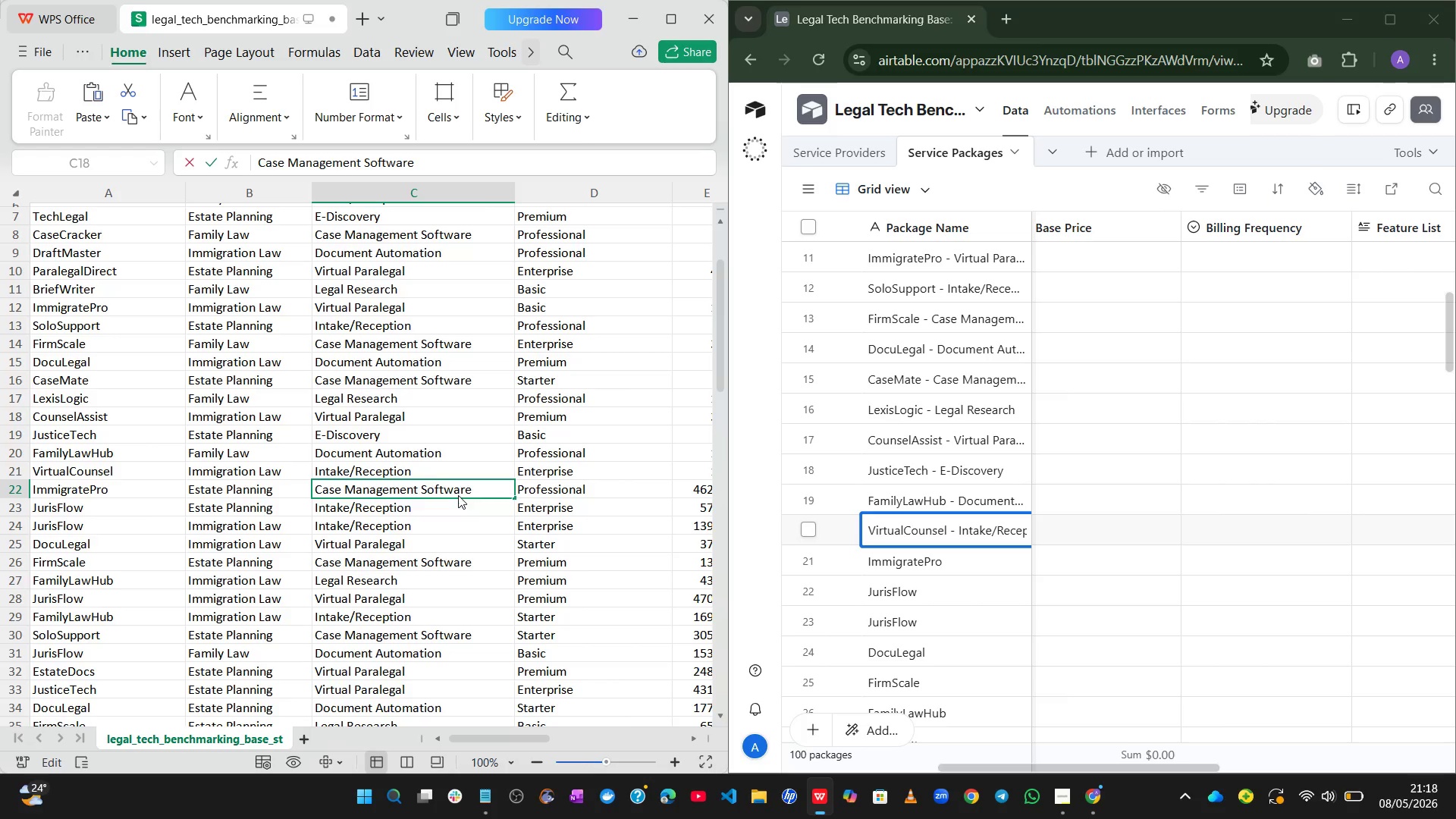 
key(Control+A)
 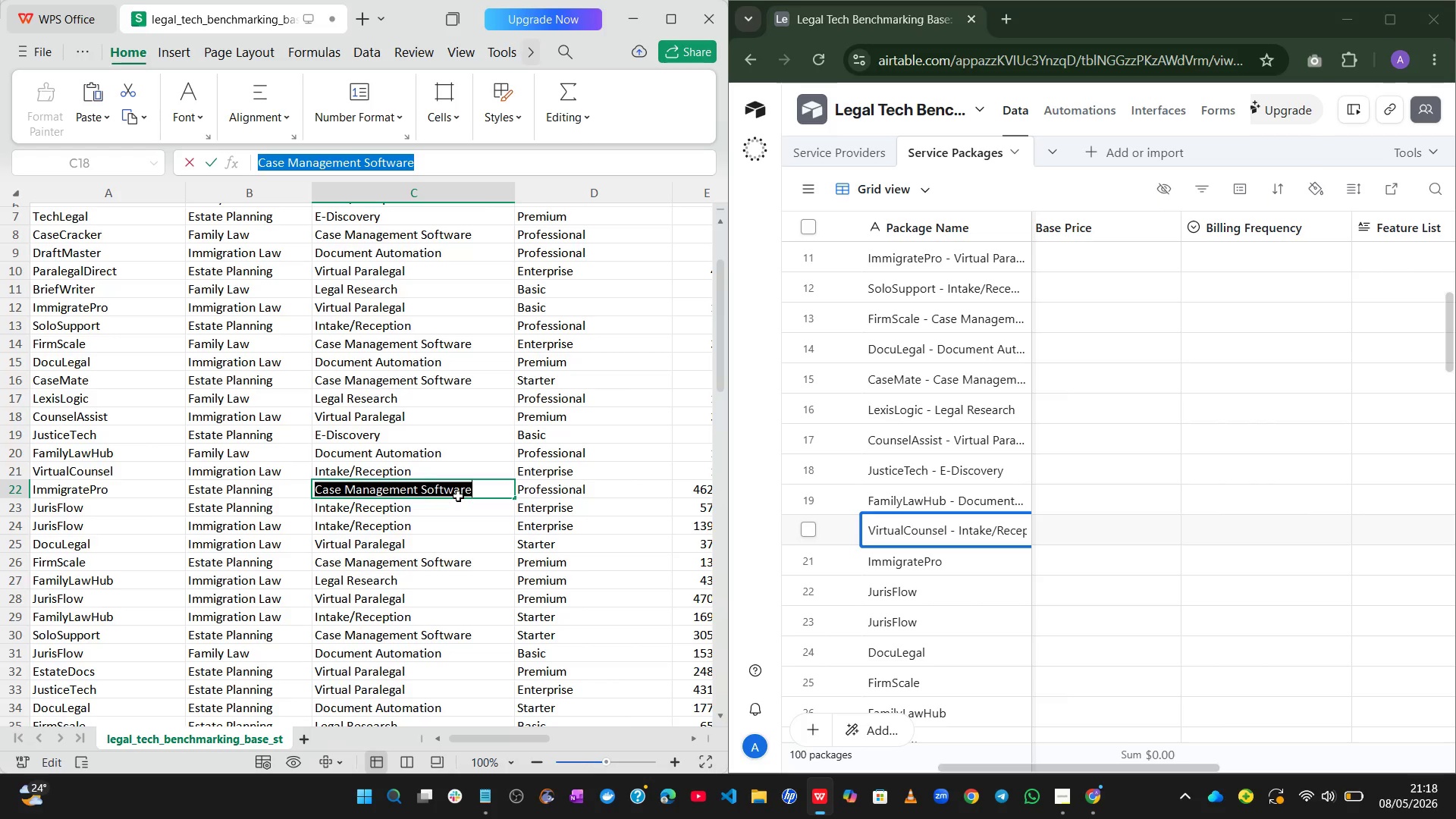 
key(Control+C)
 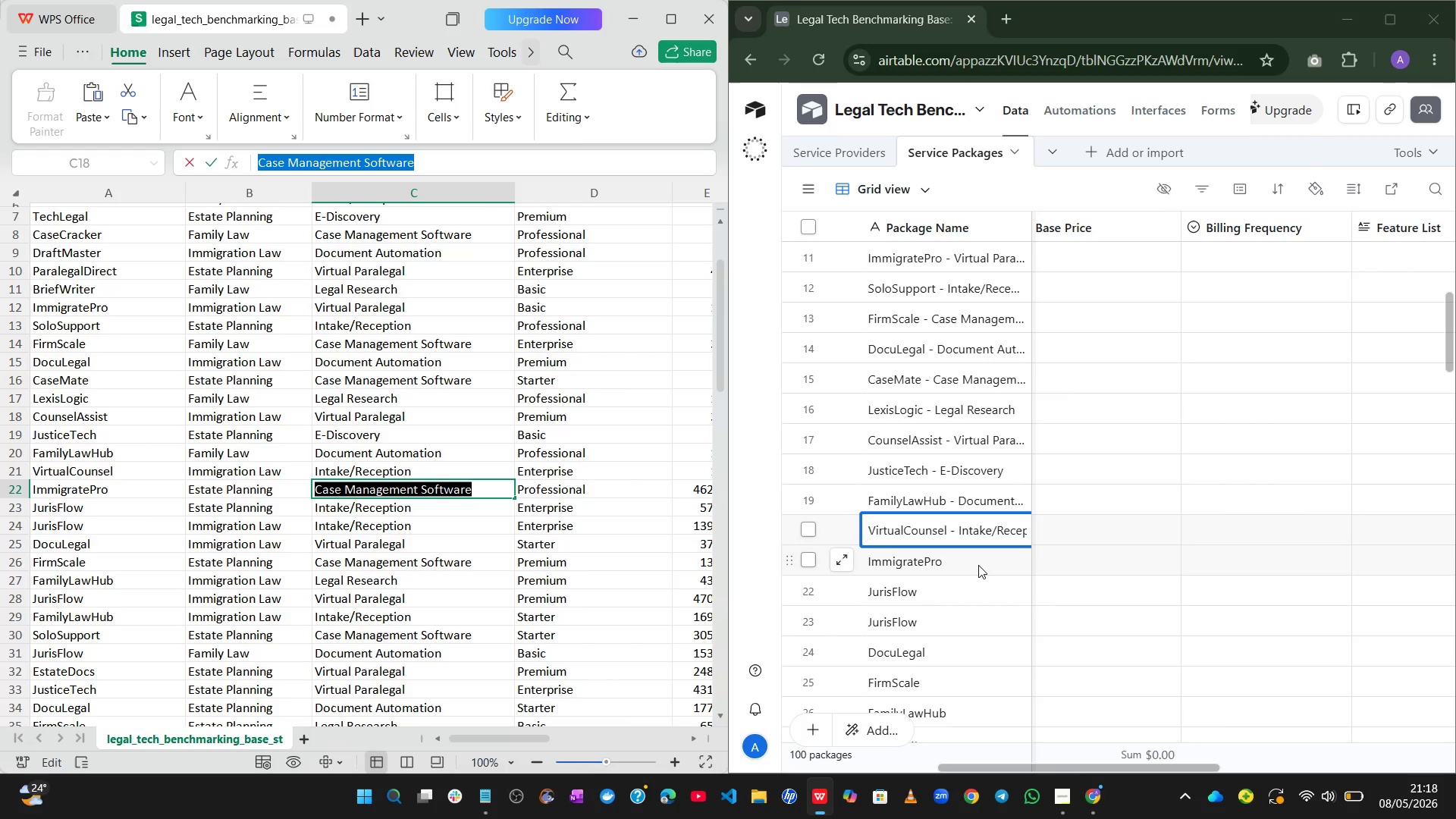 
double_click([980, 563])
 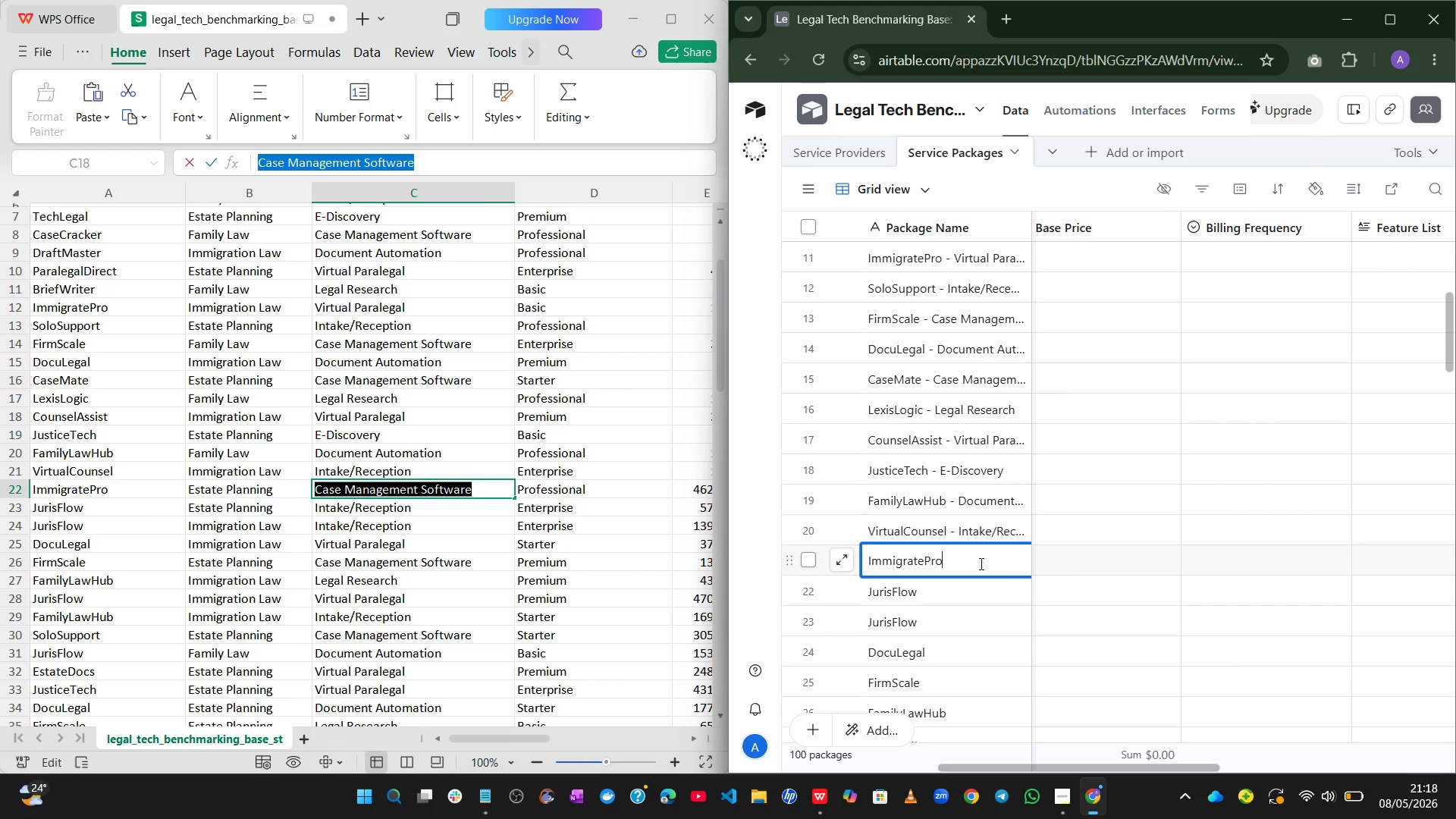 
key(Space)
 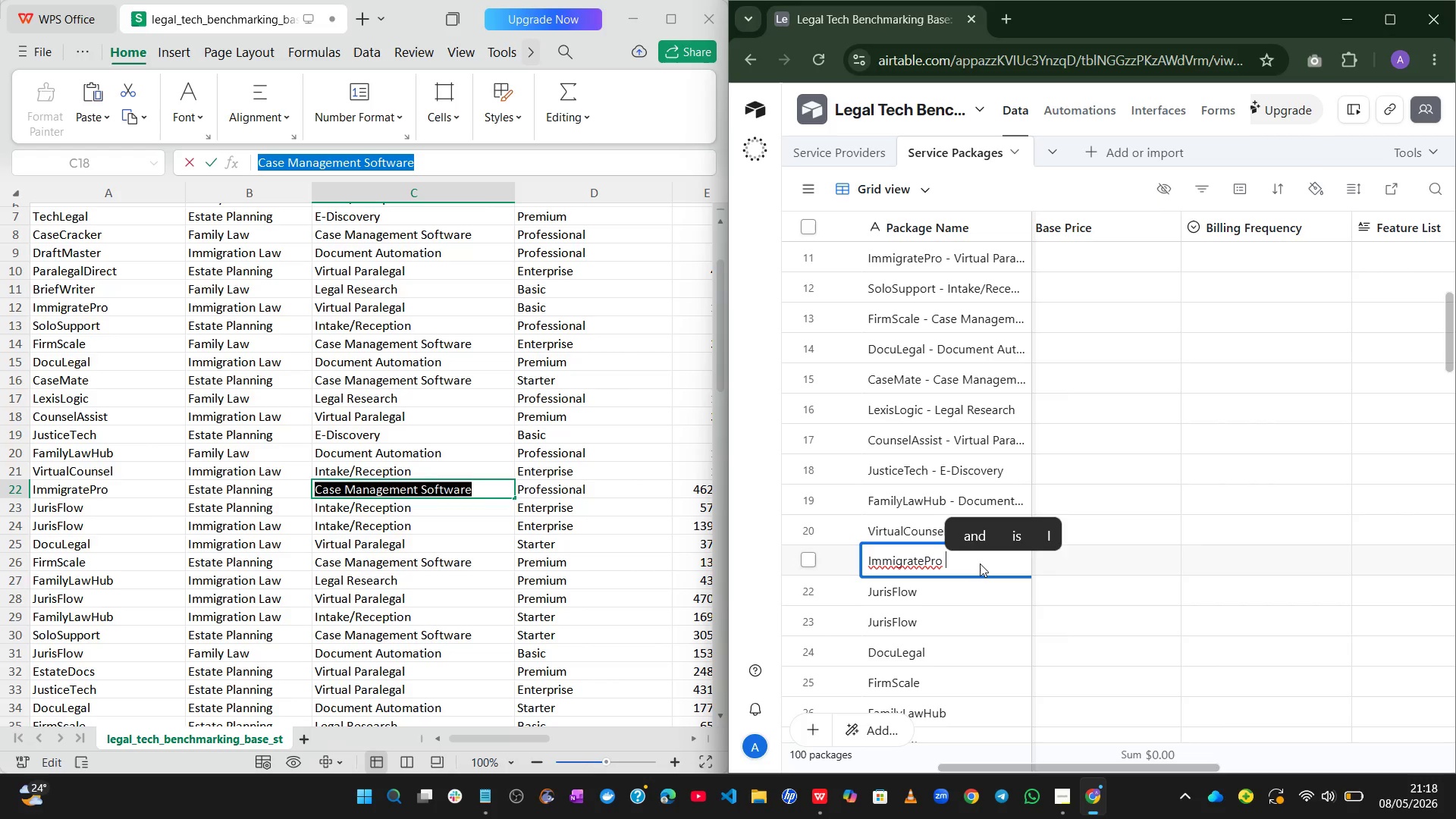 
key(NumpadSubtract)
 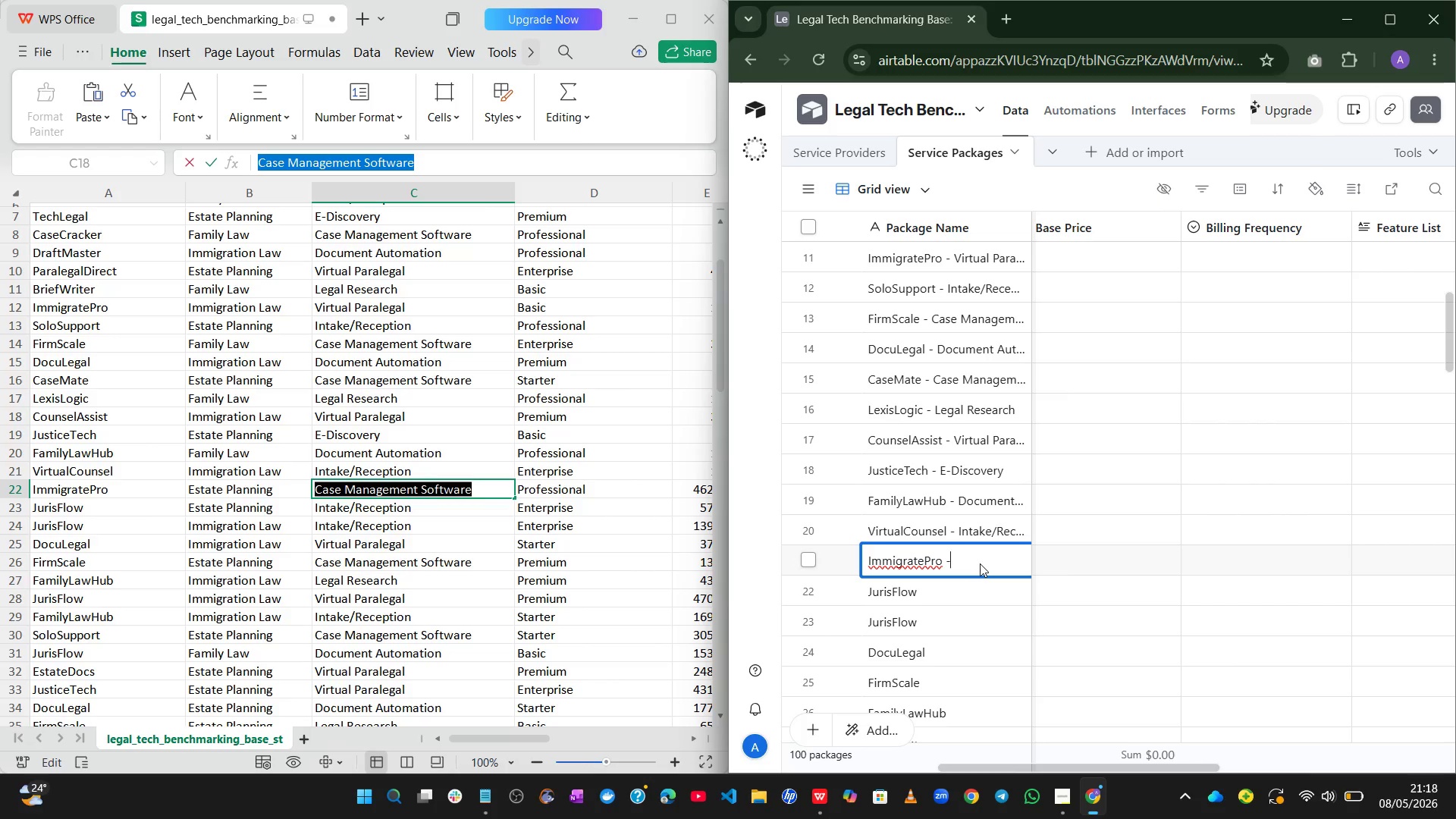 
key(Space)
 